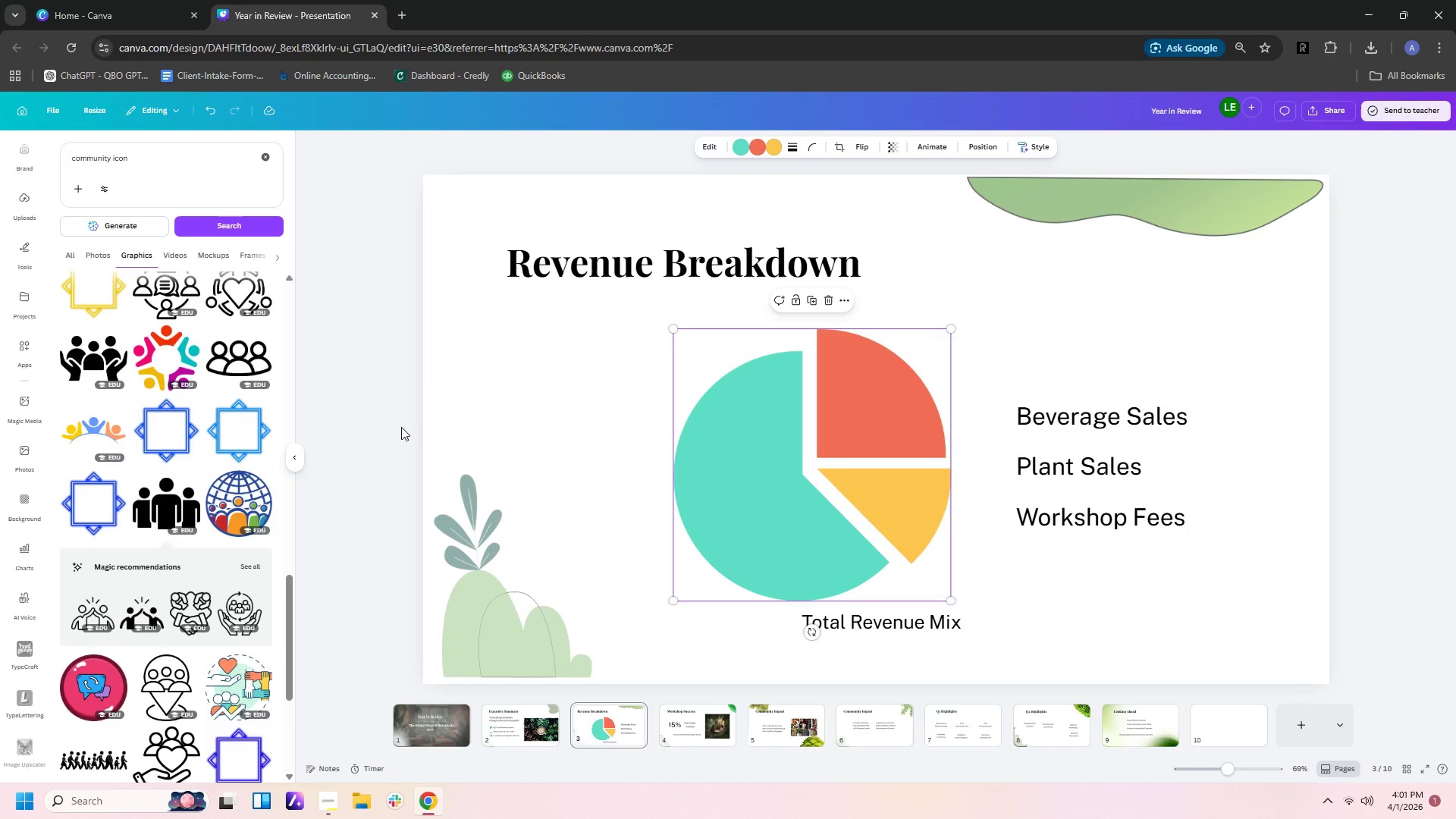 
key(Delete)
 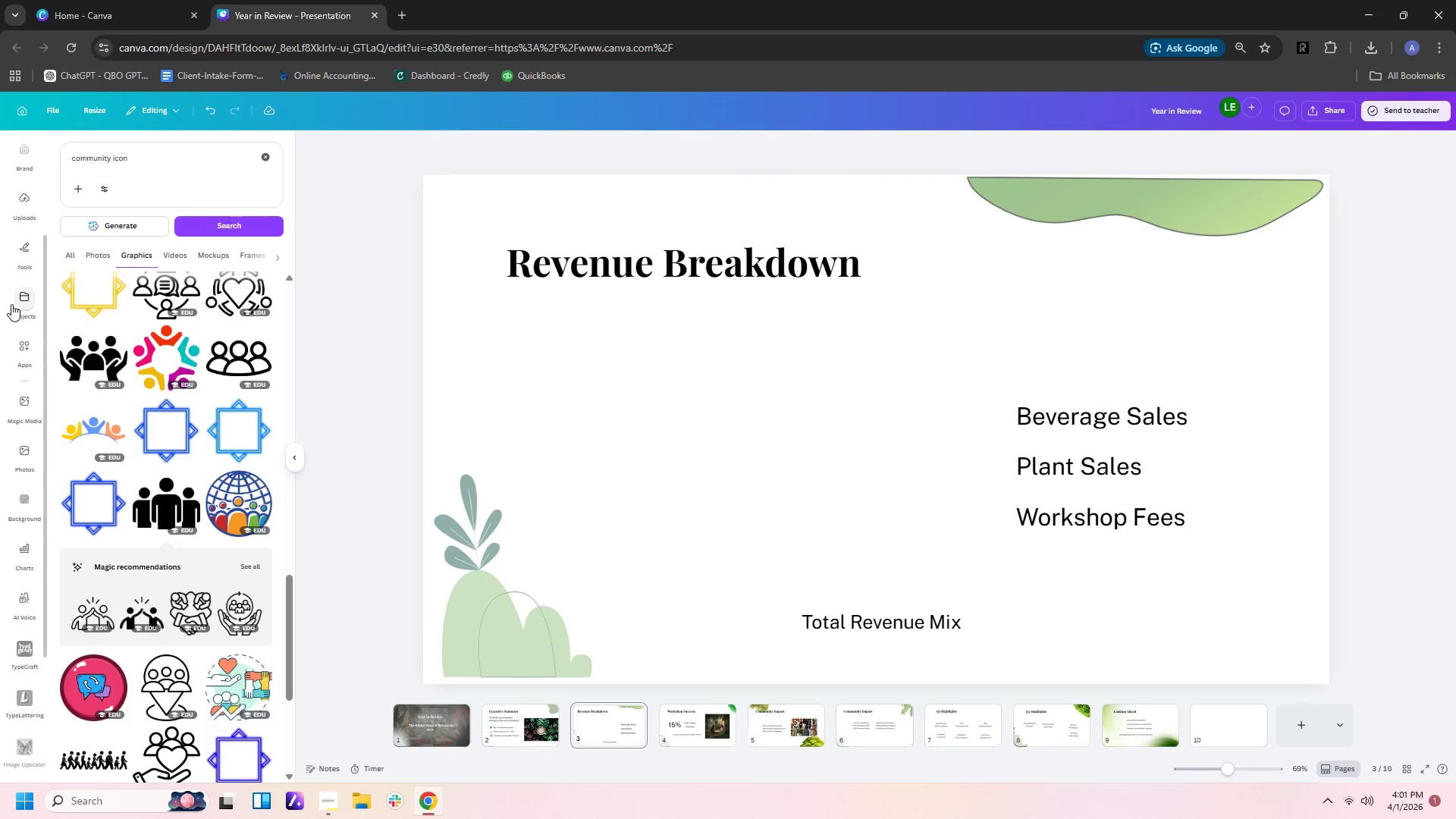 
left_click([31, 239])
 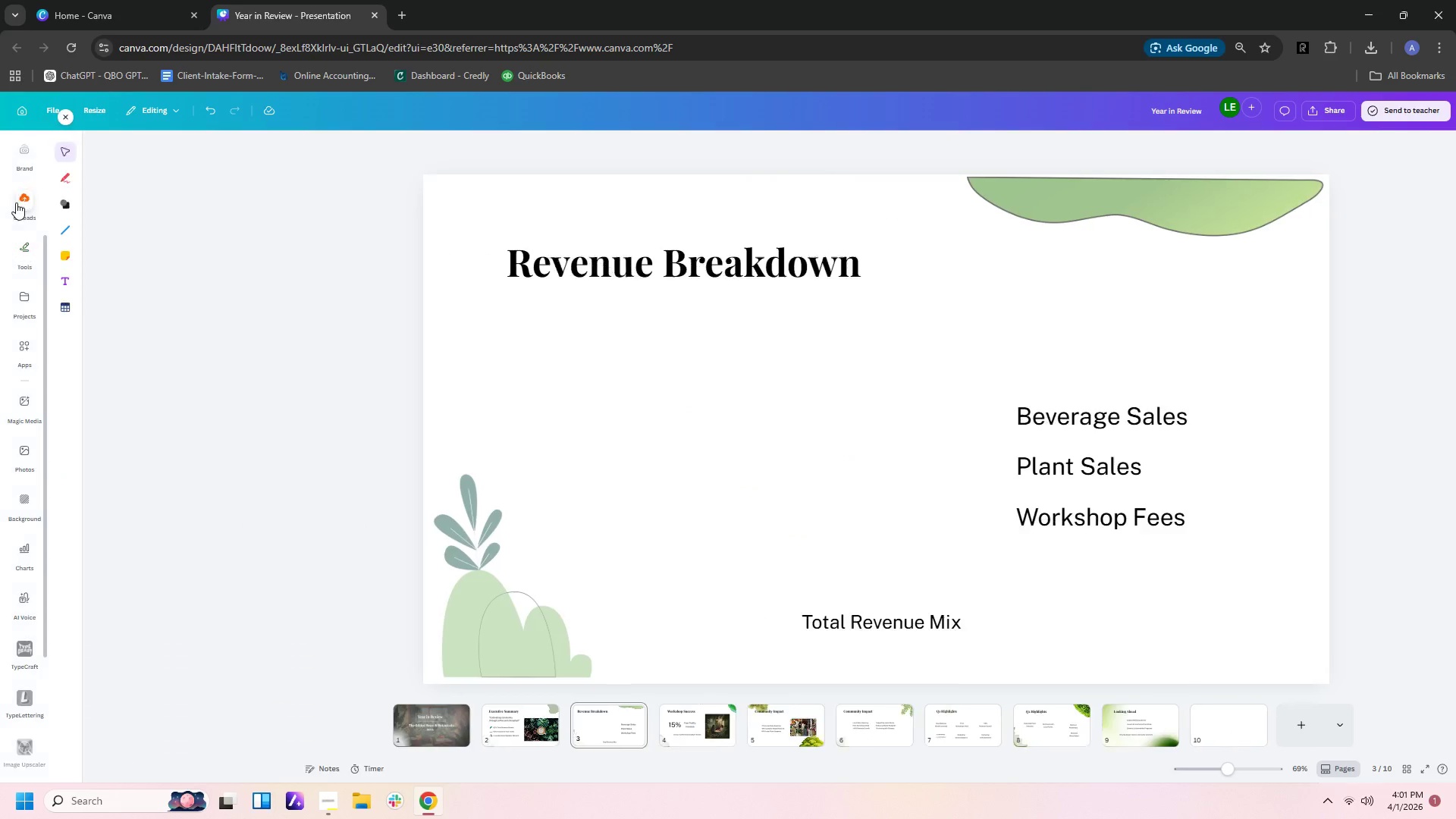 
double_click([26, 158])
 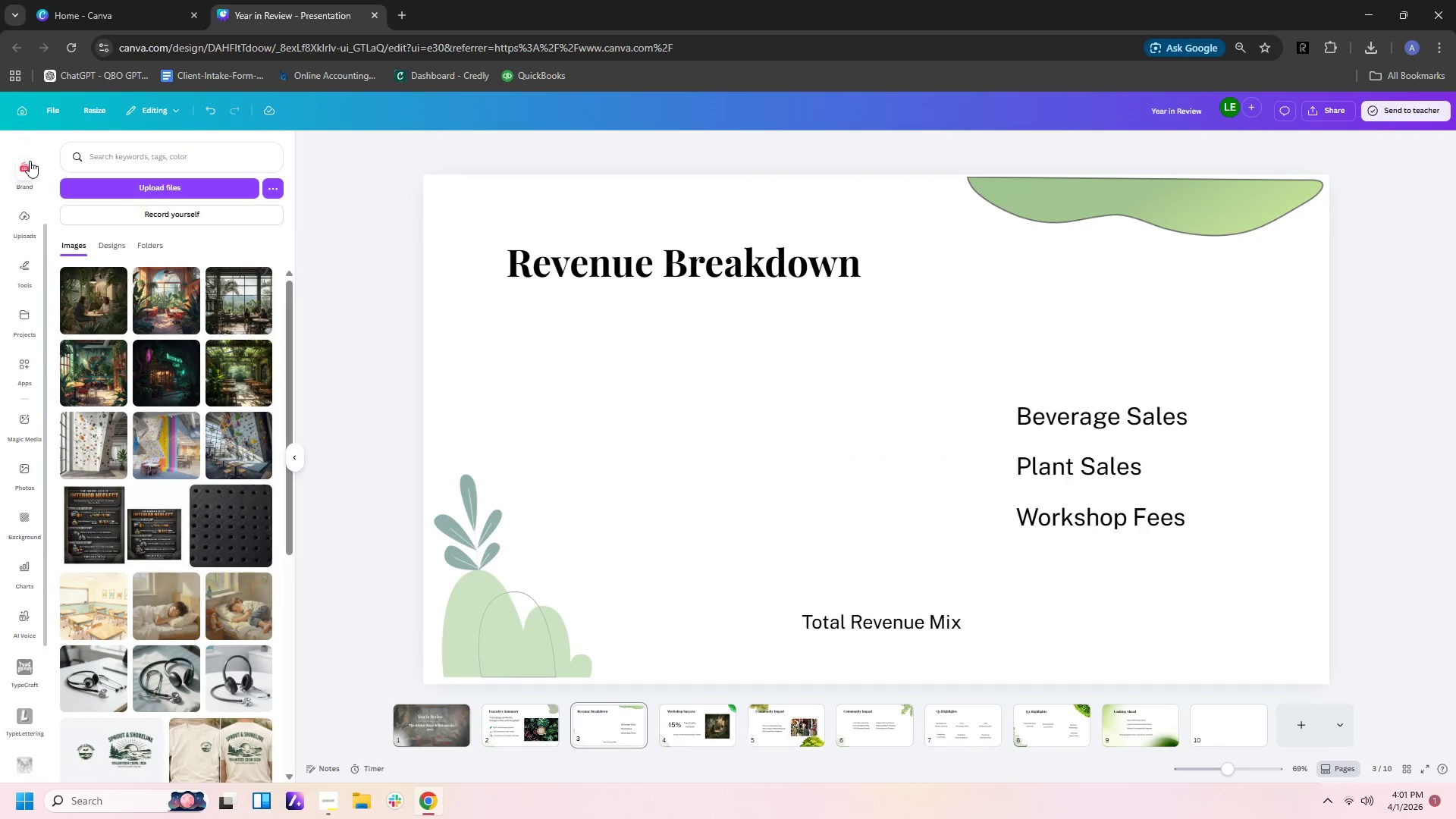 
scroll: coordinate [30, 161], scroll_direction: up, amount: 2.0
 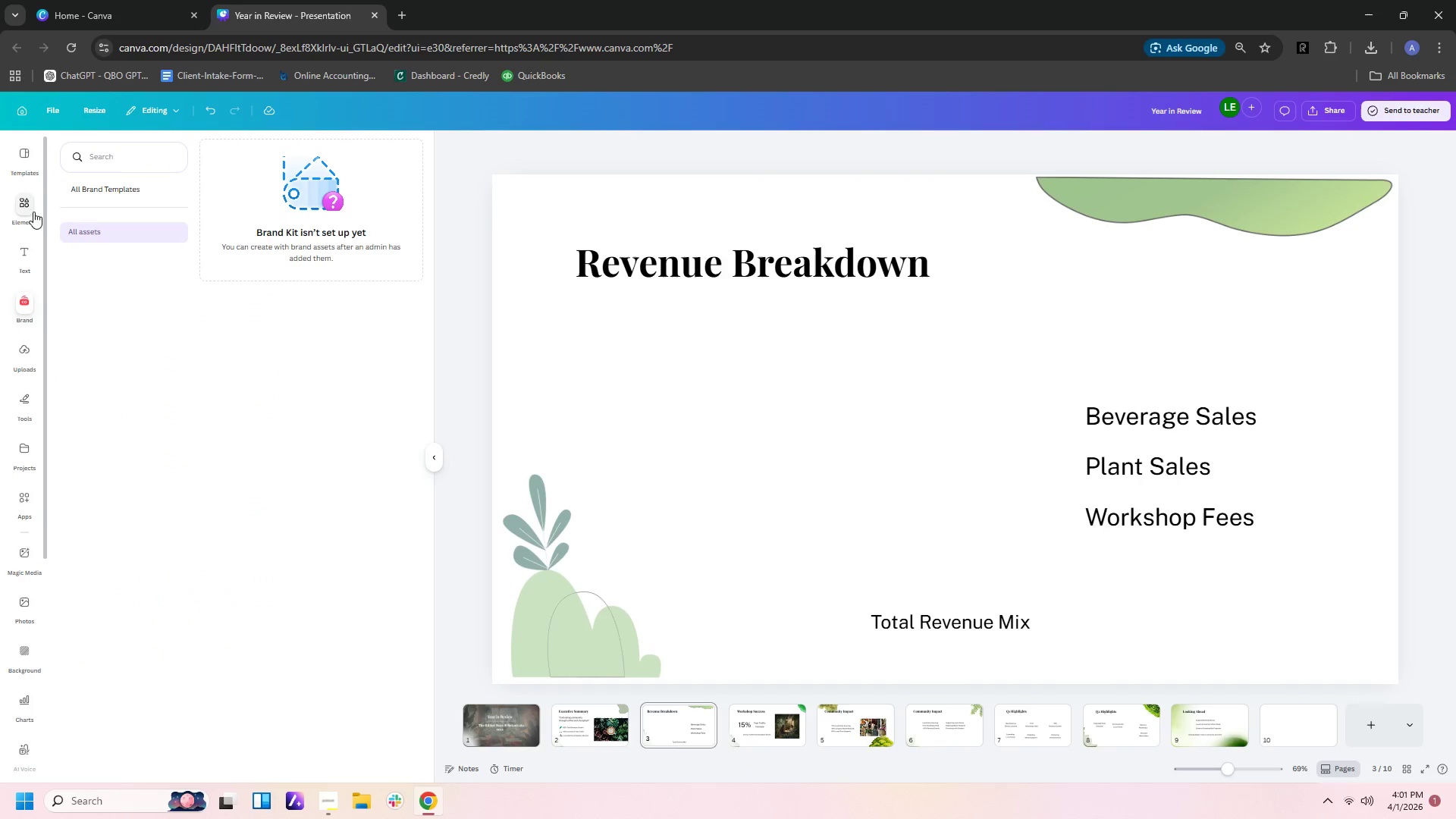 
left_click([23, 203])
 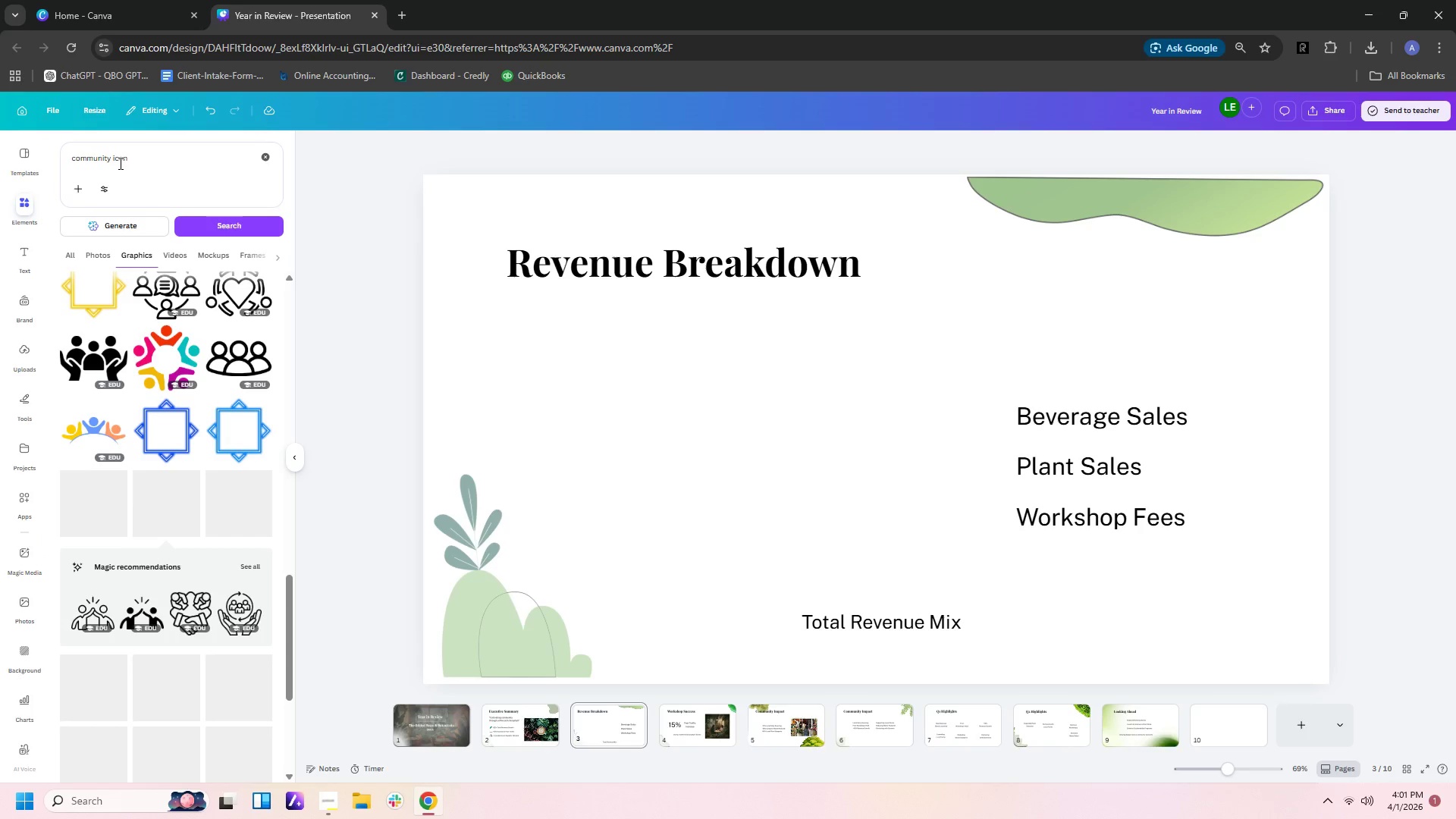 
left_click_drag(start_coordinate=[138, 160], to_coordinate=[0, 121])
 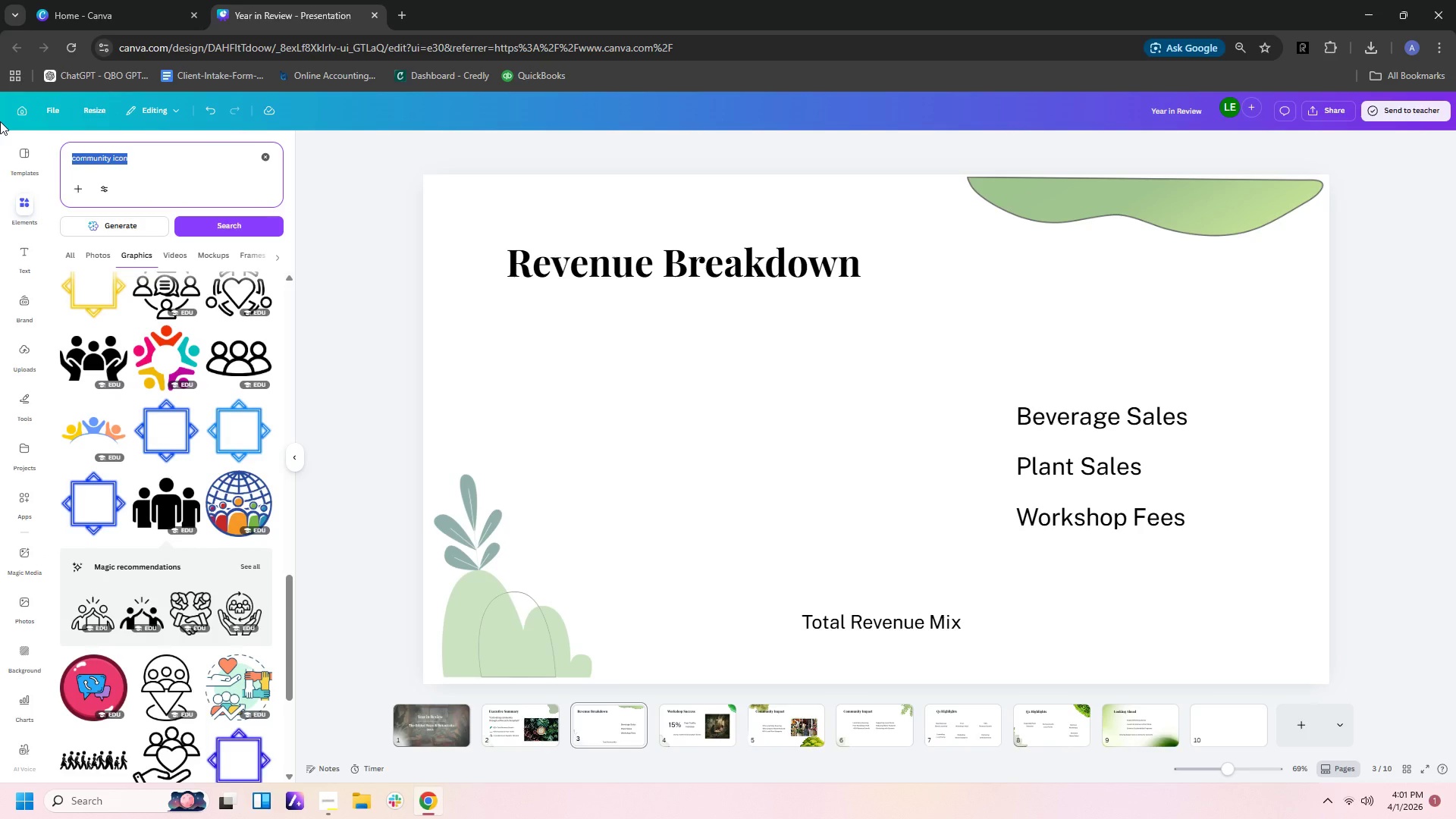 
type(bar chart)
key(Backspace)
key(Backspace)
key(Backspace)
key(Backspace)
key(Backspace)
key(Backspace)
key(Backspace)
key(Backspace)
key(Backspace)
key(Backspace)
key(Backspace)
type(grapt)
key(Backspace)
type(h)
 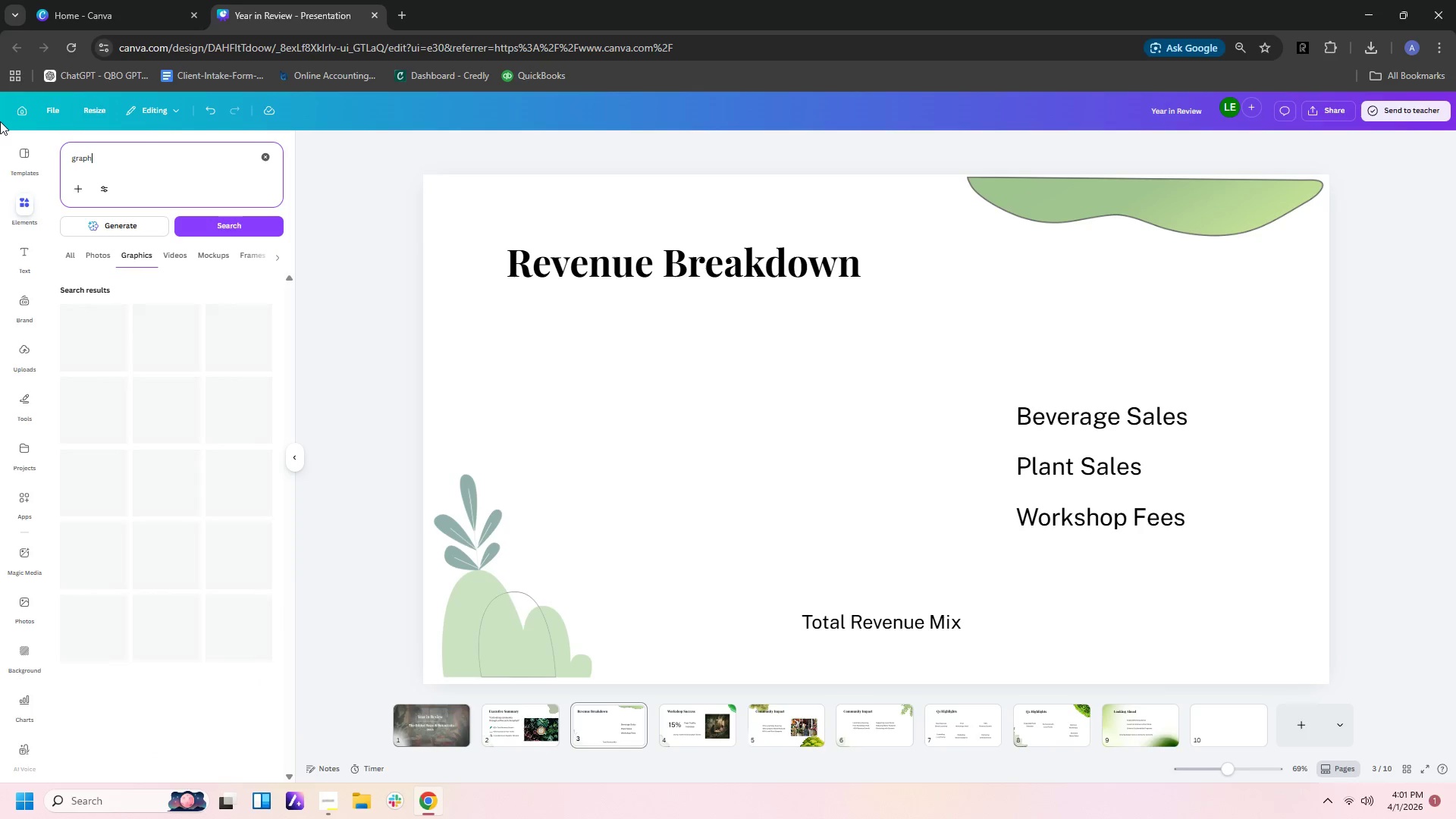 
key(Enter)
 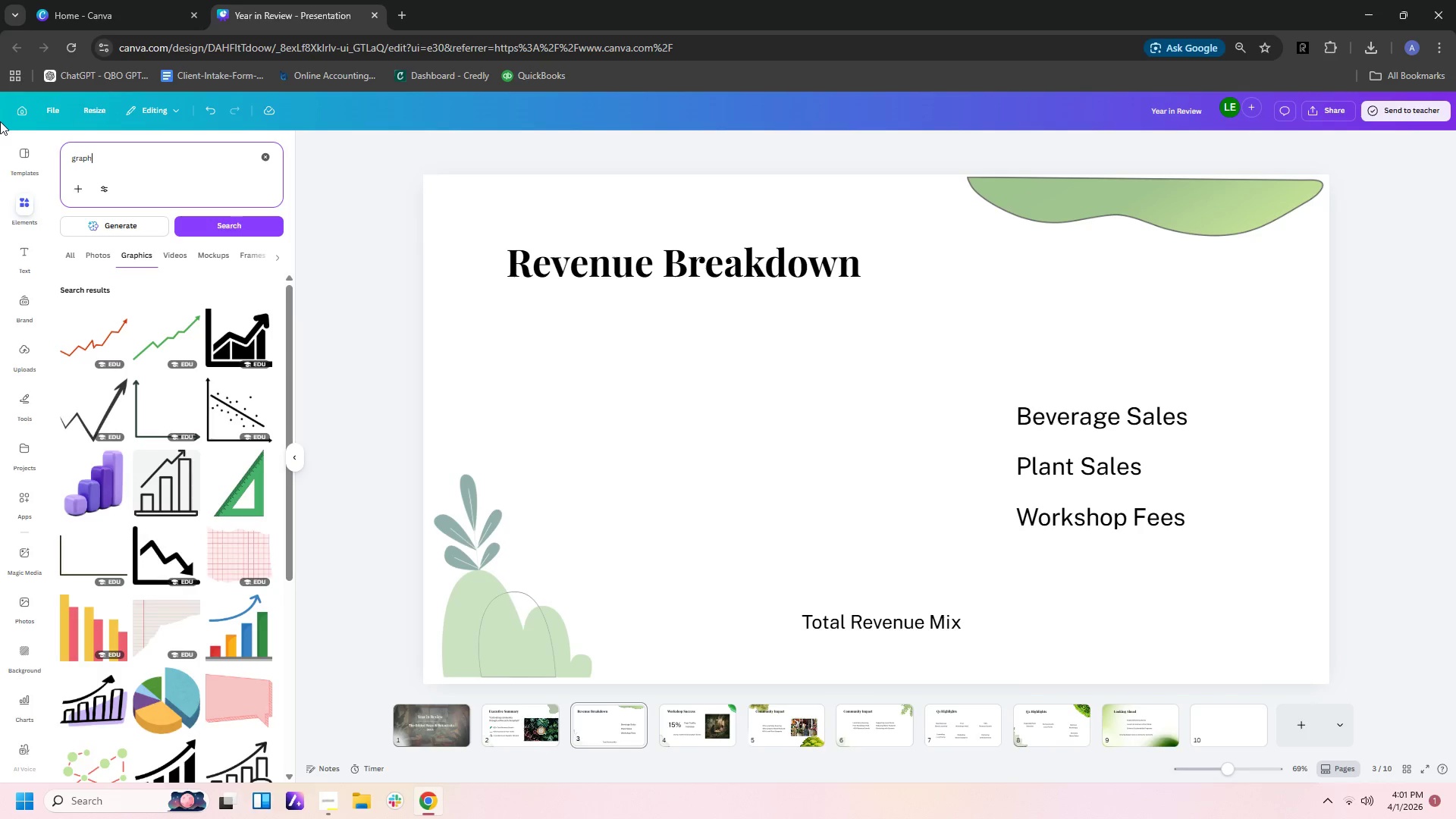 
wait(5.55)
 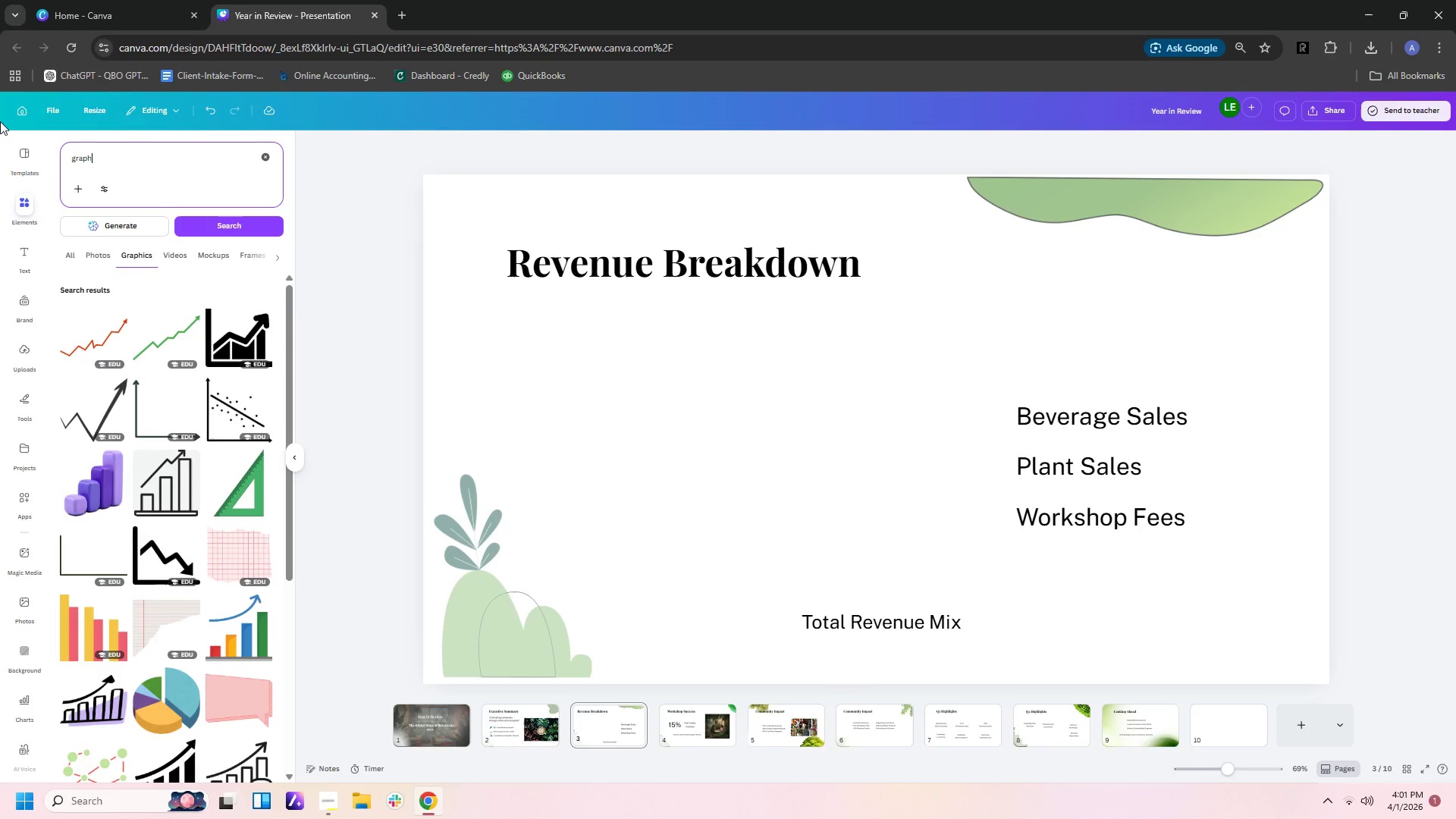 
scroll: coordinate [115, 642], scroll_direction: down, amount: 16.0
 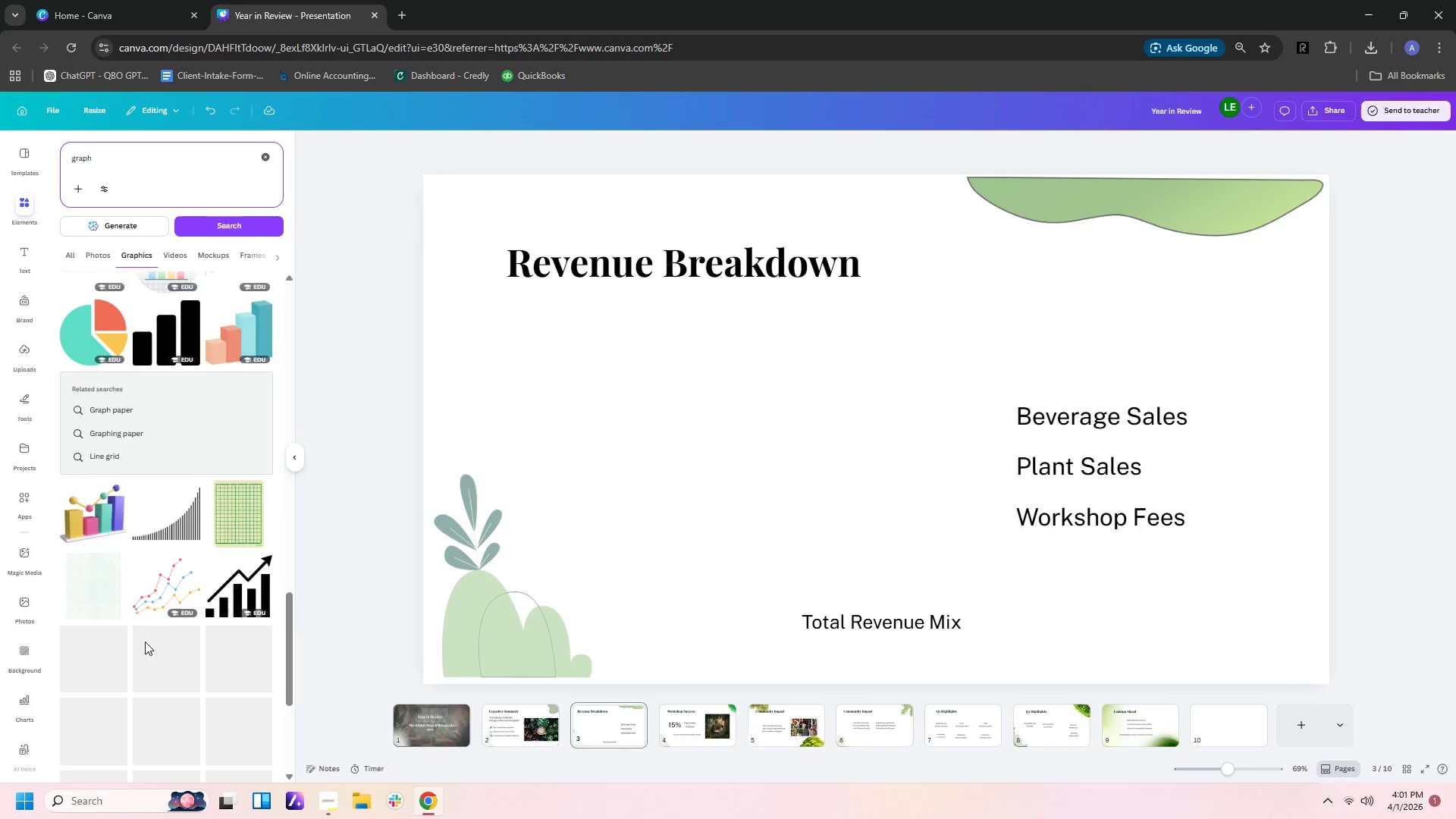 
scroll: coordinate [149, 638], scroll_direction: down, amount: 1.0
 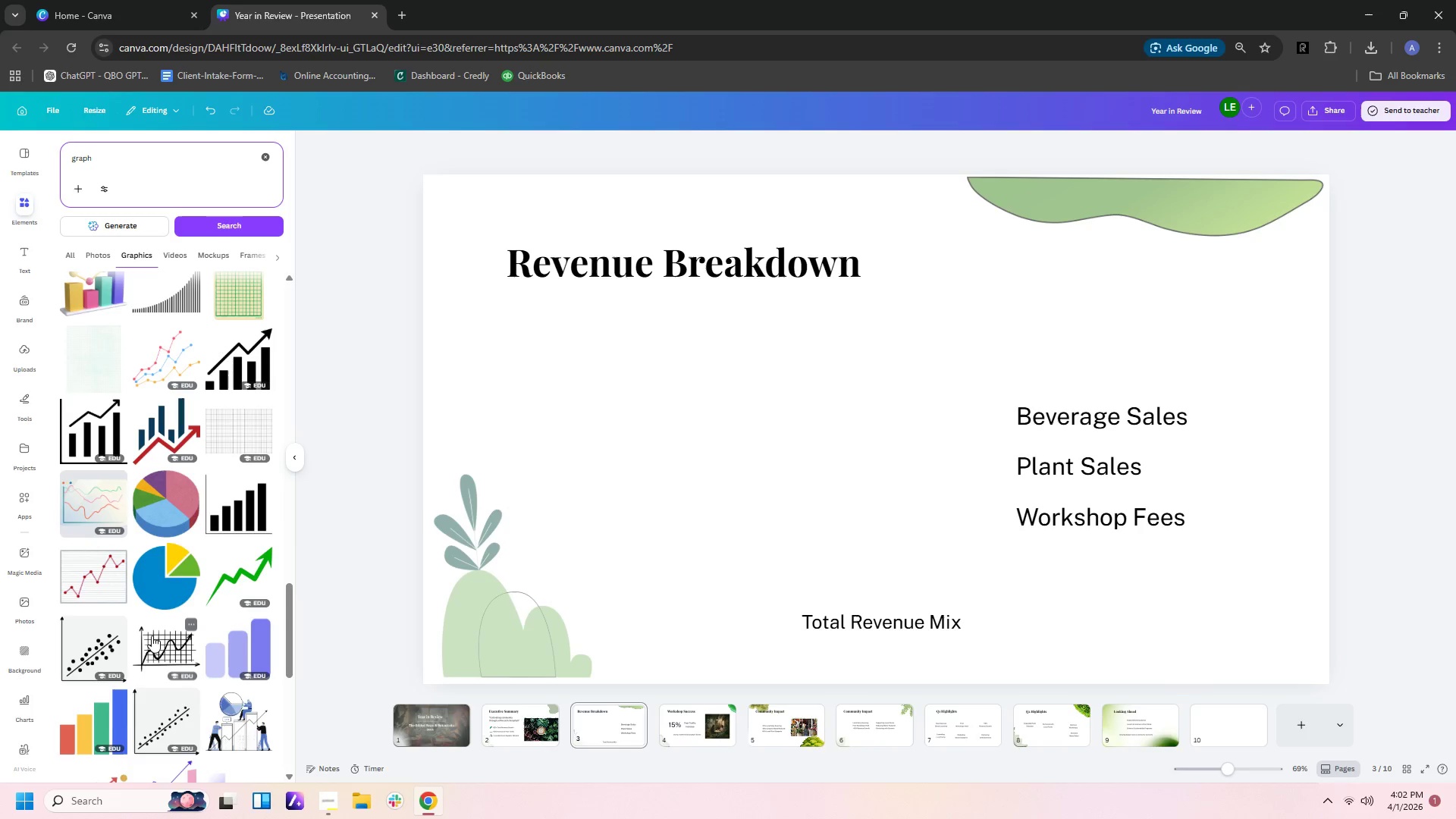 
wait(6.25)
 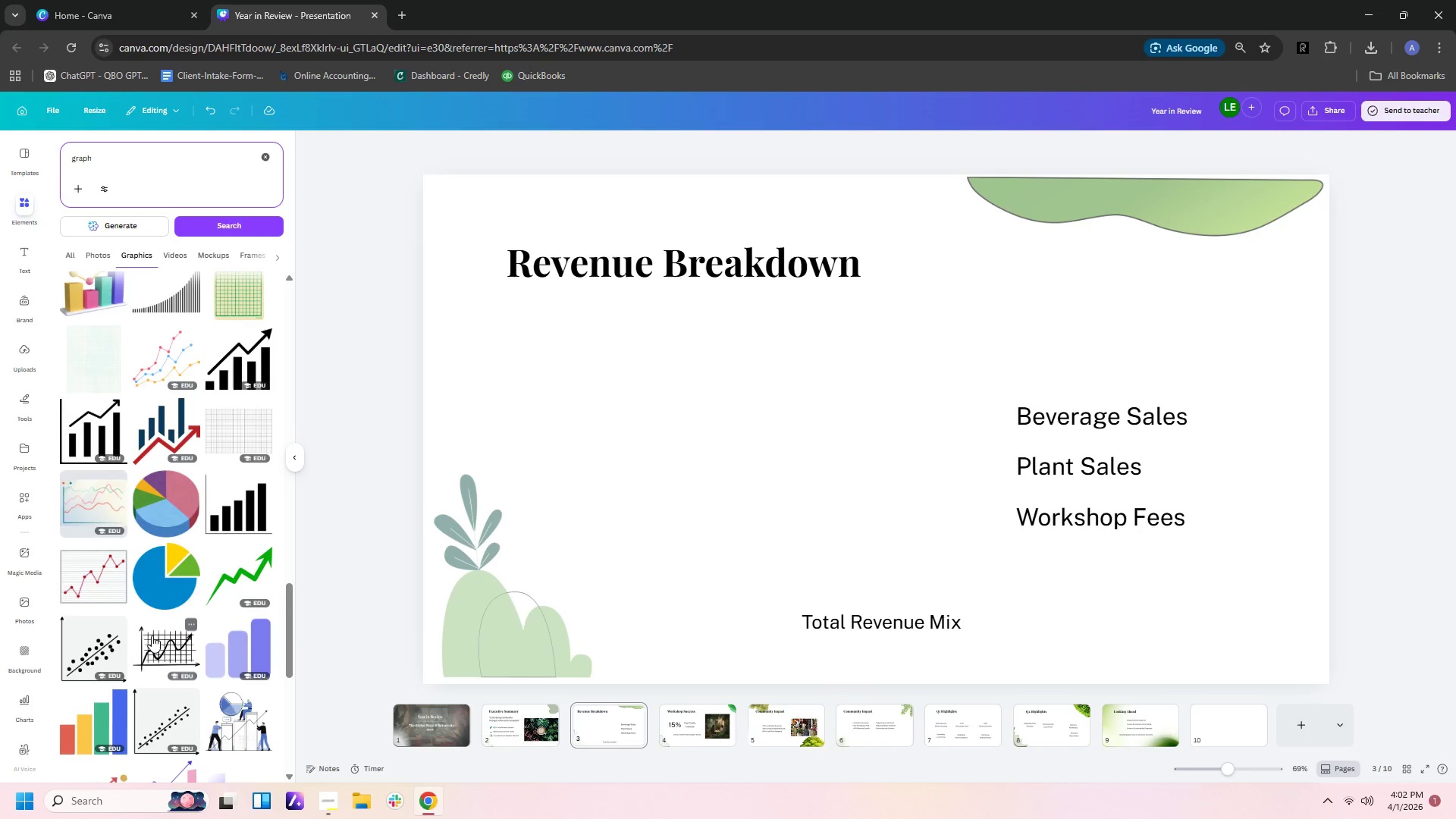 
scroll: coordinate [183, 416], scroll_direction: down, amount: 19.0
 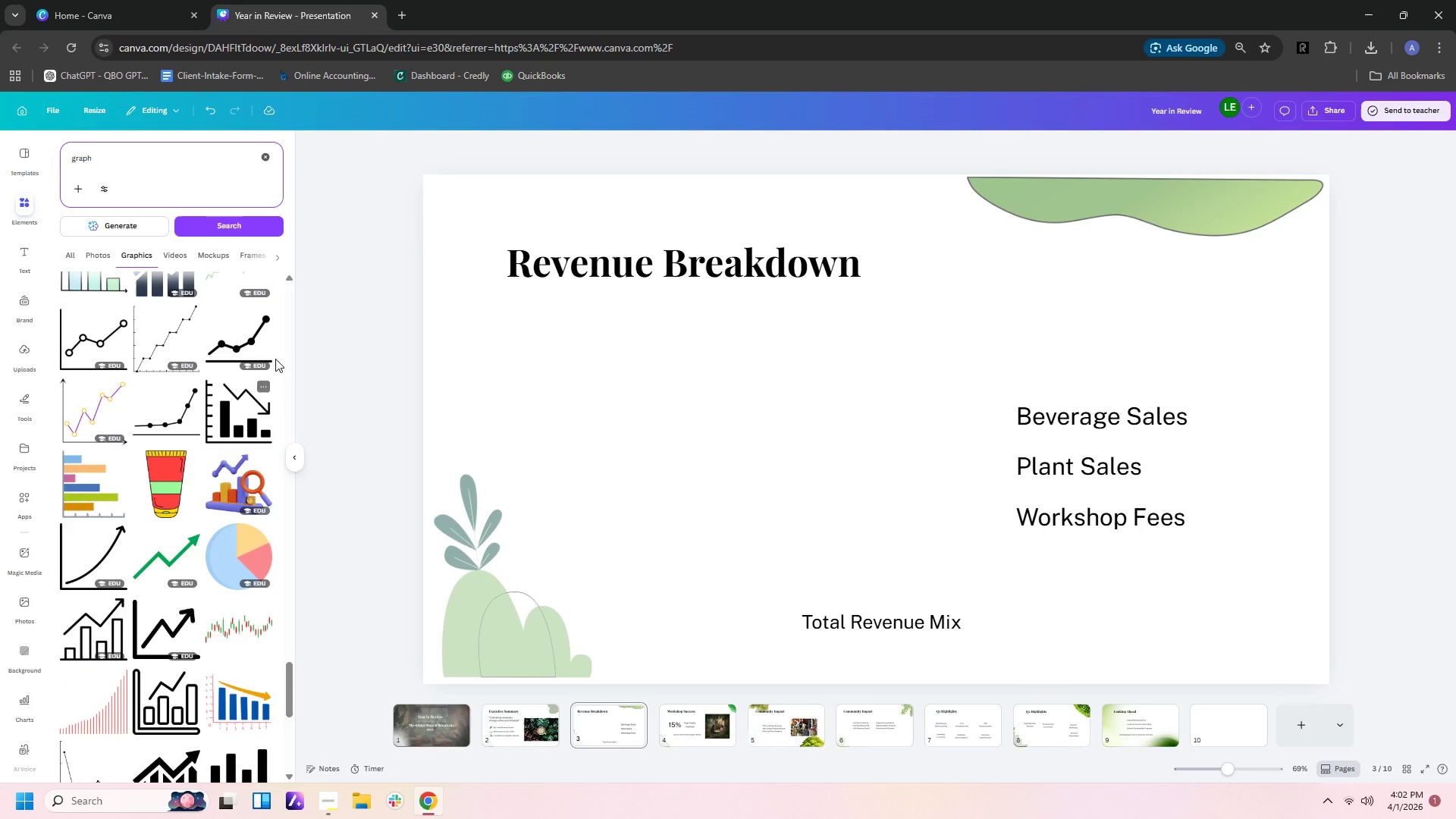 
scroll: coordinate [253, 413], scroll_direction: up, amount: 5.0
 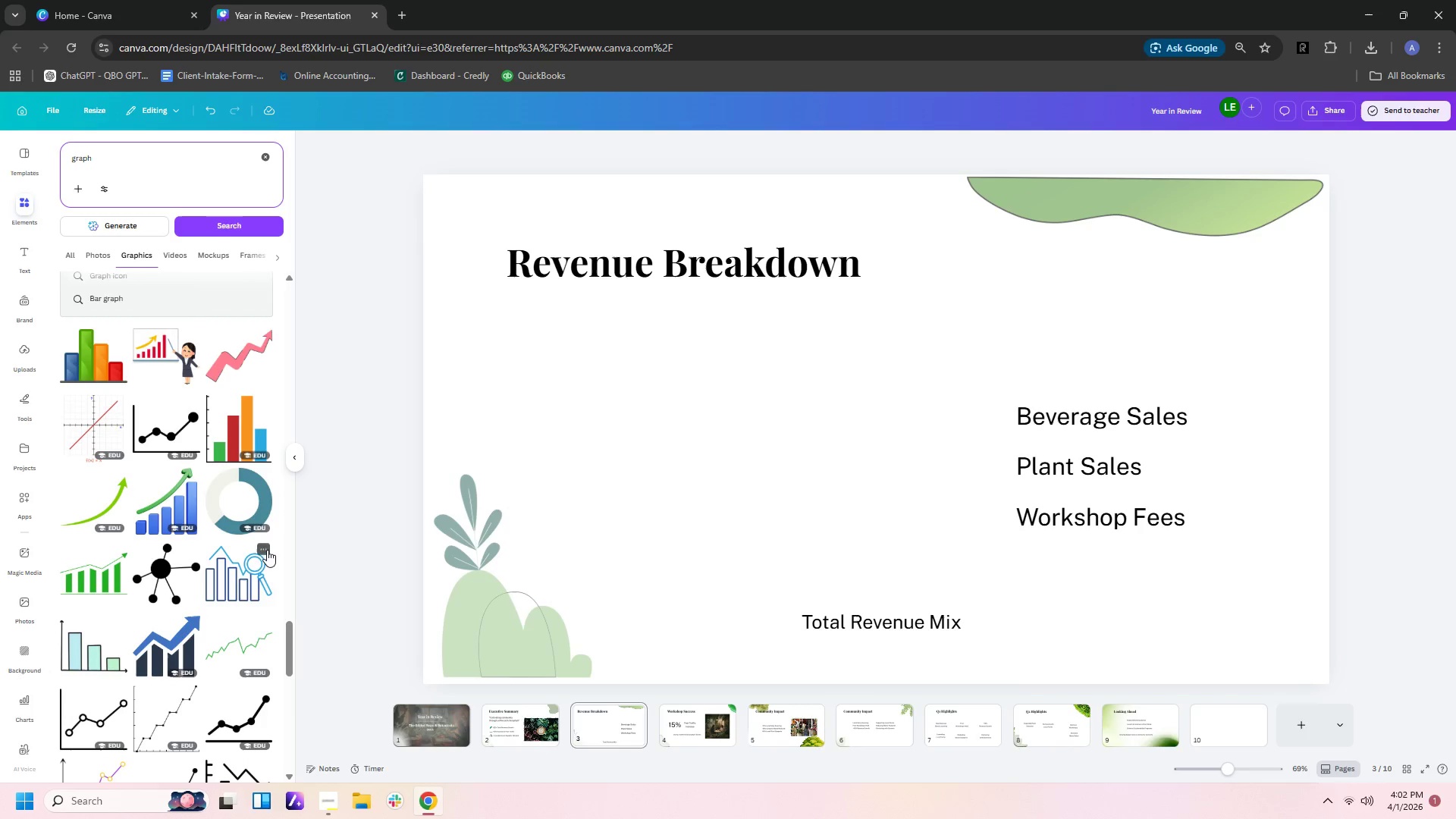 
left_click([259, 507])
 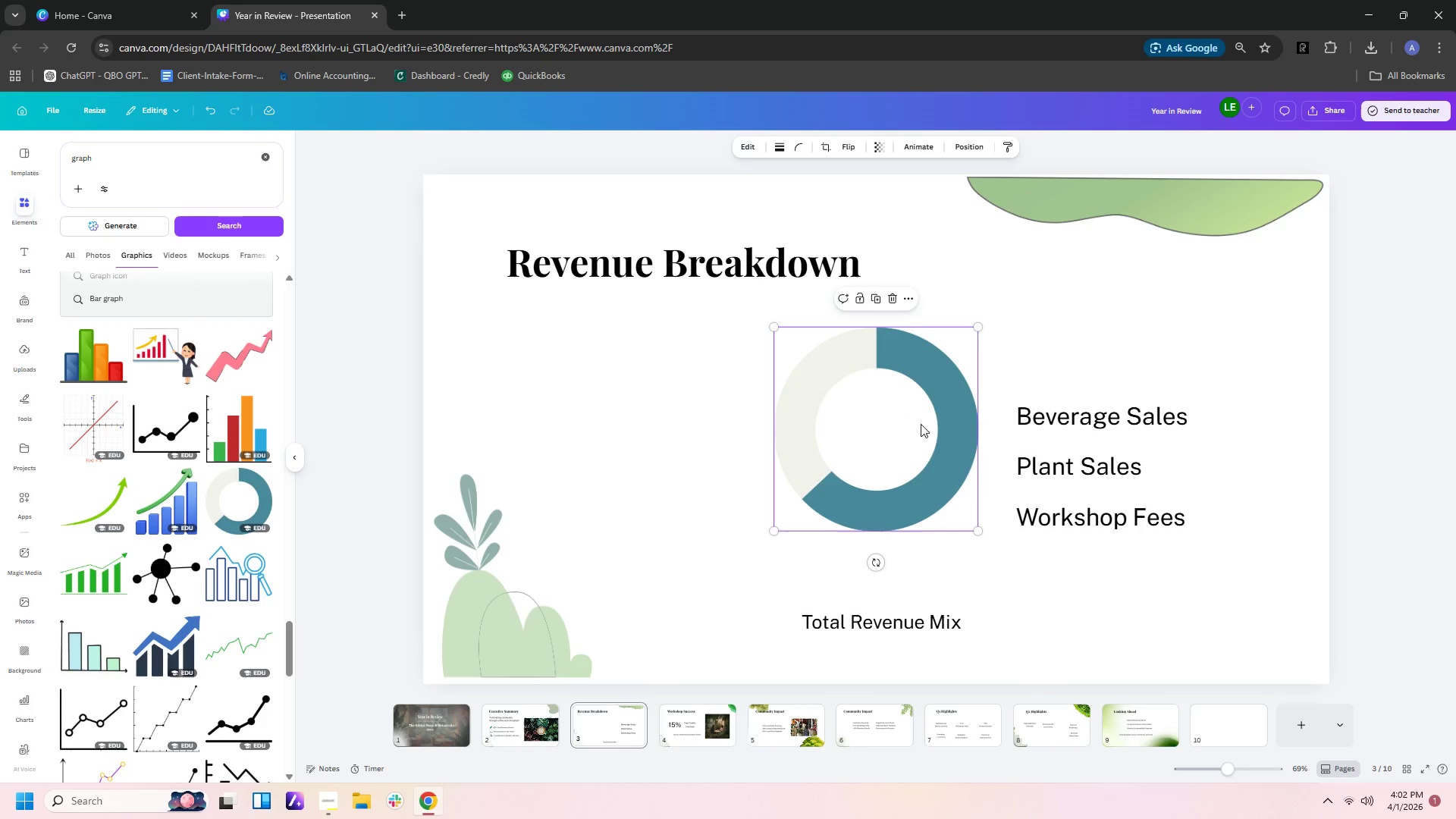 
left_click_drag(start_coordinate=[896, 442], to_coordinate=[855, 490])
 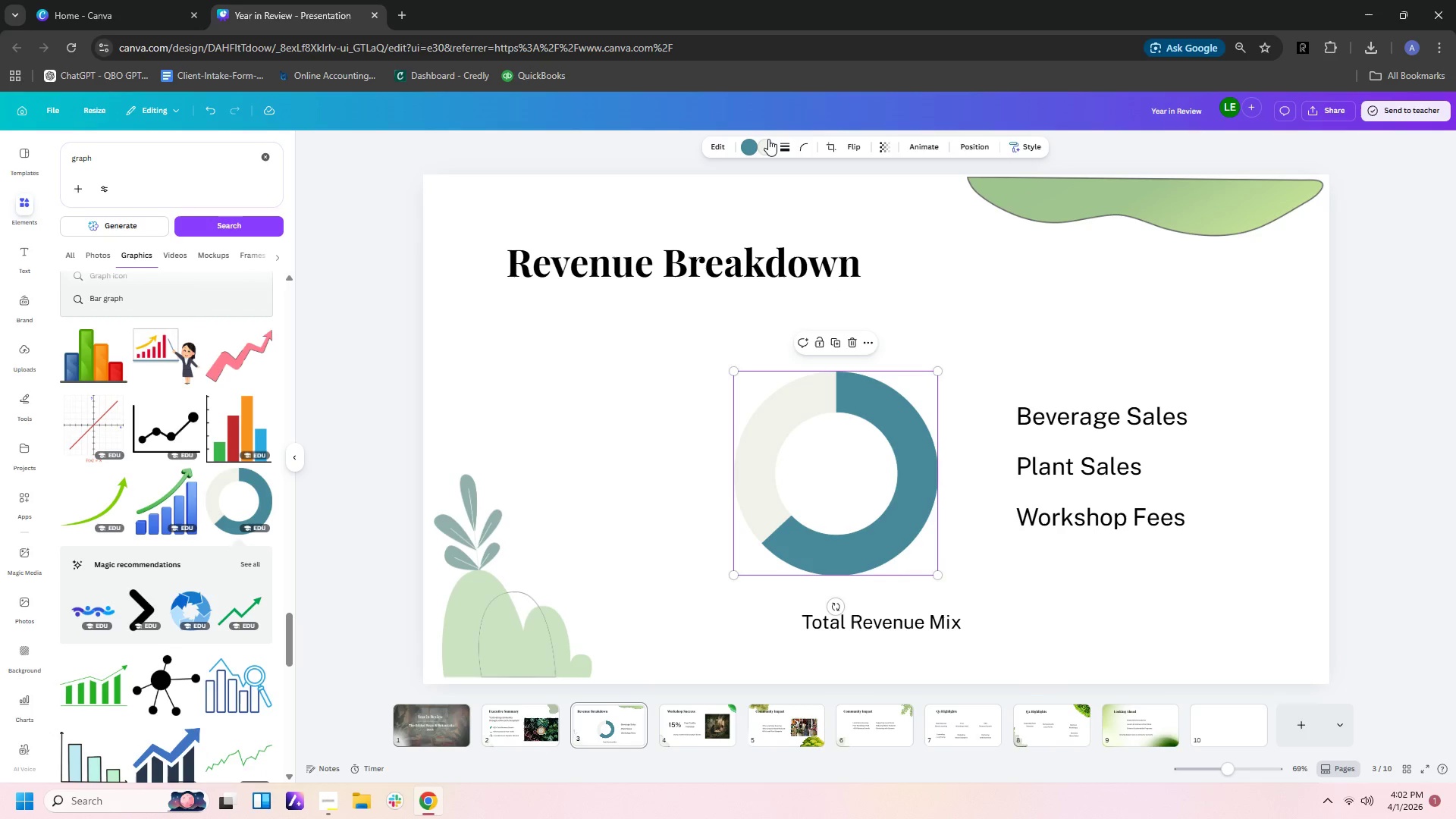 
left_click([770, 143])
 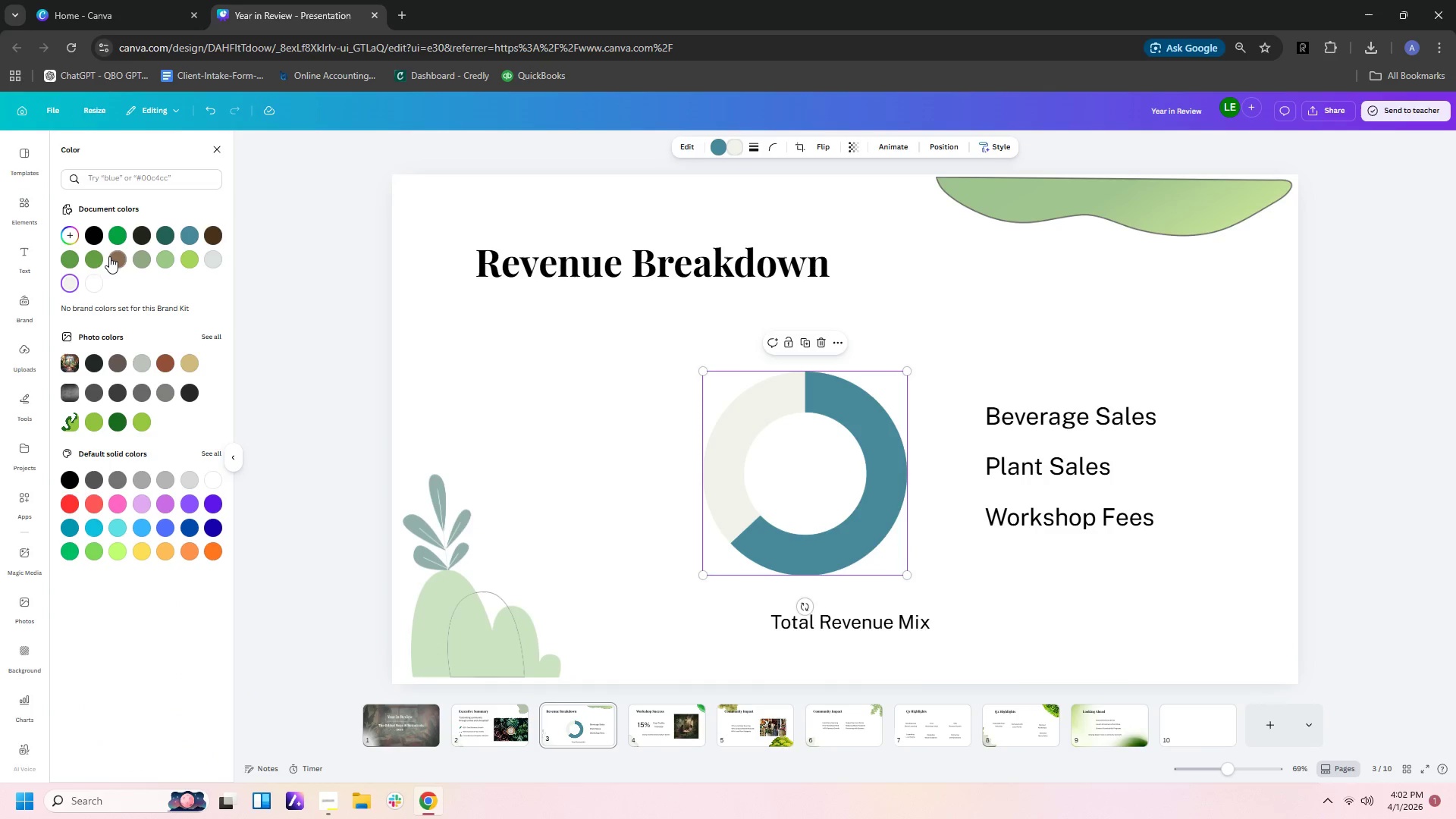 
left_click([93, 259])
 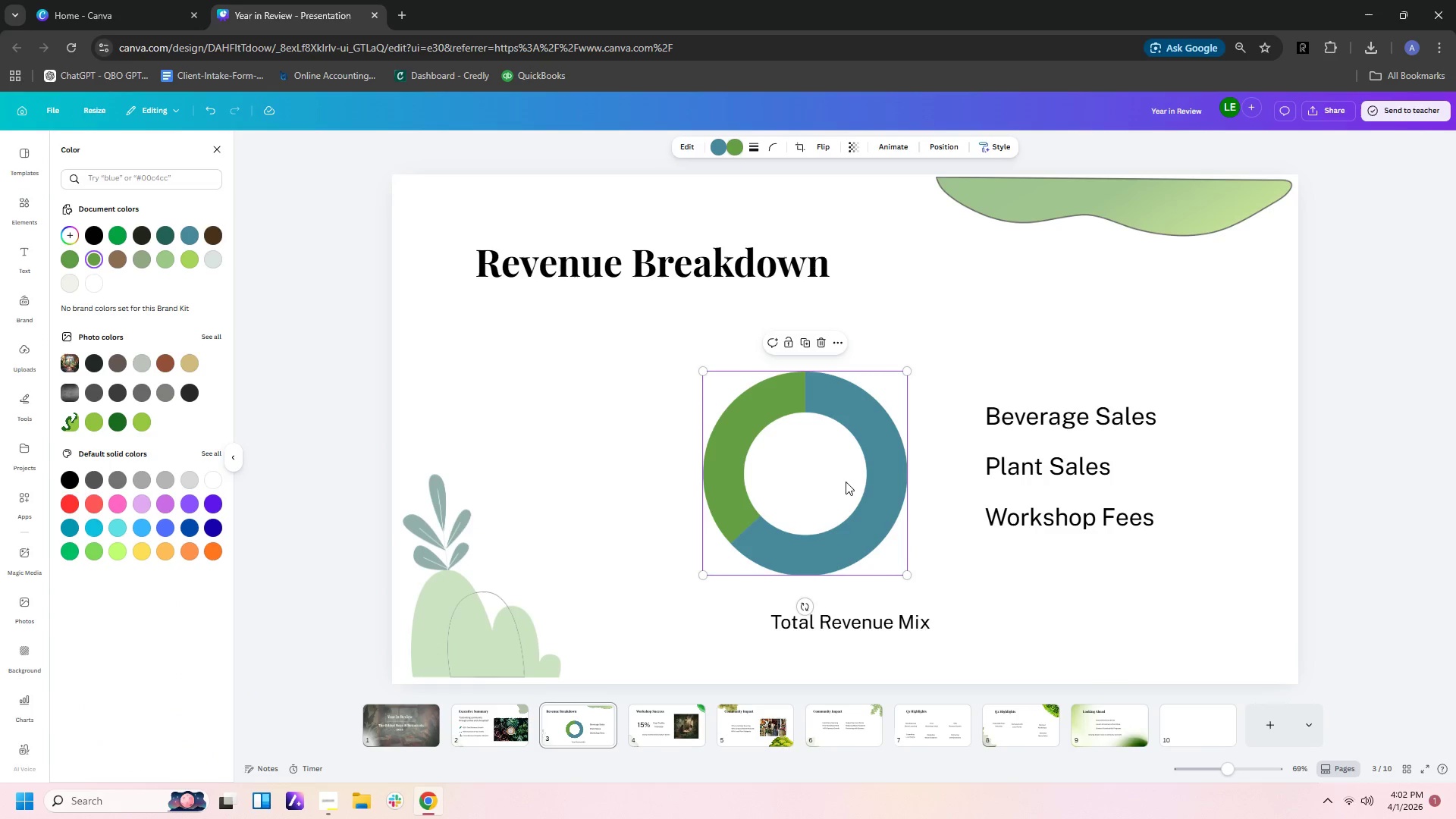 
left_click([883, 482])
 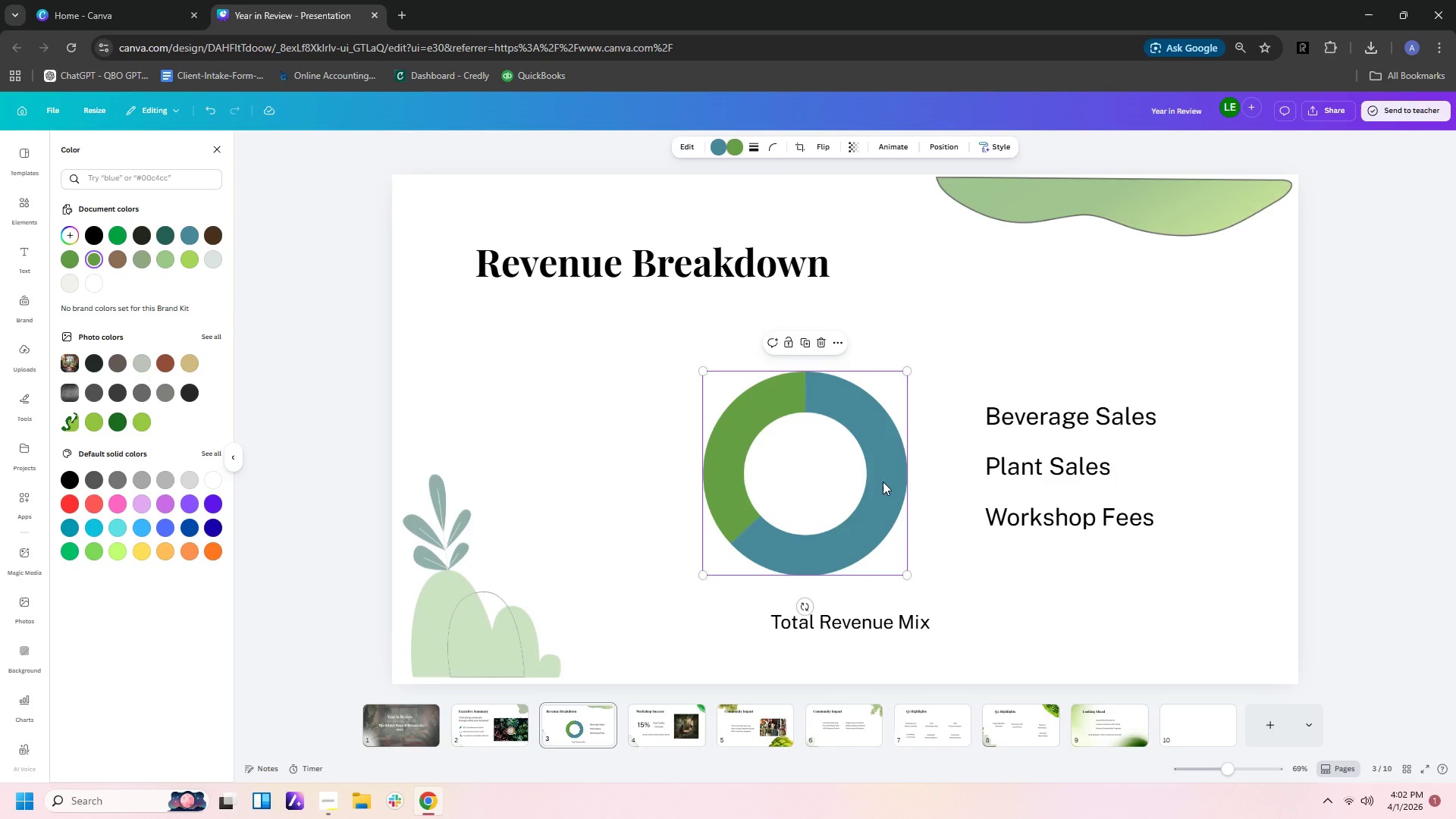 
key(Control+C)
 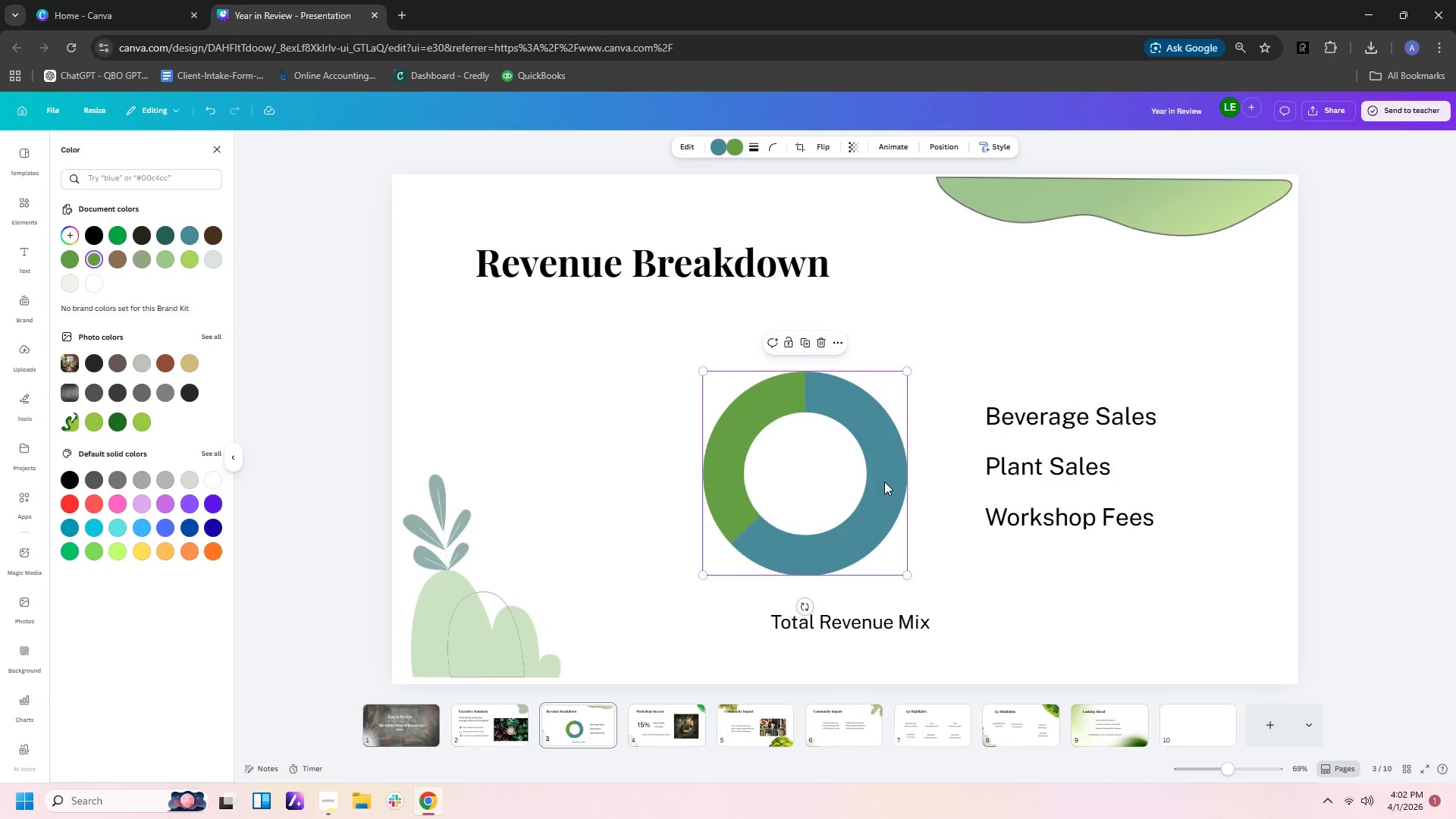 
key(Control+V)
 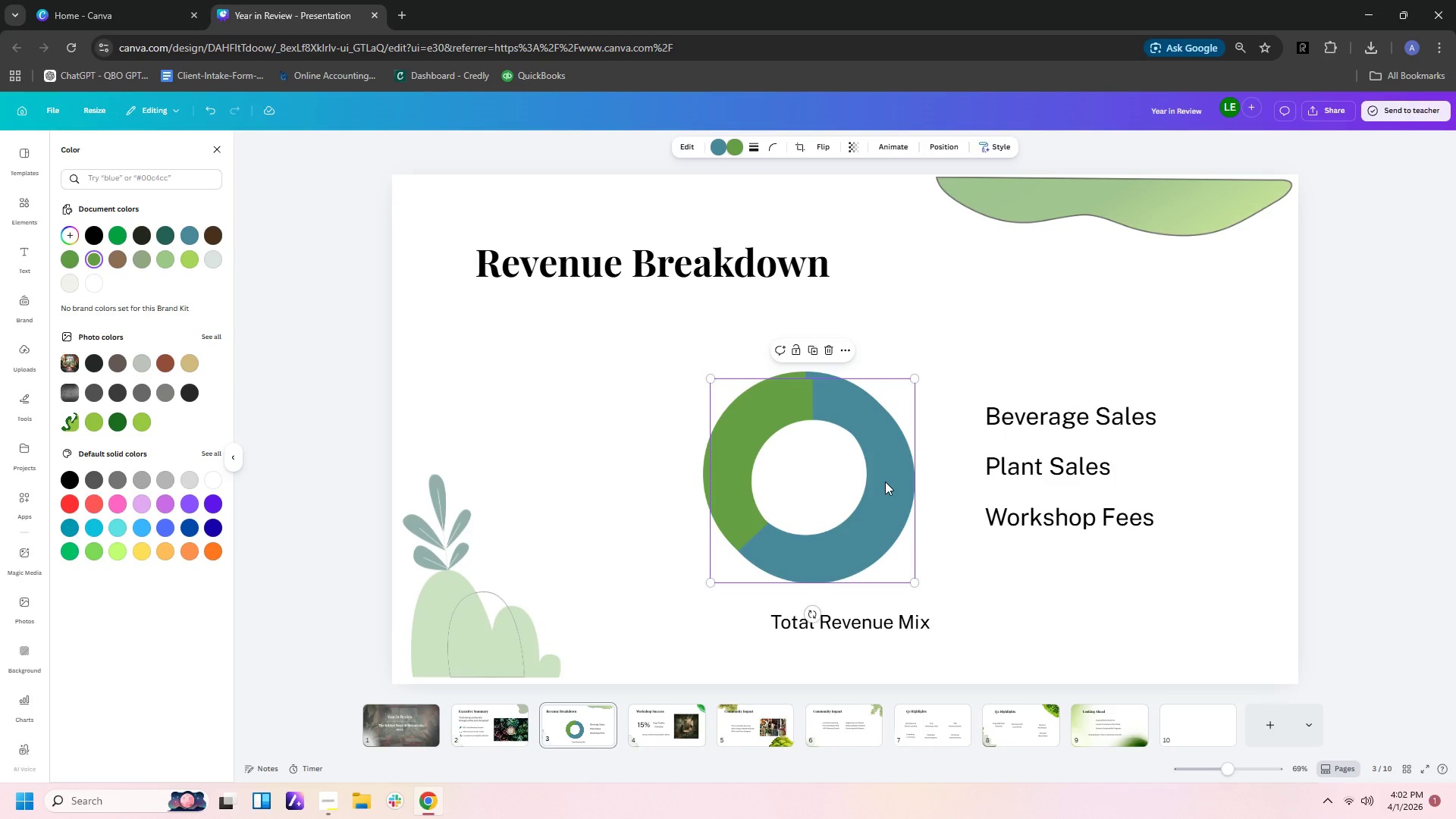 
left_click_drag(start_coordinate=[885, 482], to_coordinate=[904, 495])
 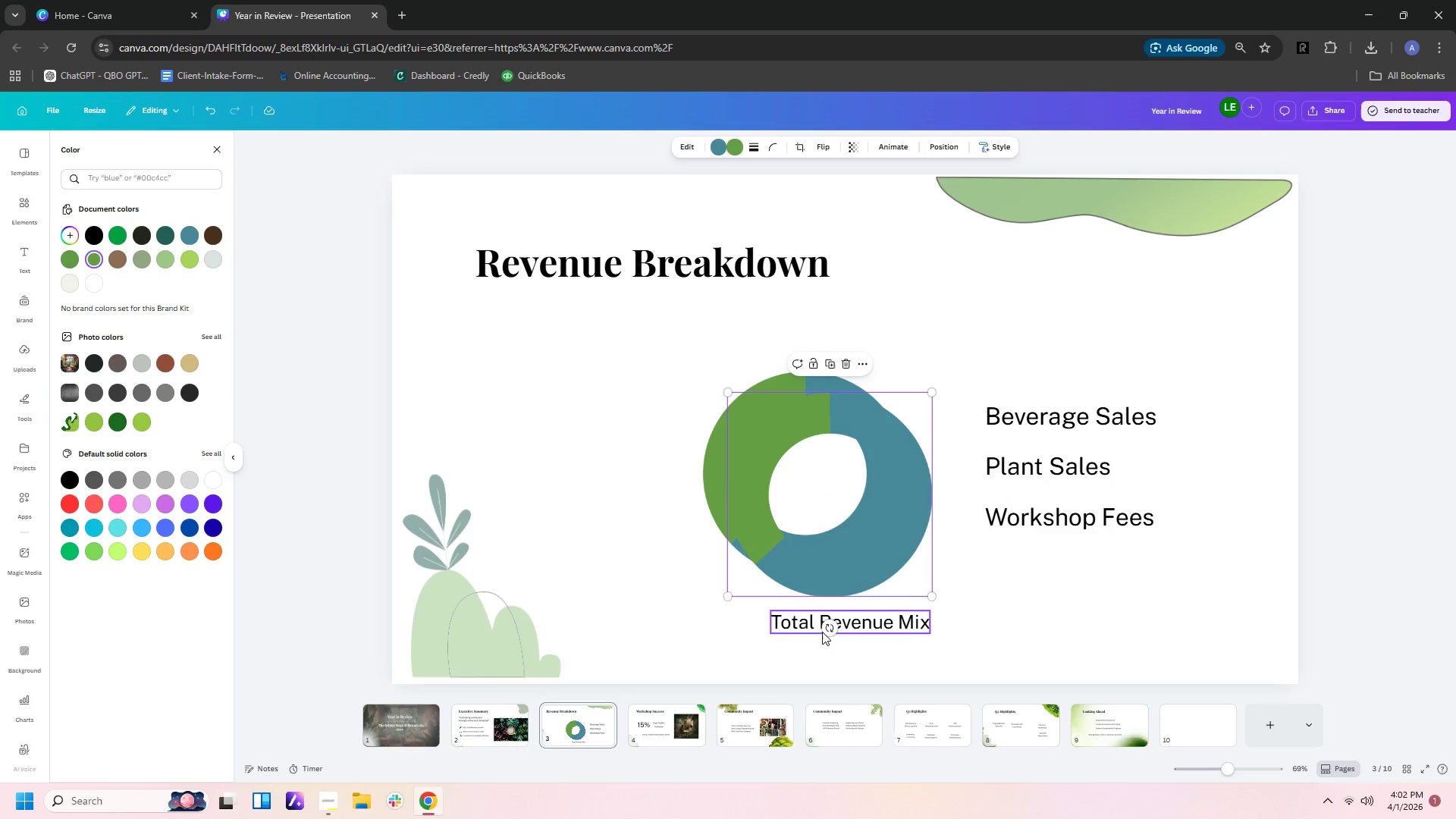 
left_click_drag(start_coordinate=[827, 627], to_coordinate=[904, 380])
 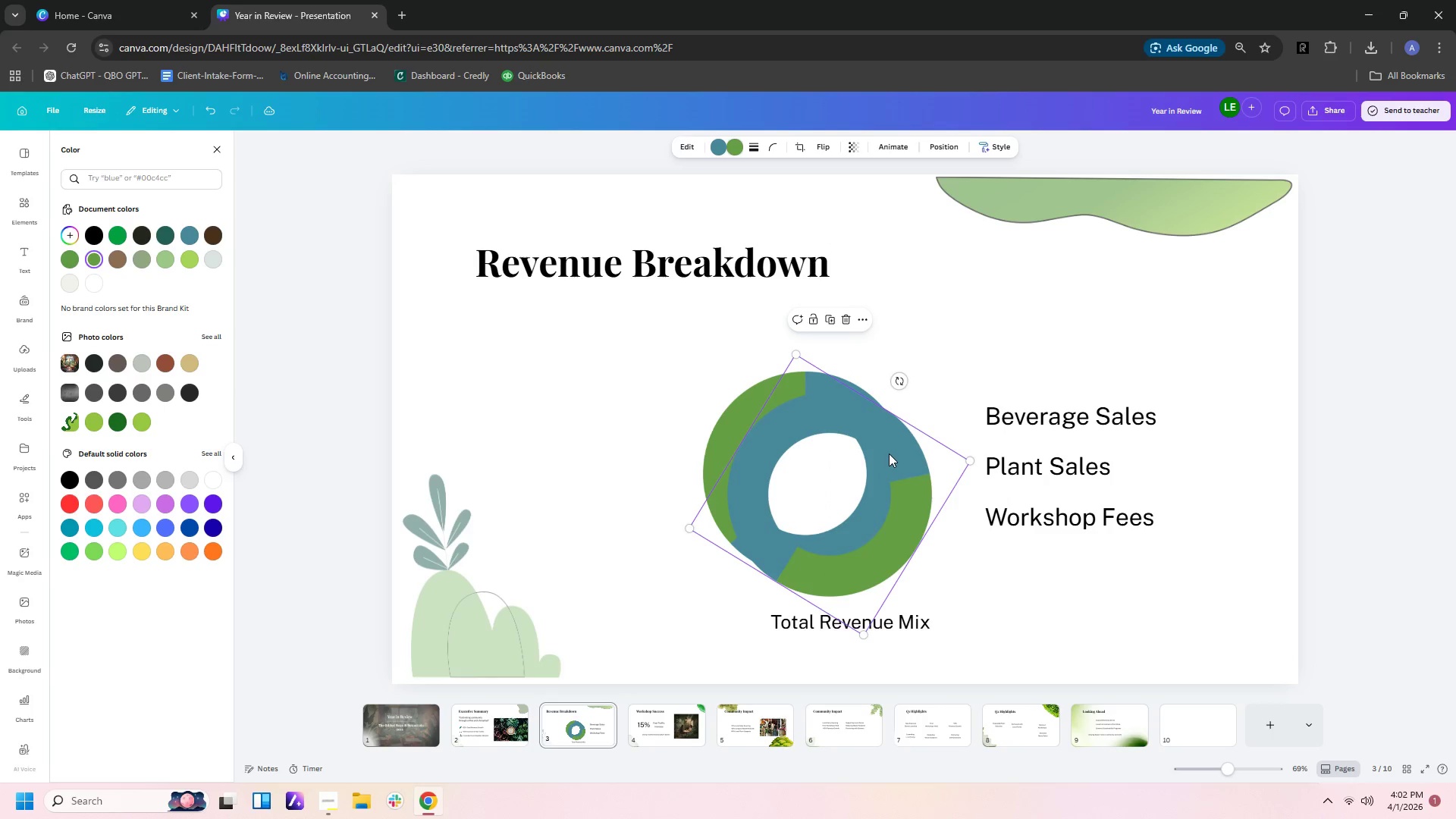 
left_click_drag(start_coordinate=[889, 453], to_coordinate=[861, 430])
 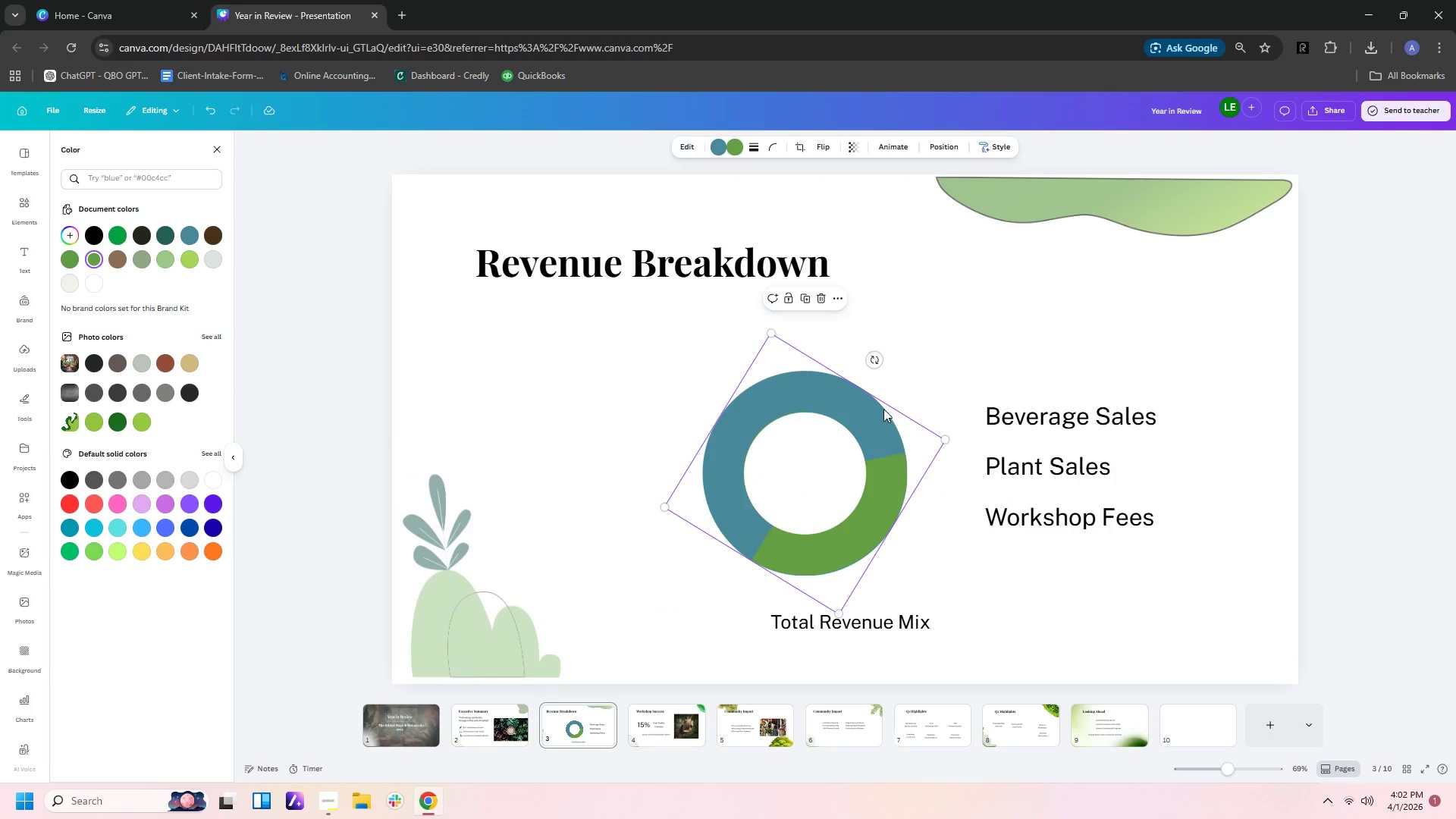 
double_click([874, 419])
 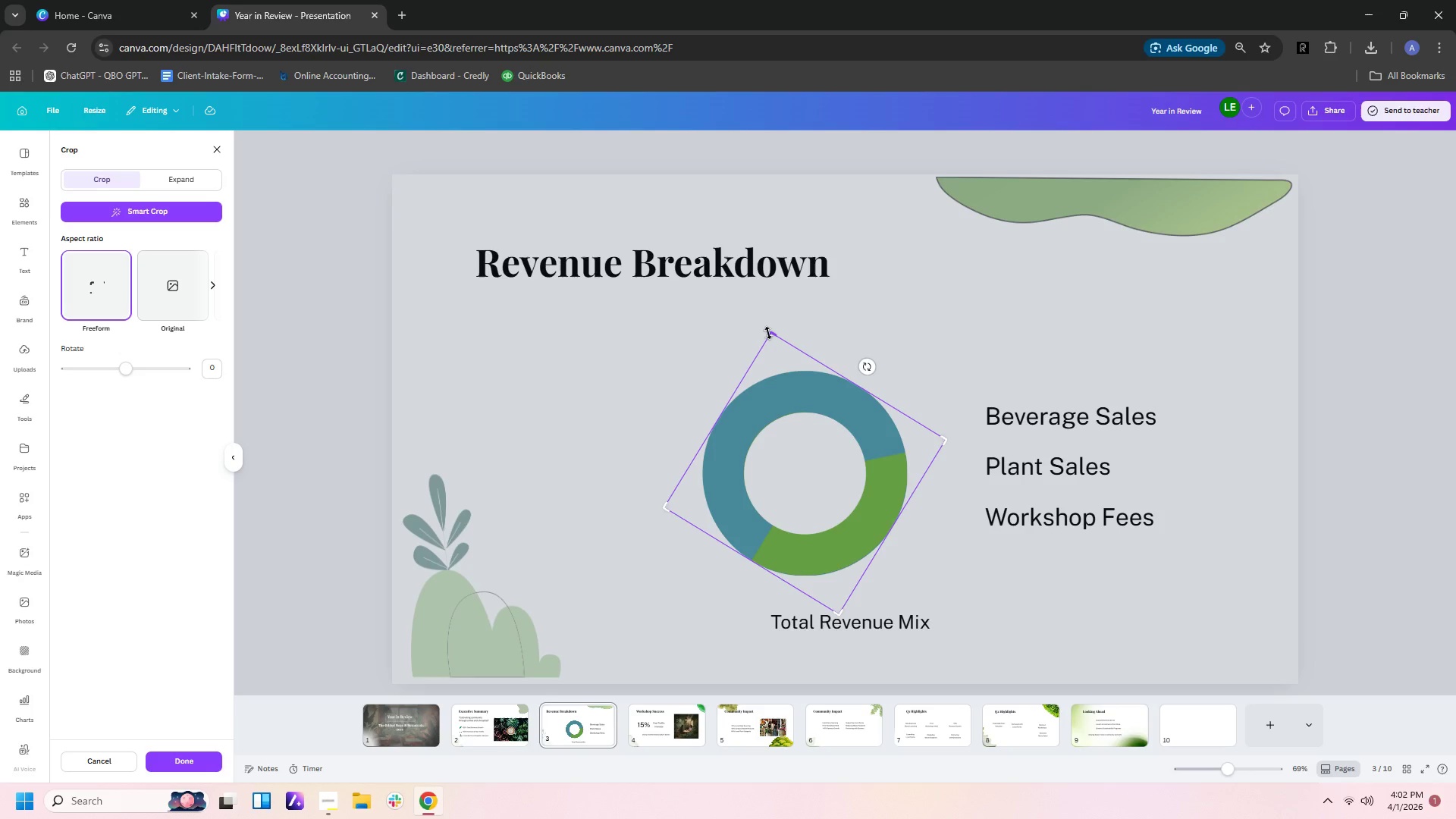 
left_click_drag(start_coordinate=[768, 333], to_coordinate=[835, 425])
 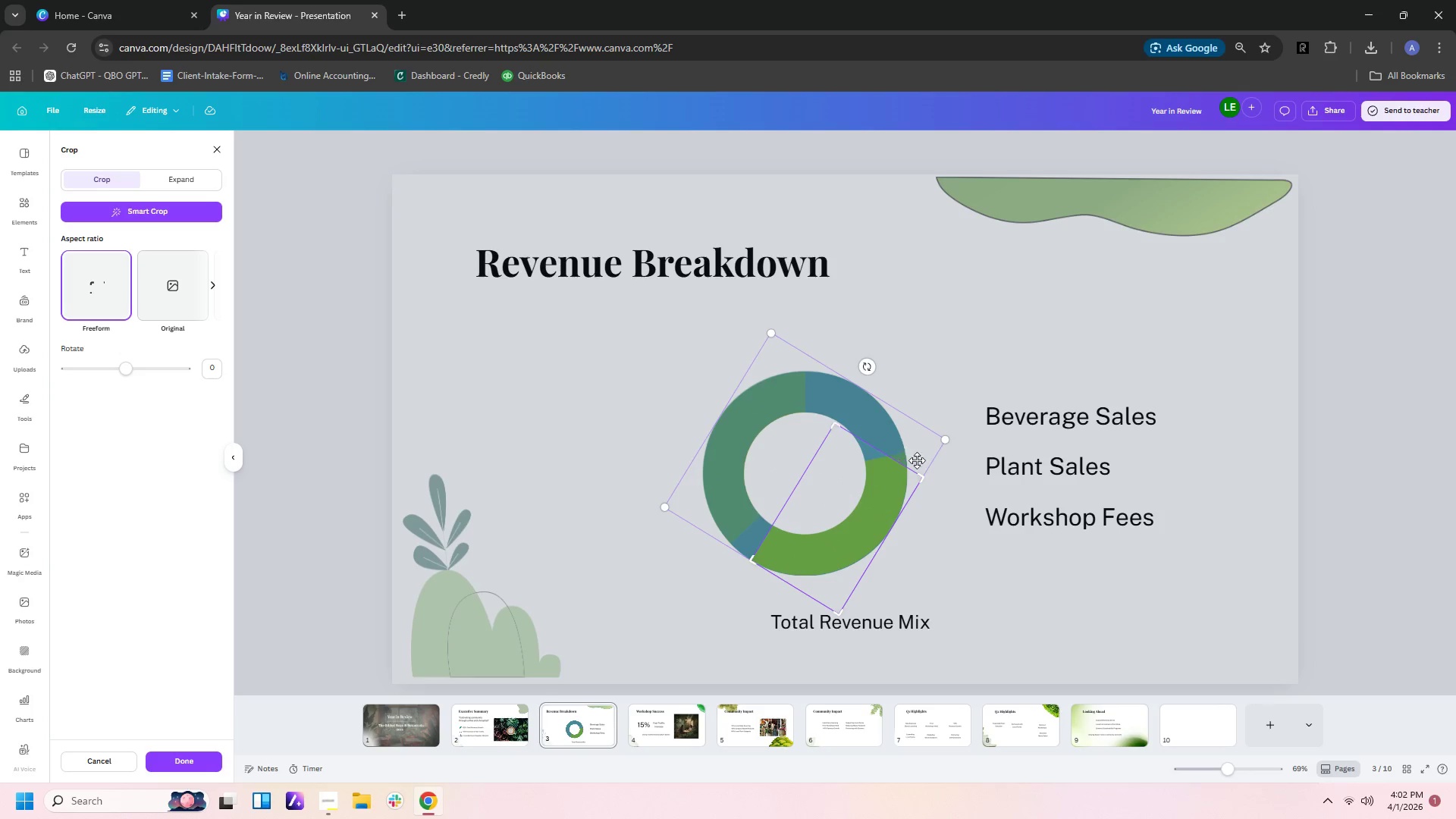 
left_click_drag(start_coordinate=[924, 479], to_coordinate=[935, 462])
 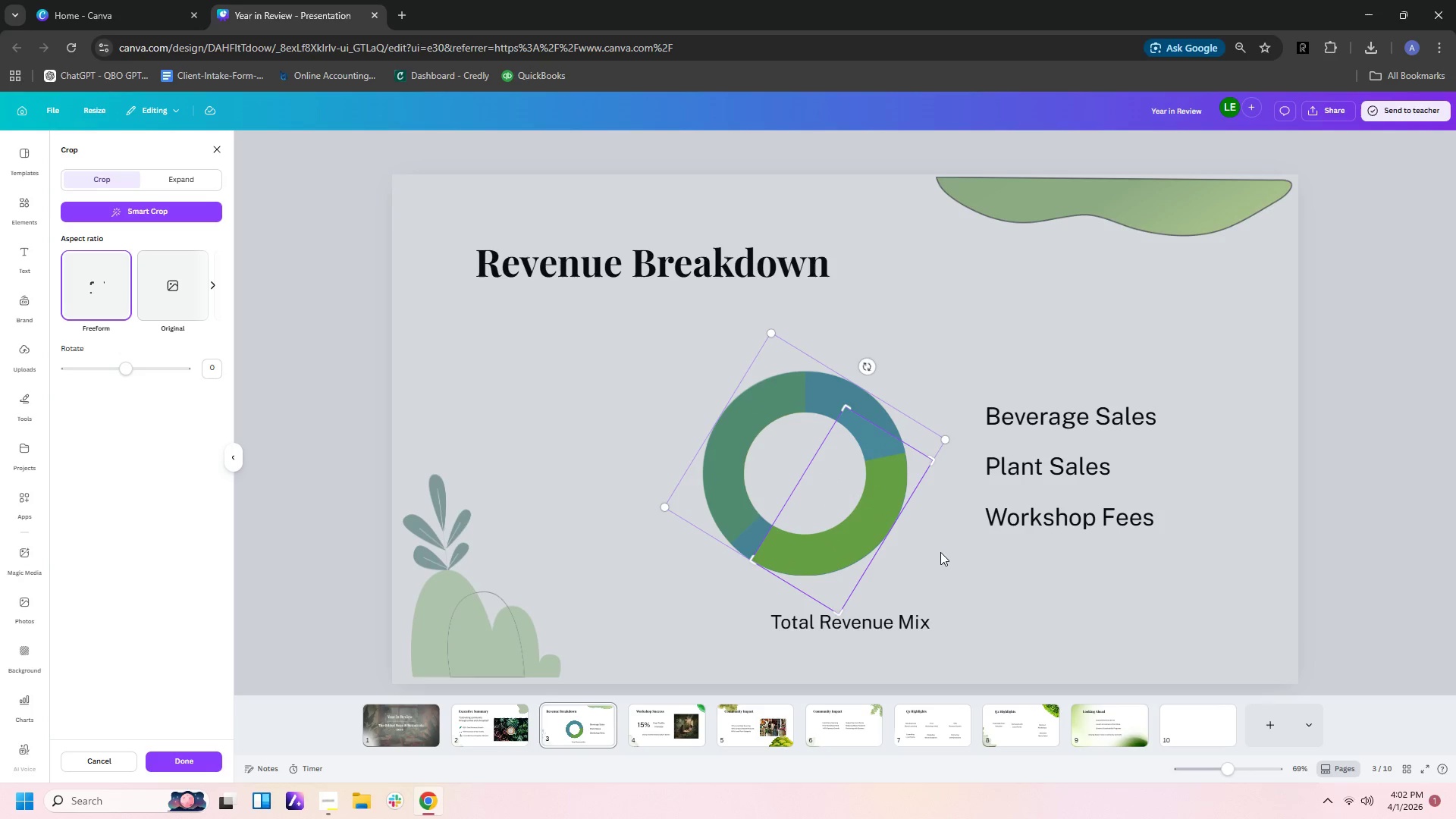 
left_click([940, 552])
 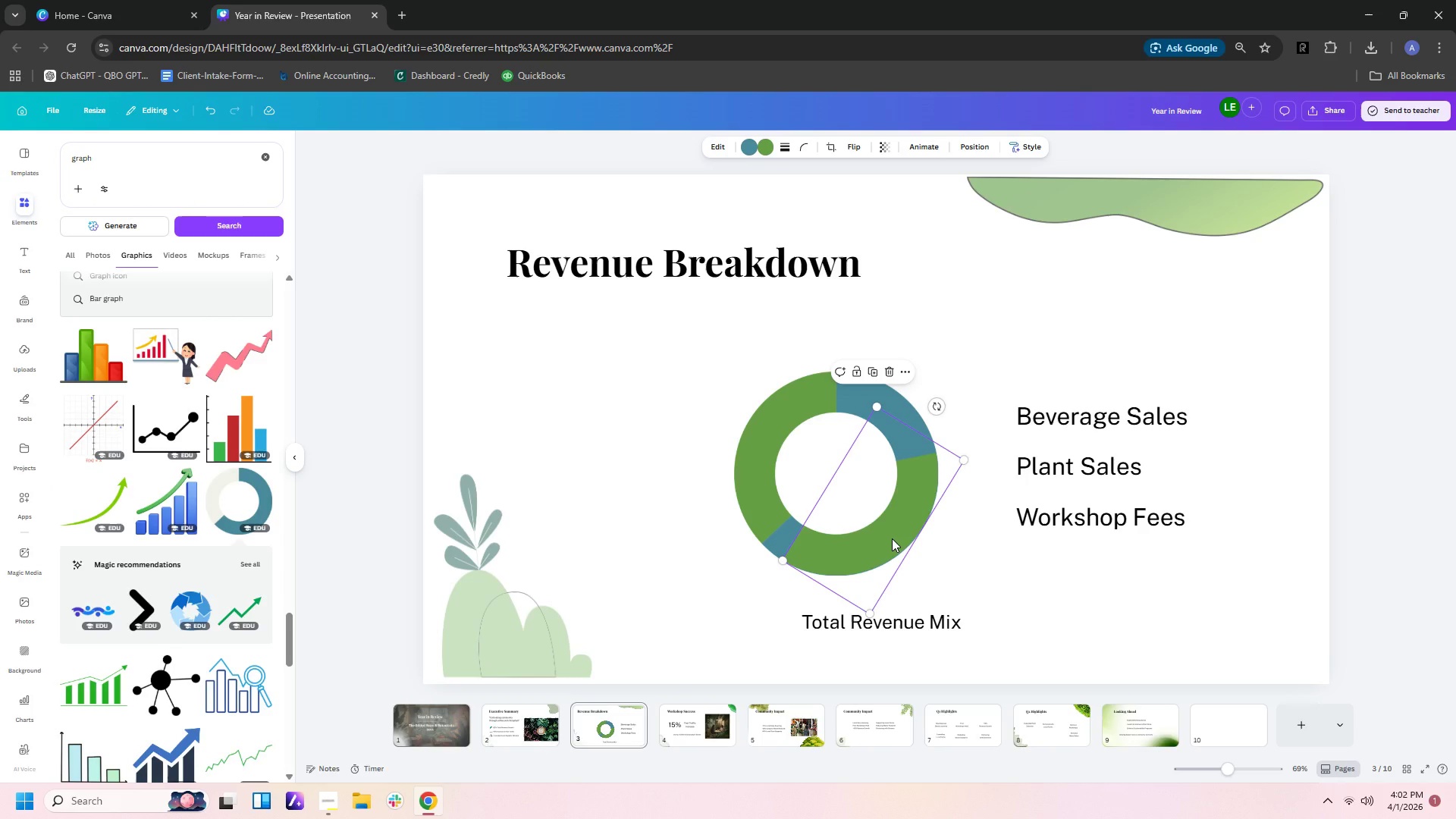 
left_click([892, 538])
 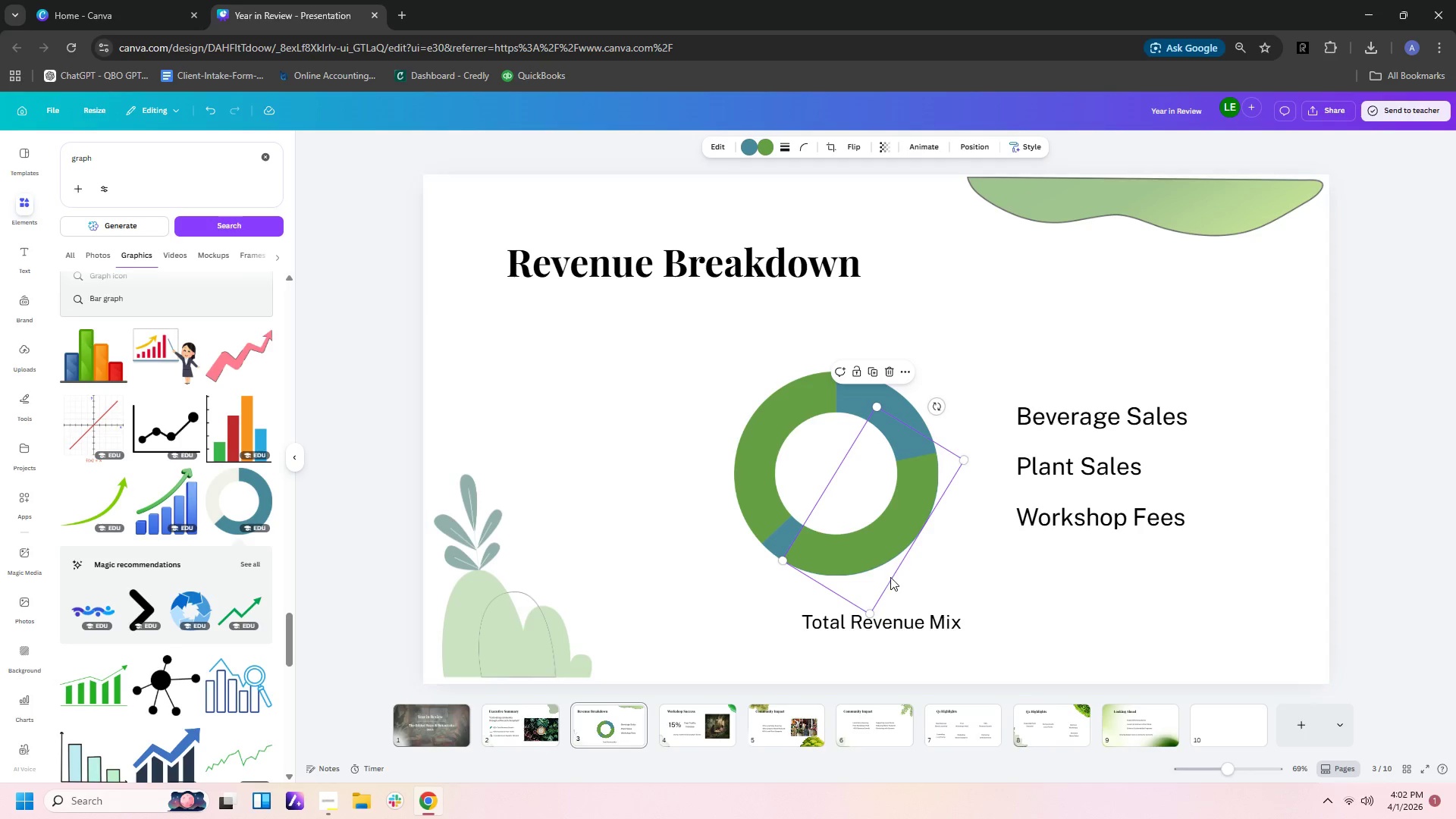 
left_click_drag(start_coordinate=[939, 408], to_coordinate=[943, 420])
 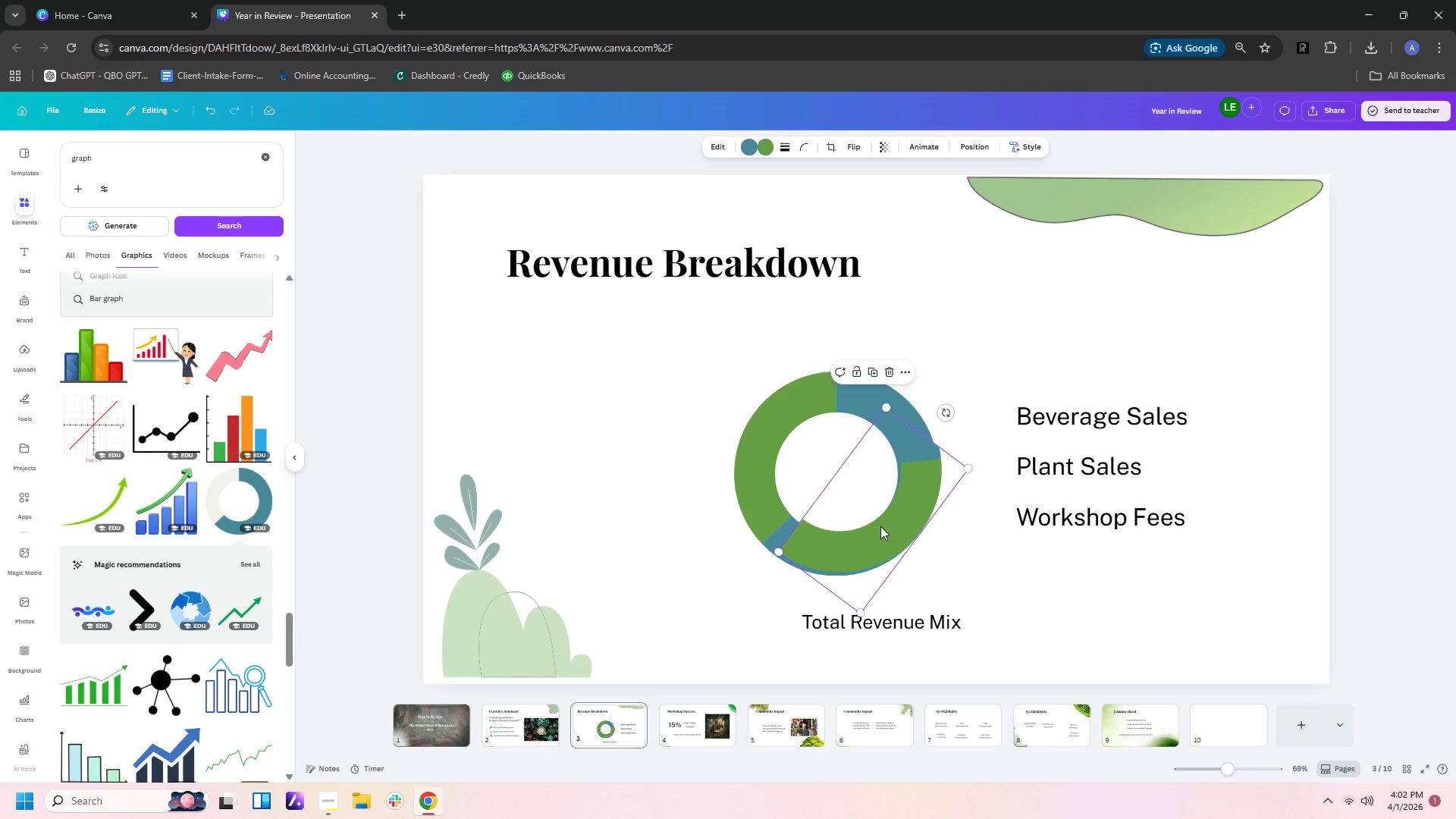 
left_click_drag(start_coordinate=[880, 529], to_coordinate=[865, 532])
 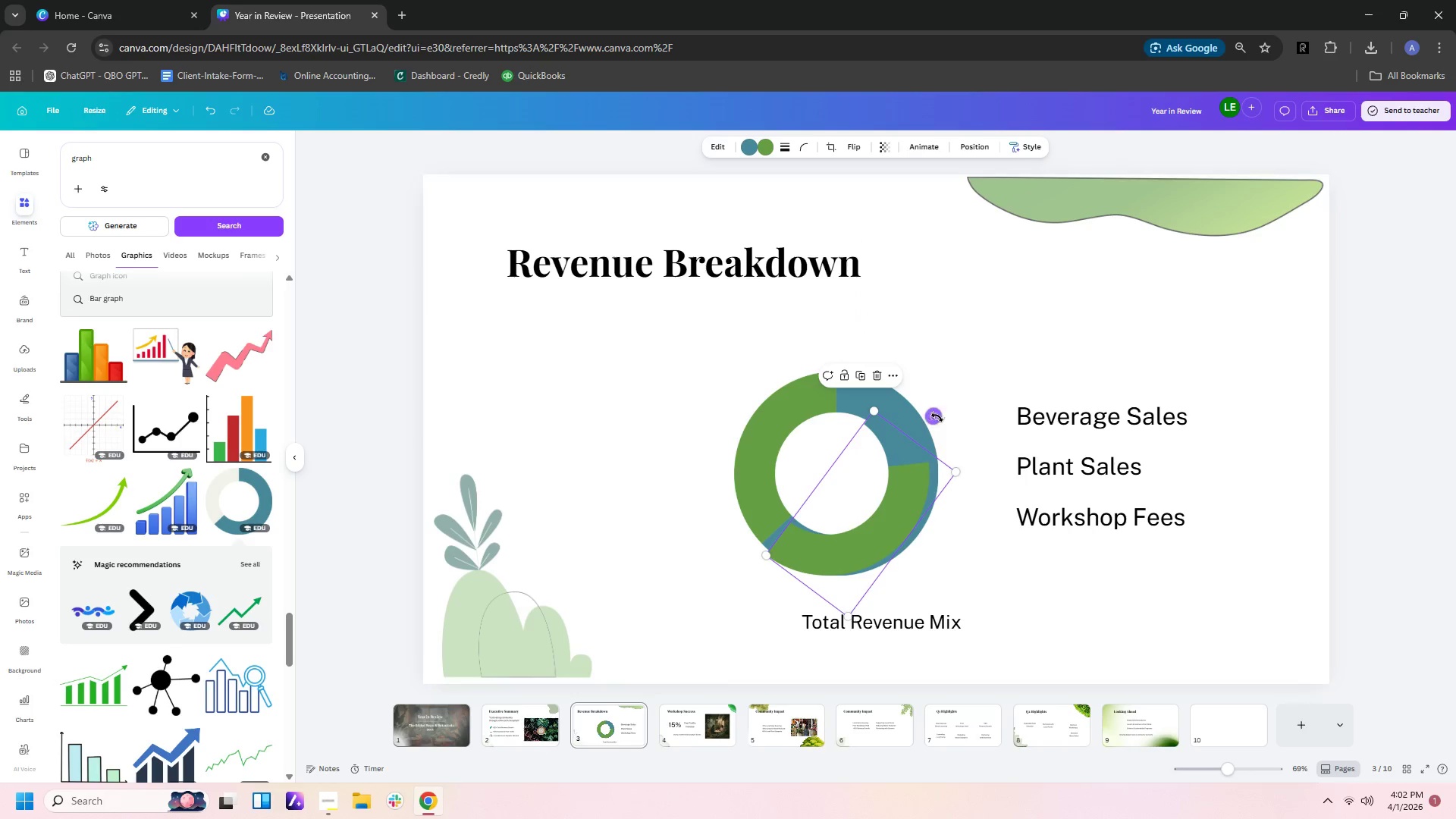 
left_click_drag(start_coordinate=[935, 417], to_coordinate=[949, 424])
 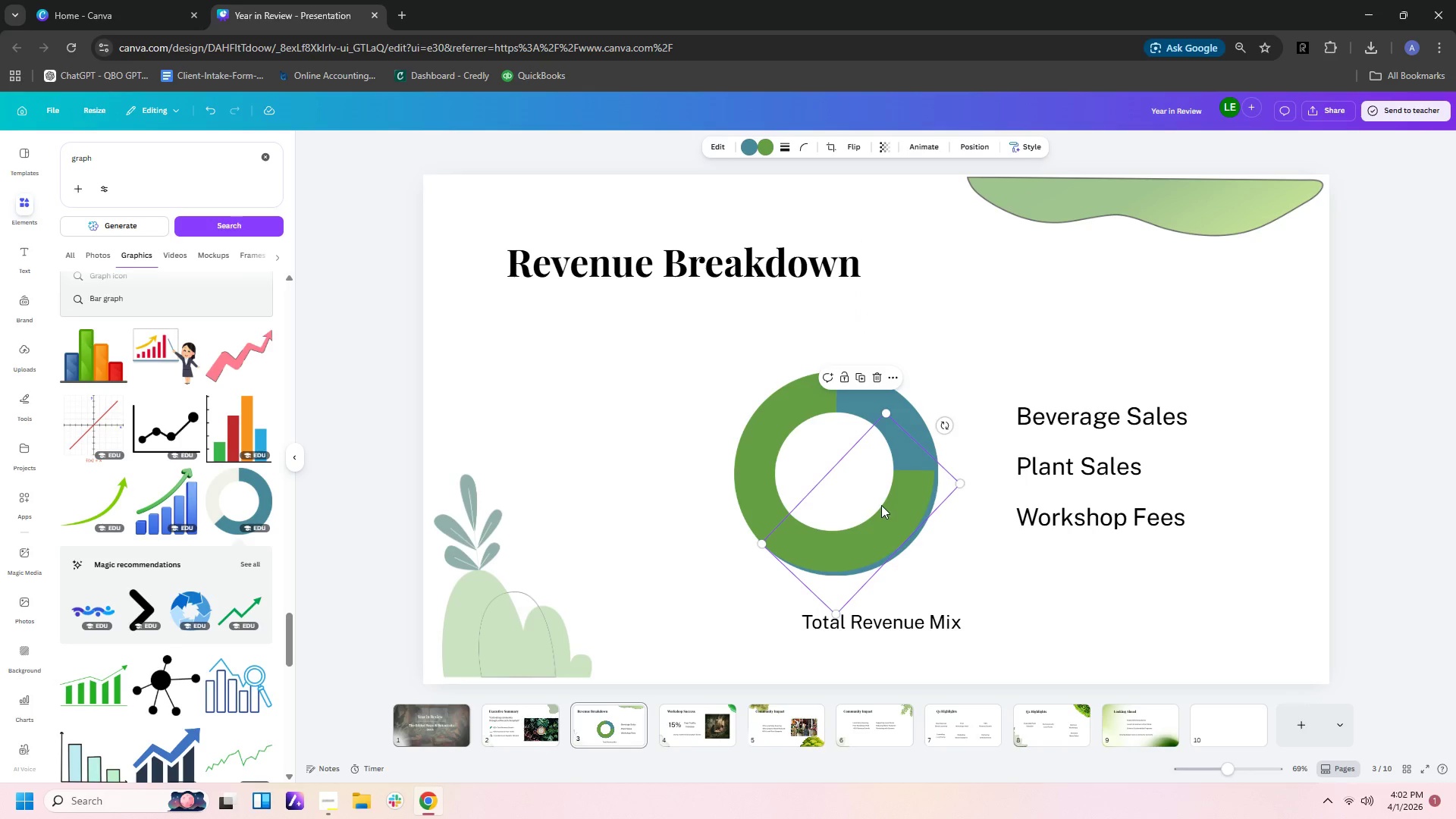 
left_click_drag(start_coordinate=[881, 505], to_coordinate=[886, 510])
 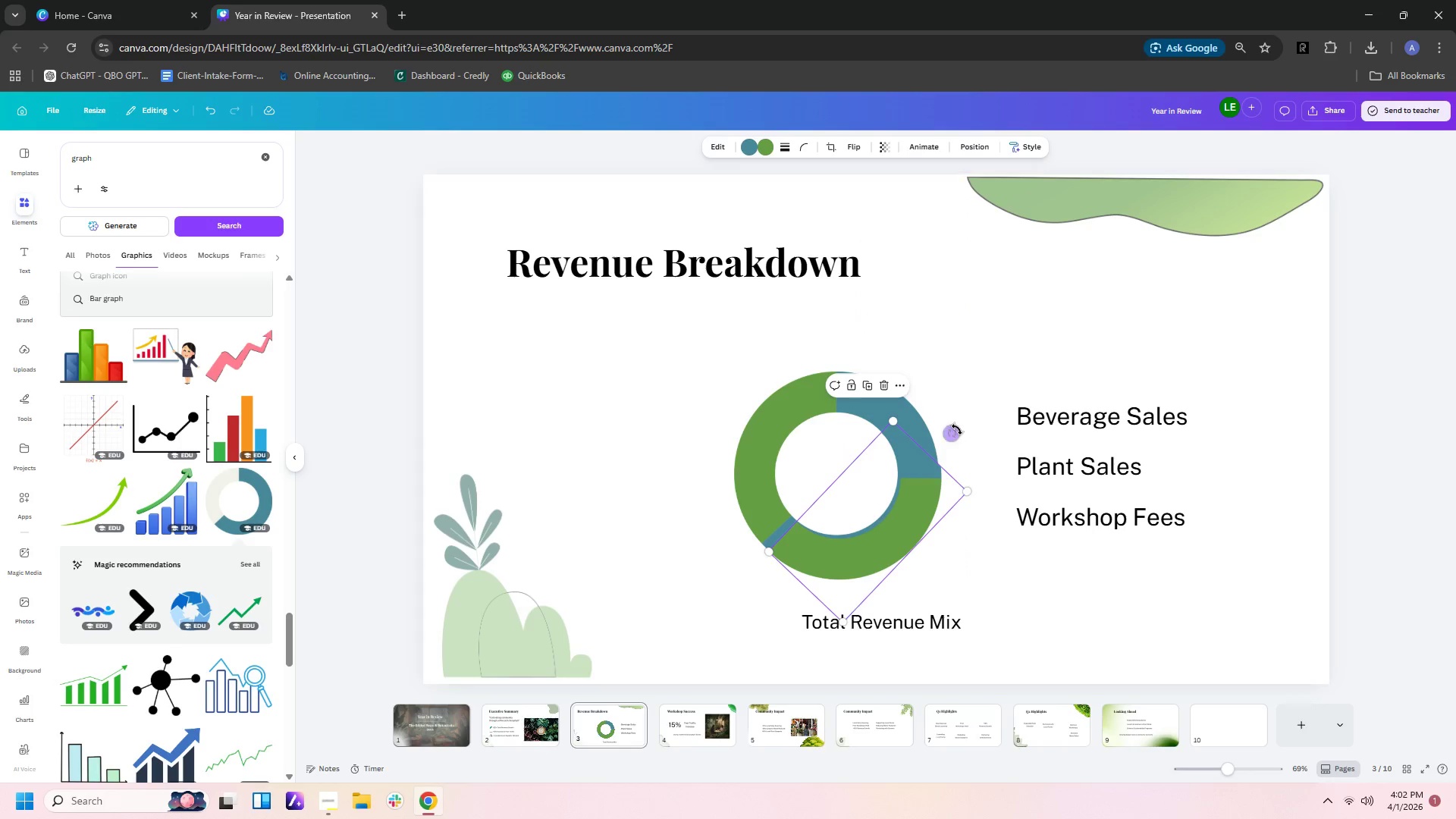 
left_click_drag(start_coordinate=[954, 429], to_coordinate=[959, 436])
 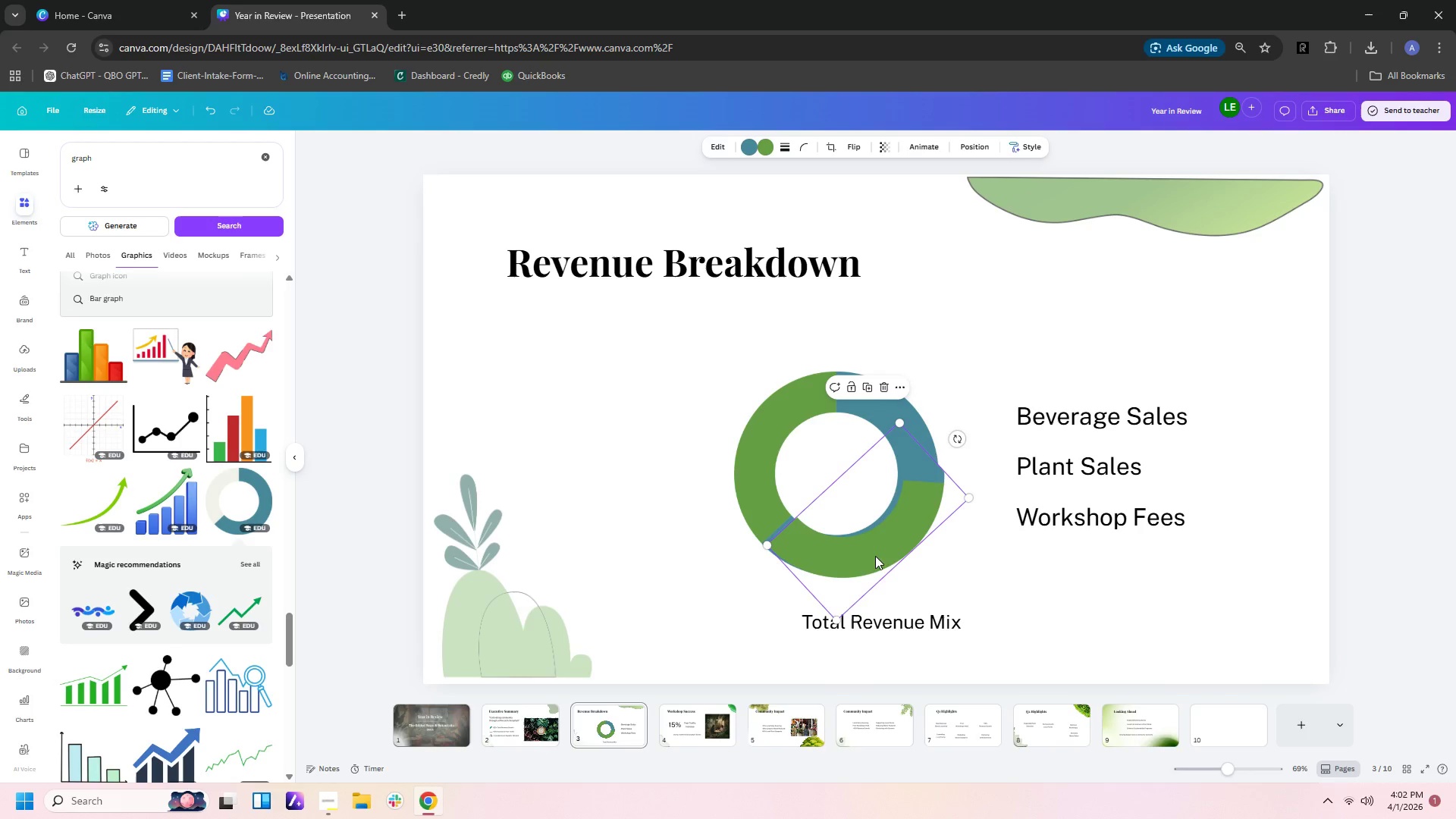 
left_click_drag(start_coordinate=[875, 556], to_coordinate=[870, 554])
 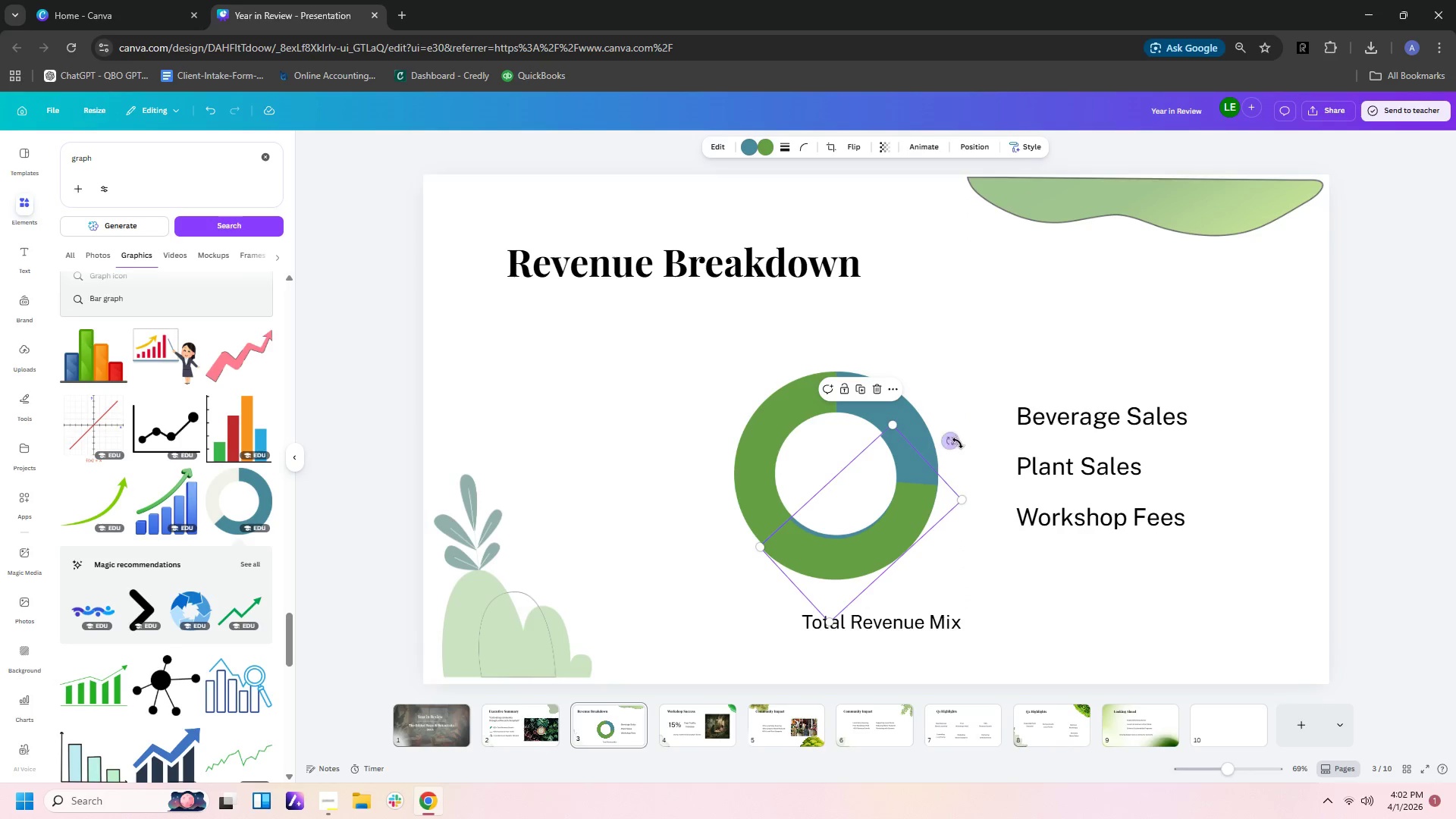 
left_click_drag(start_coordinate=[956, 441], to_coordinate=[956, 438])
 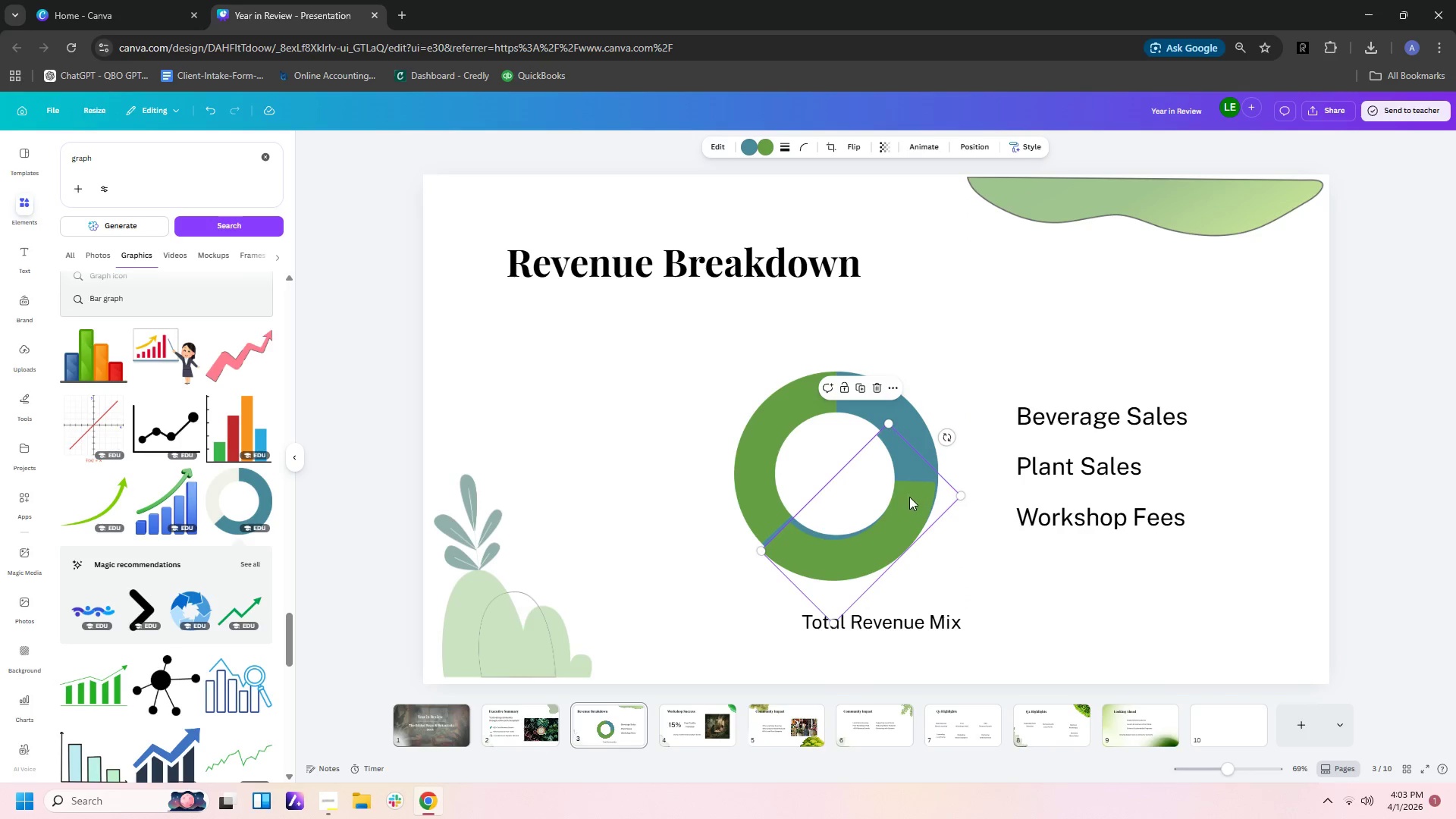 
left_click_drag(start_coordinate=[909, 497], to_coordinate=[911, 490])
 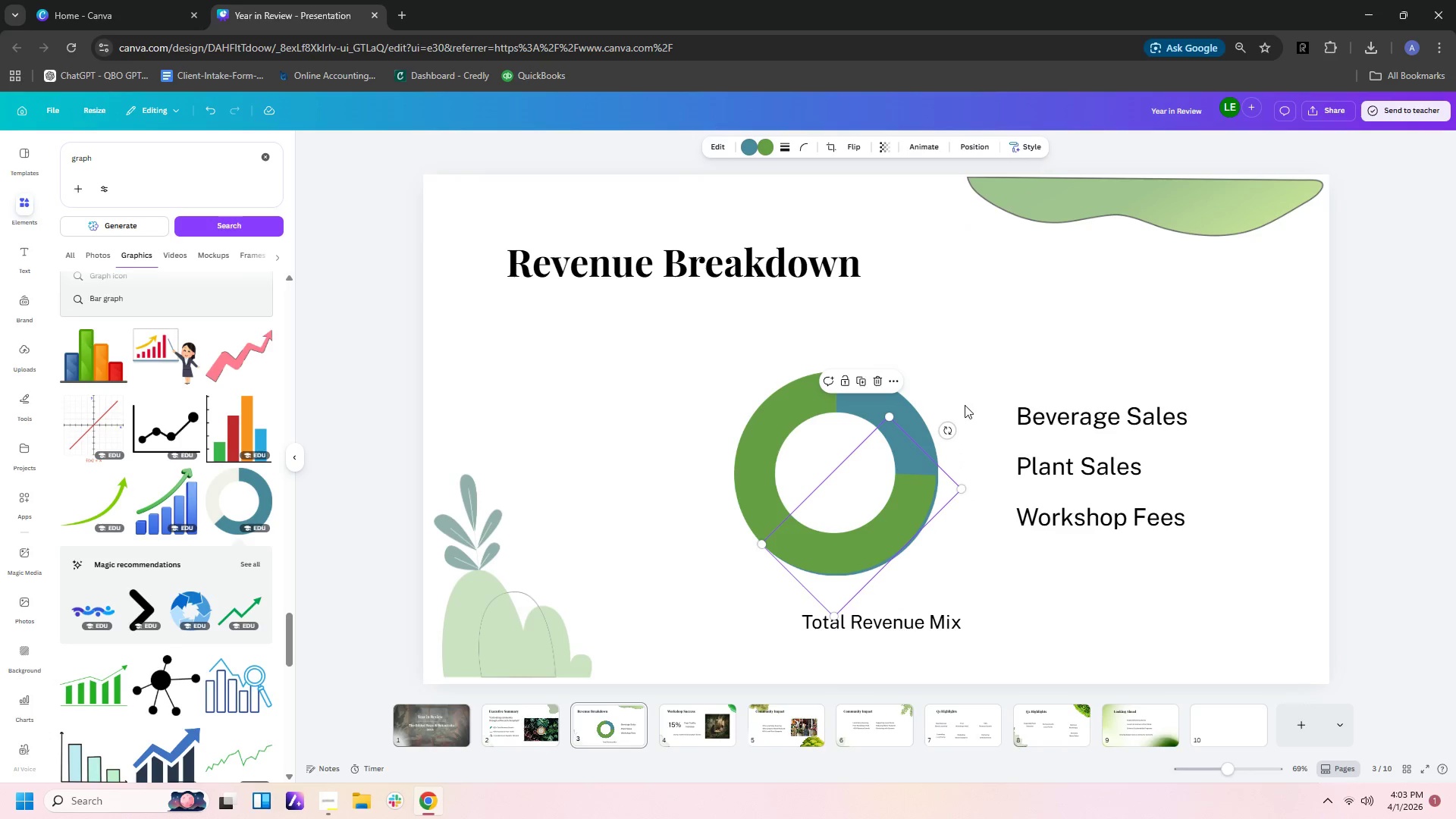 
left_click([966, 401])
 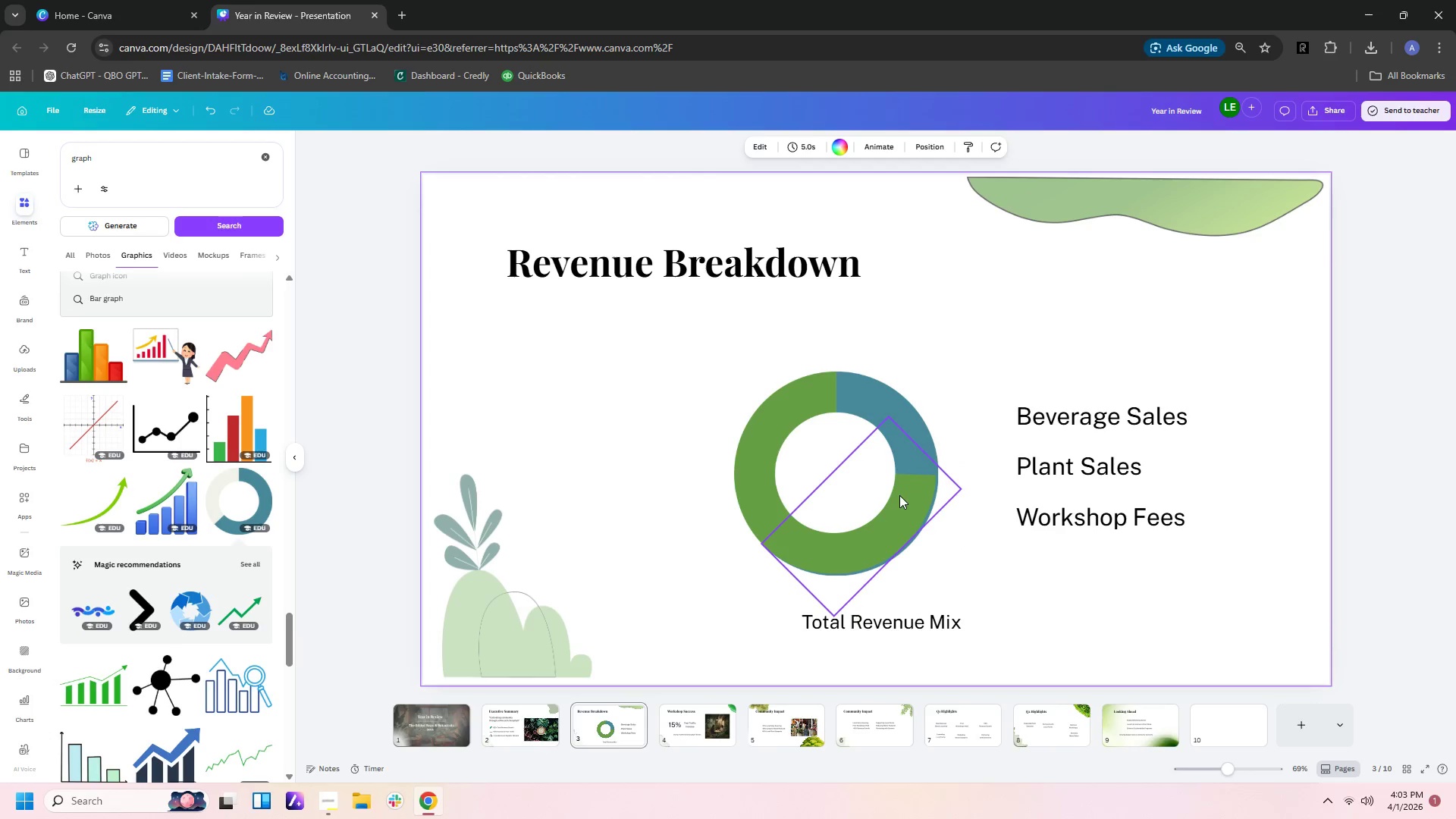 
left_click_drag(start_coordinate=[899, 495], to_coordinate=[1057, 509])
 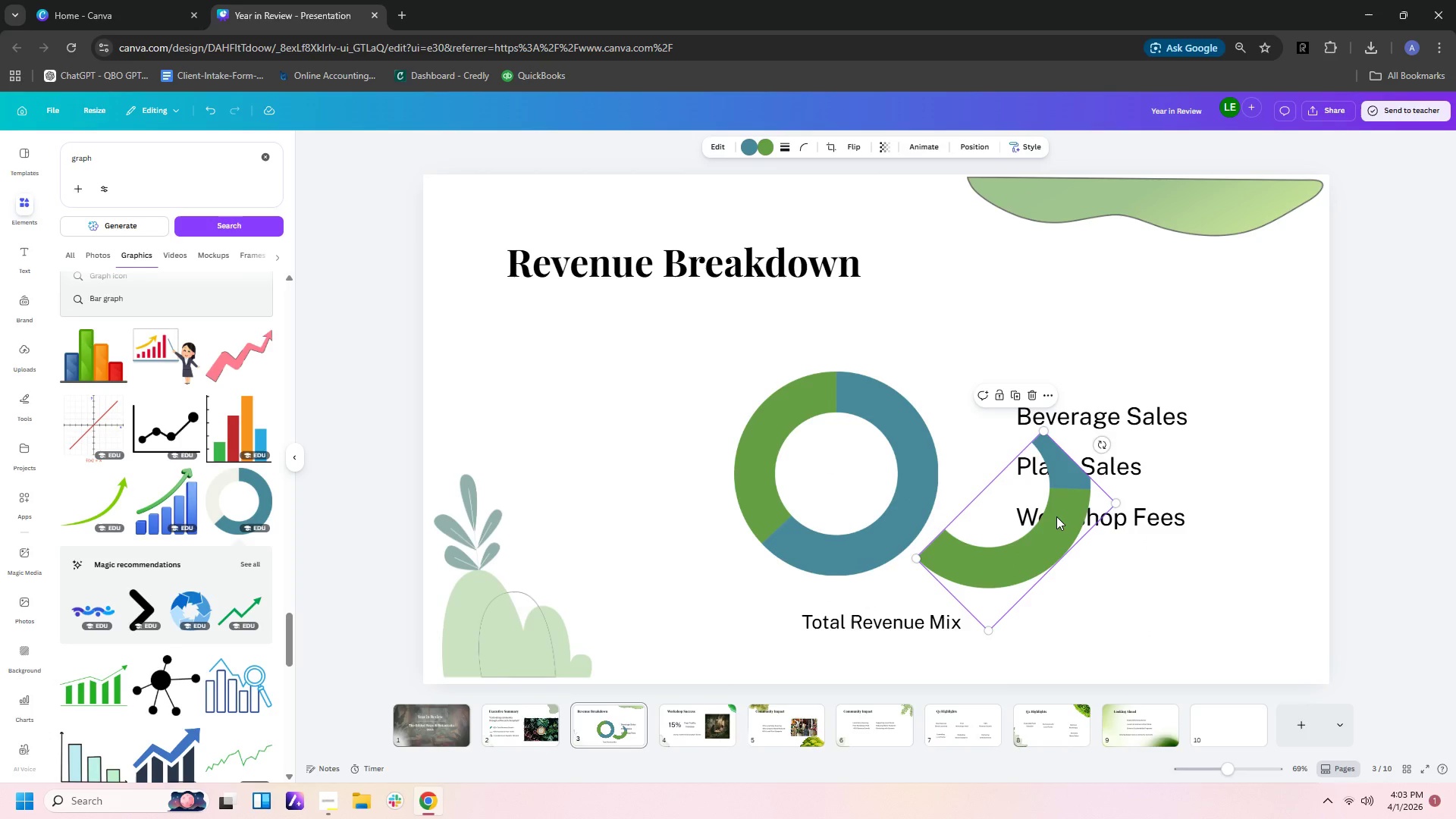 
left_click([1056, 516])
 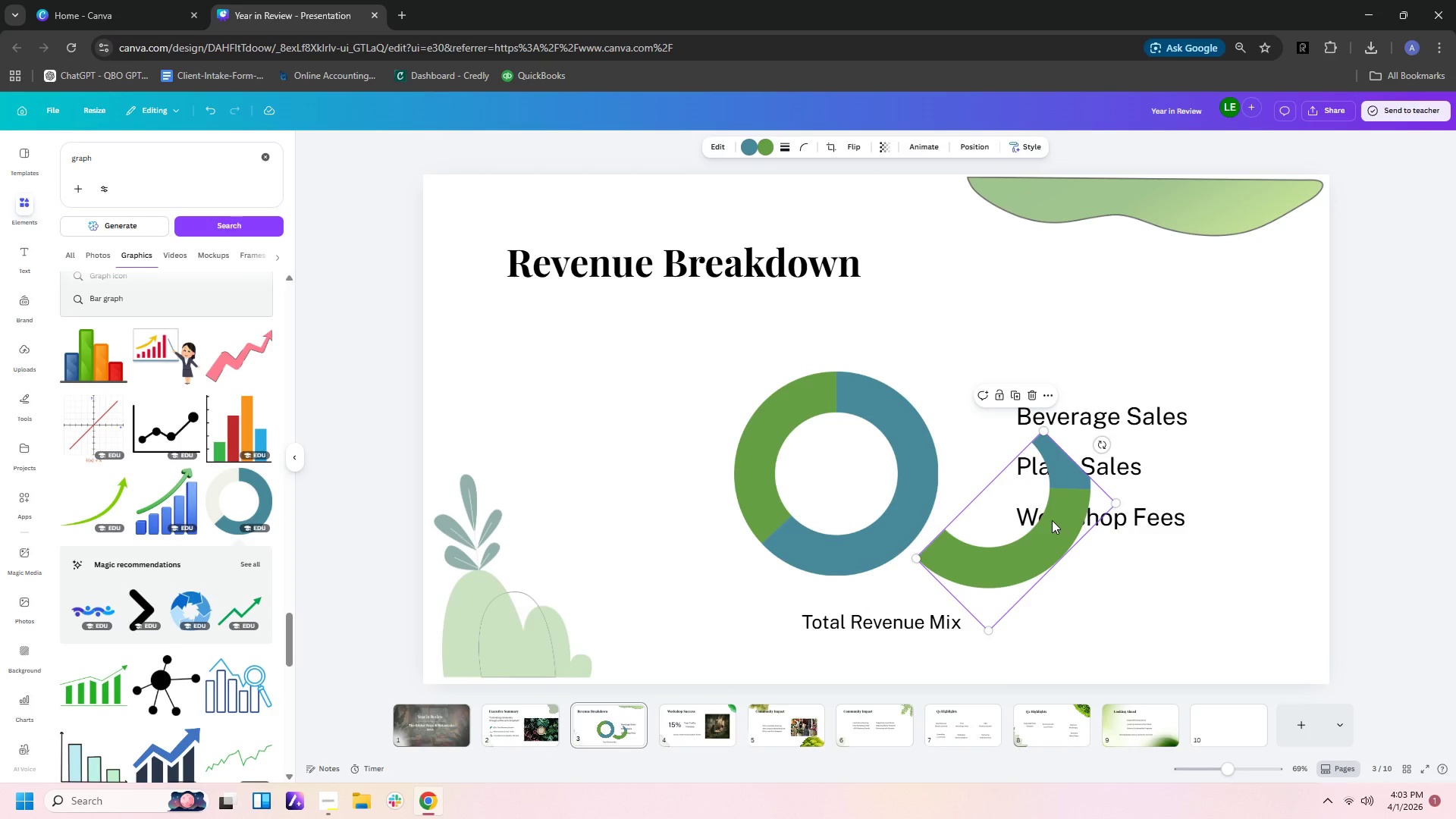 
key(Delete)
 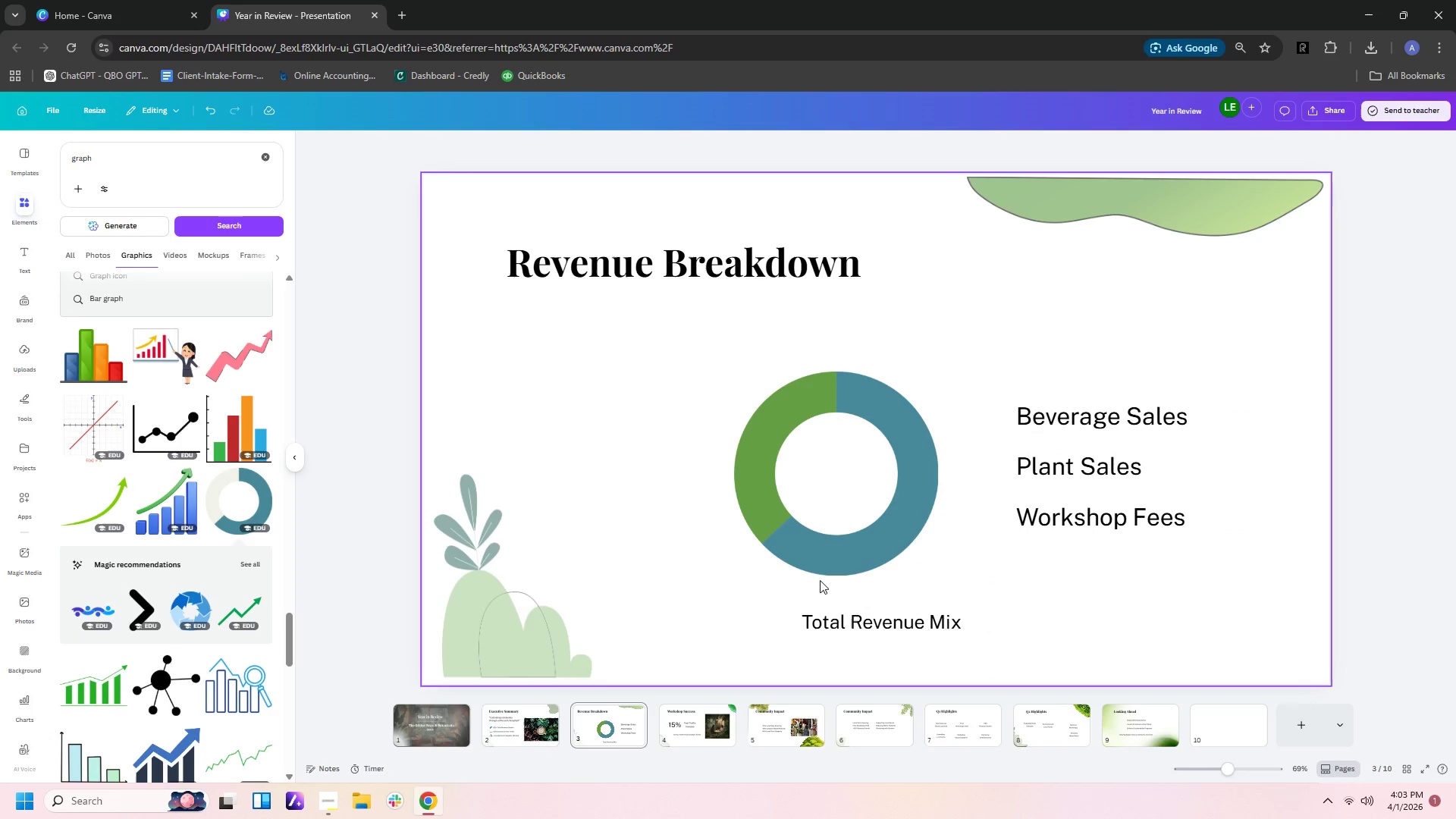 
left_click([829, 540])
 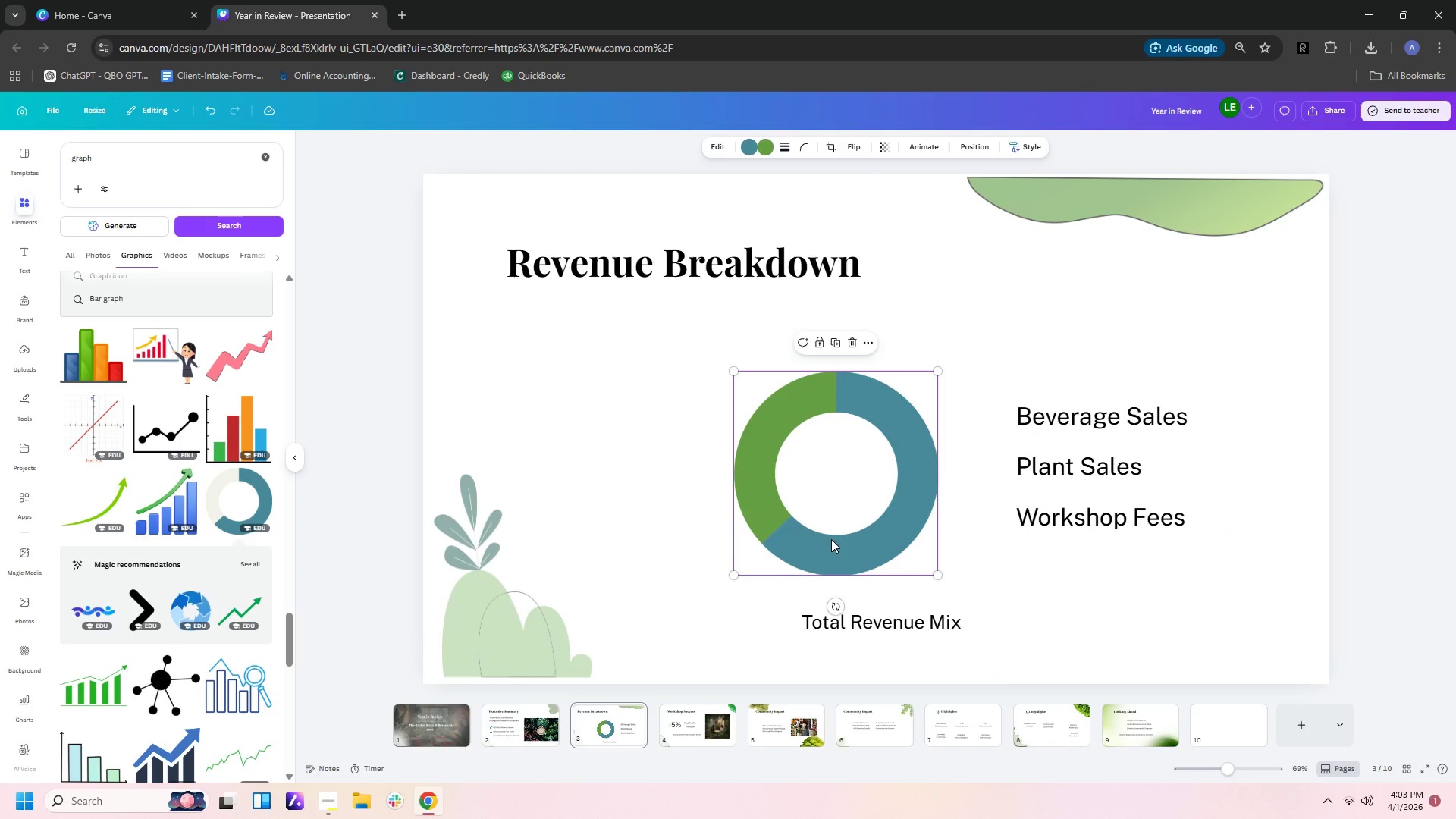 
key(Control+C)
 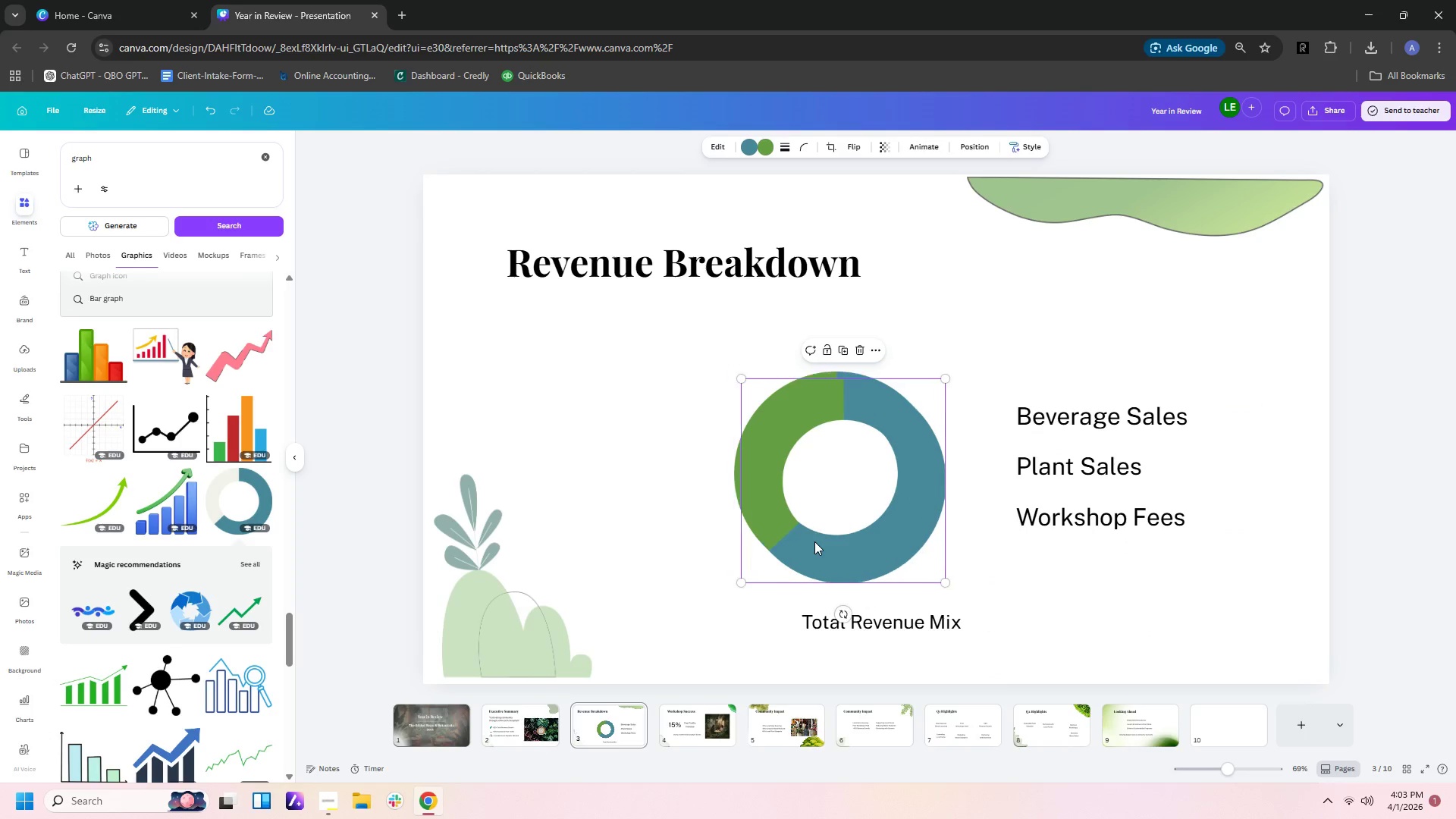 
key(Control+V)
 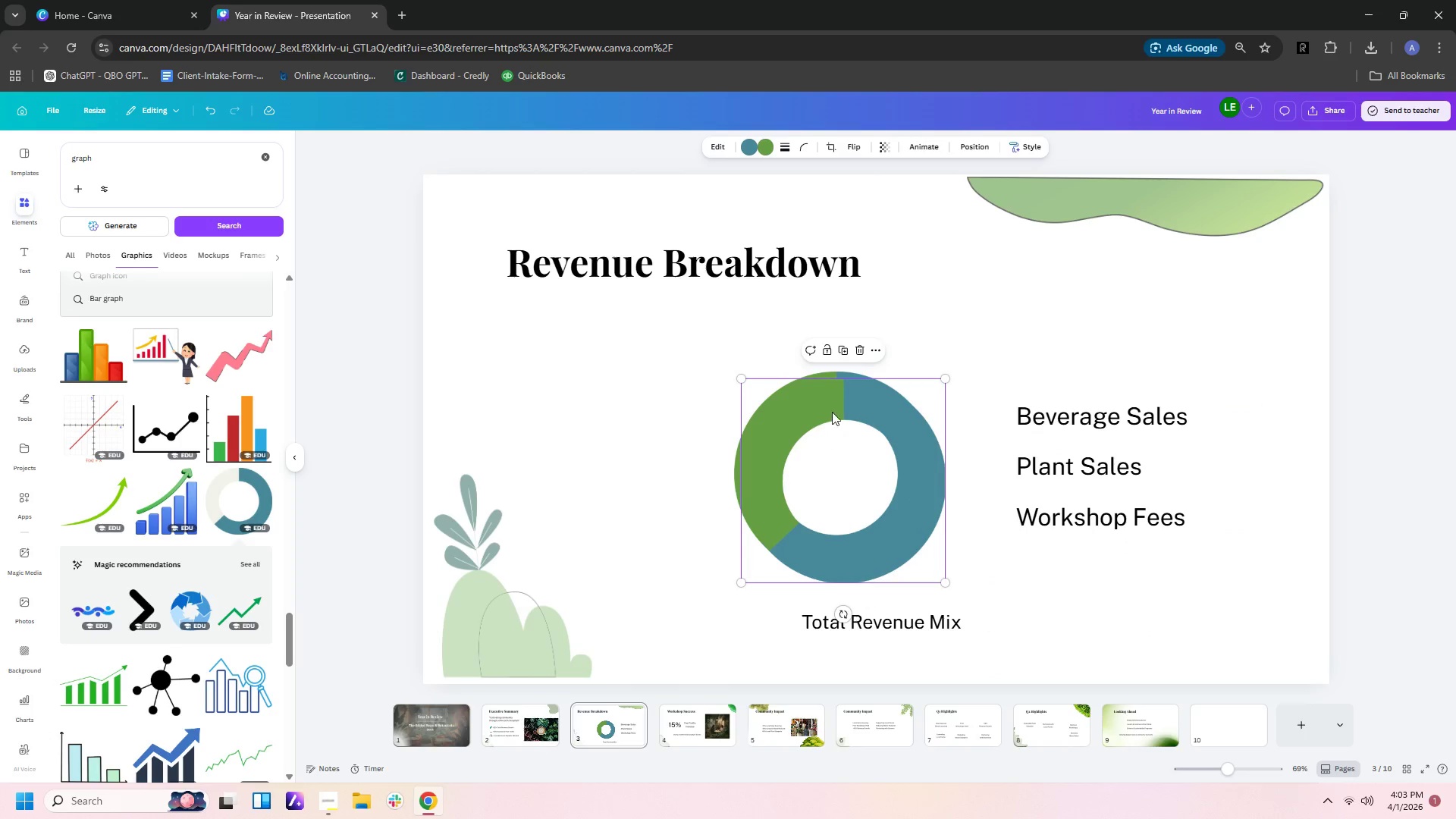 
double_click([836, 408])
 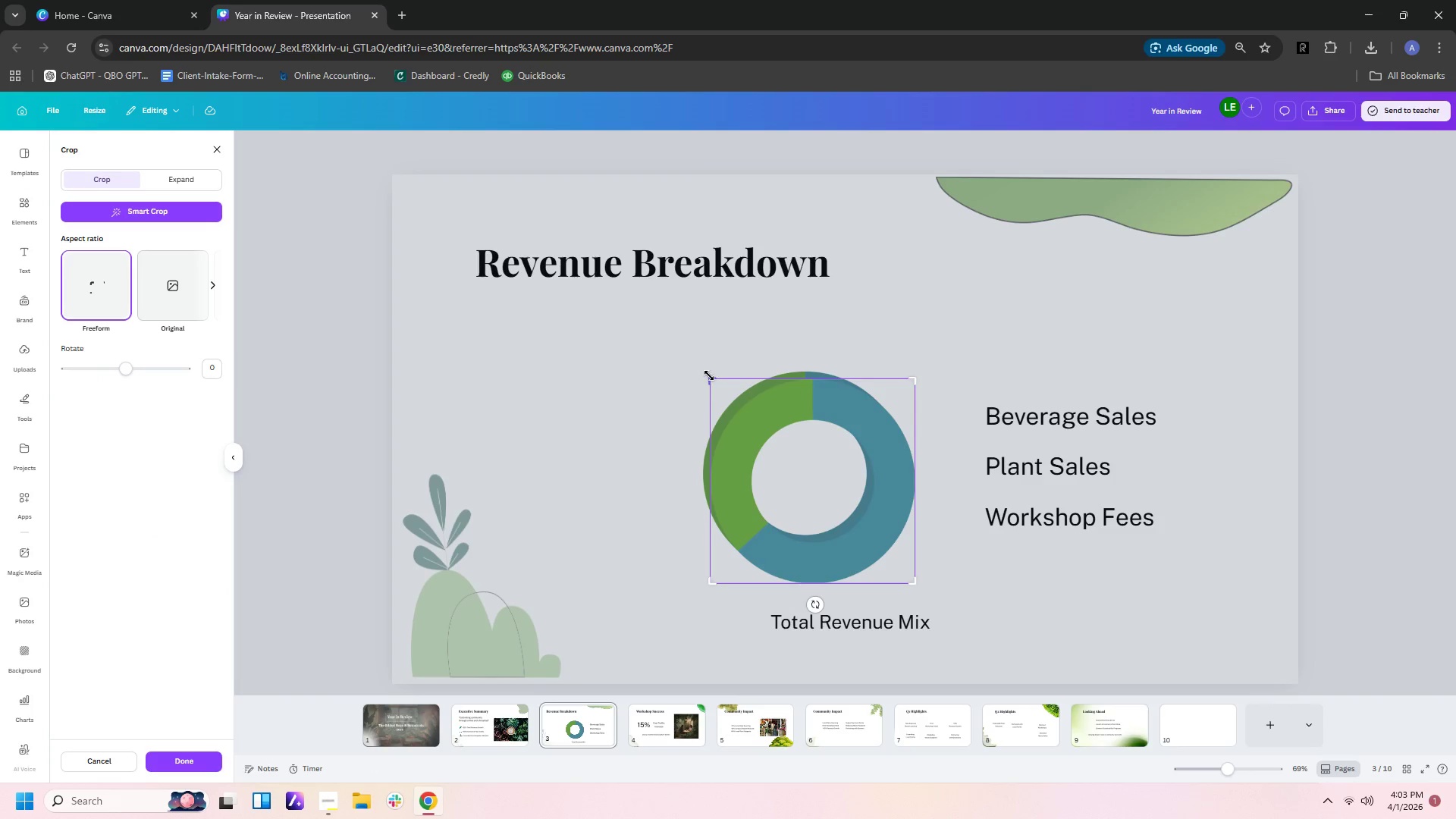 
left_click_drag(start_coordinate=[708, 375], to_coordinate=[732, 410])
 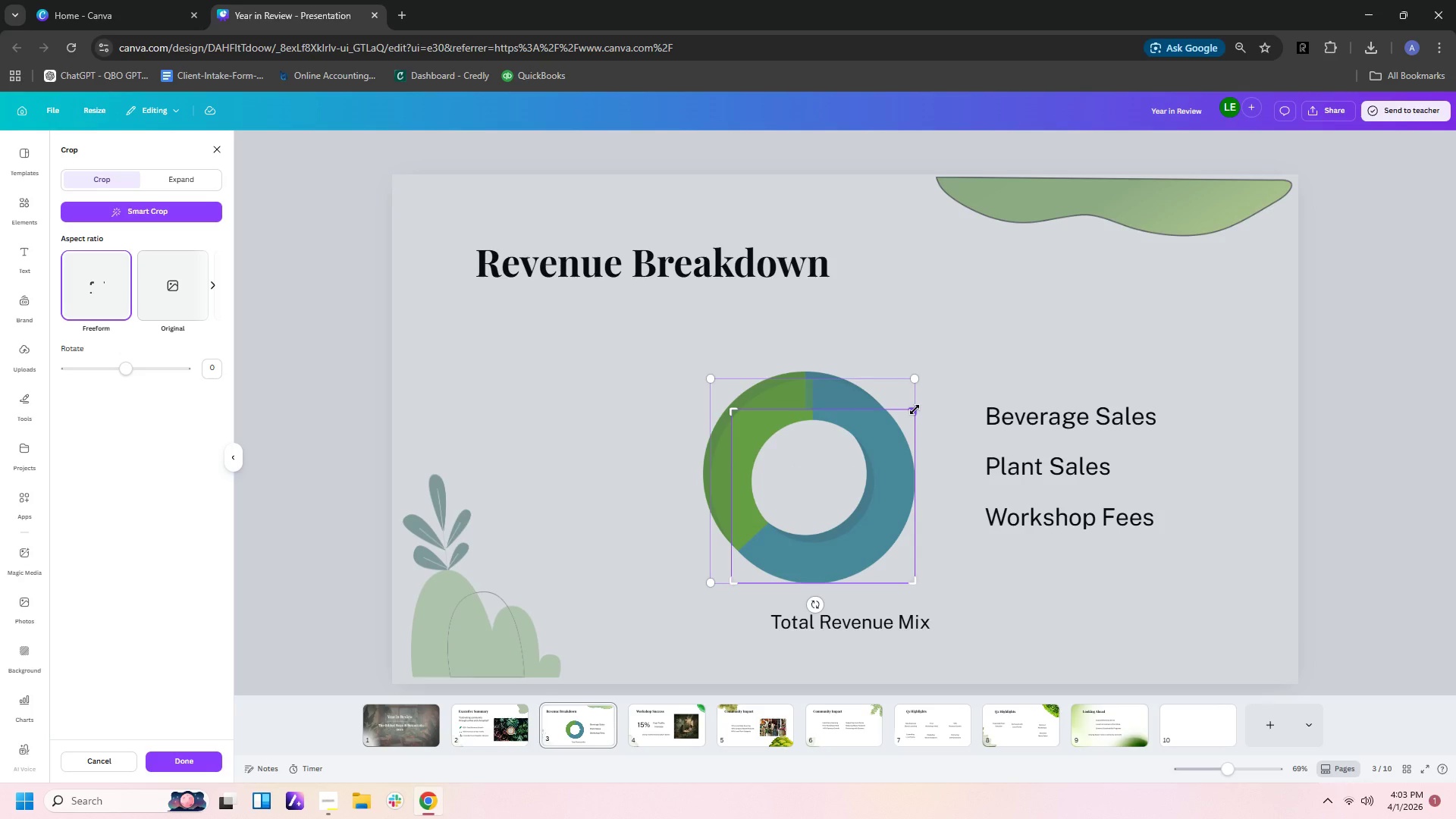 
left_click_drag(start_coordinate=[915, 410], to_coordinate=[934, 440])
 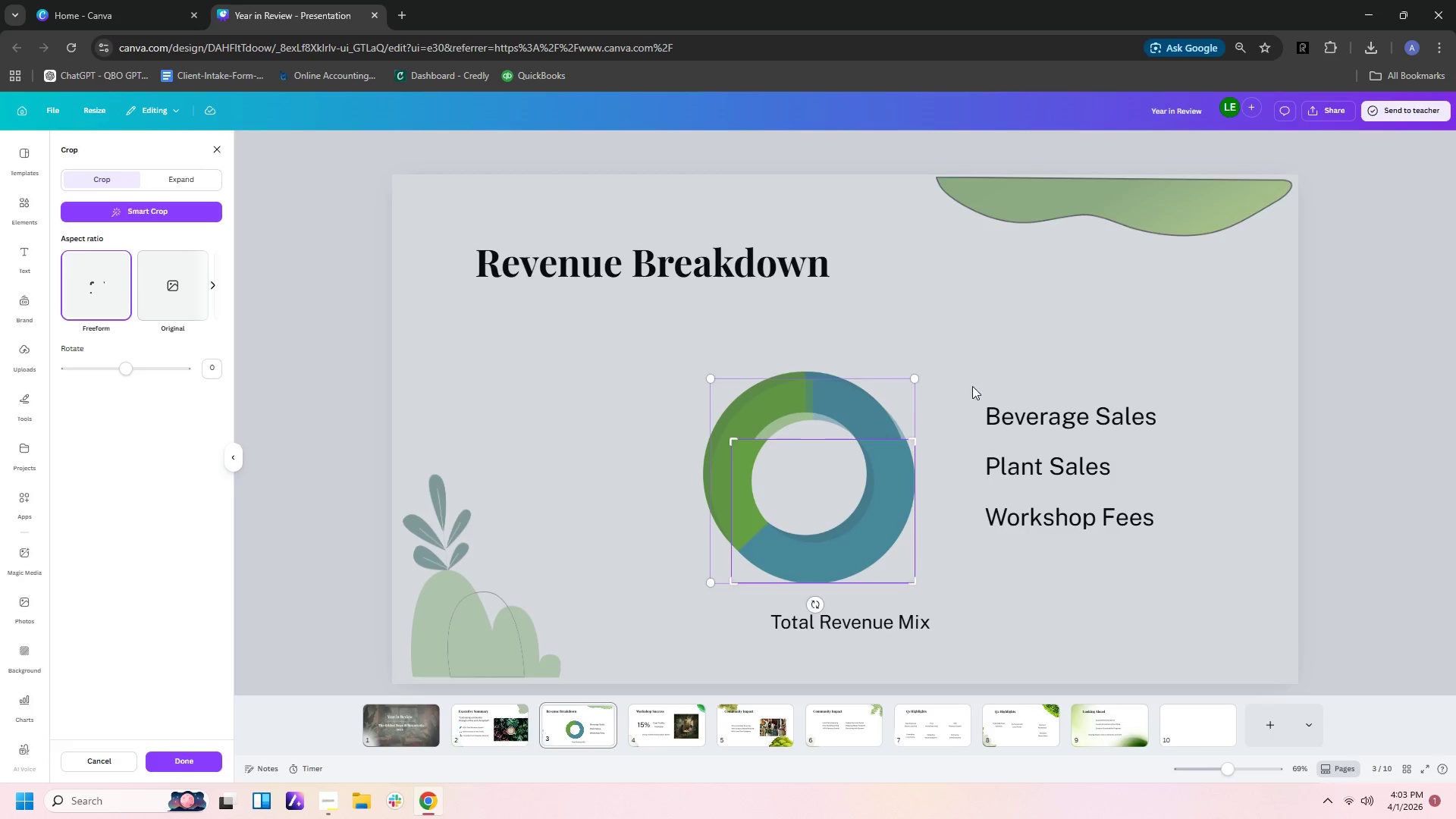 
left_click([972, 386])
 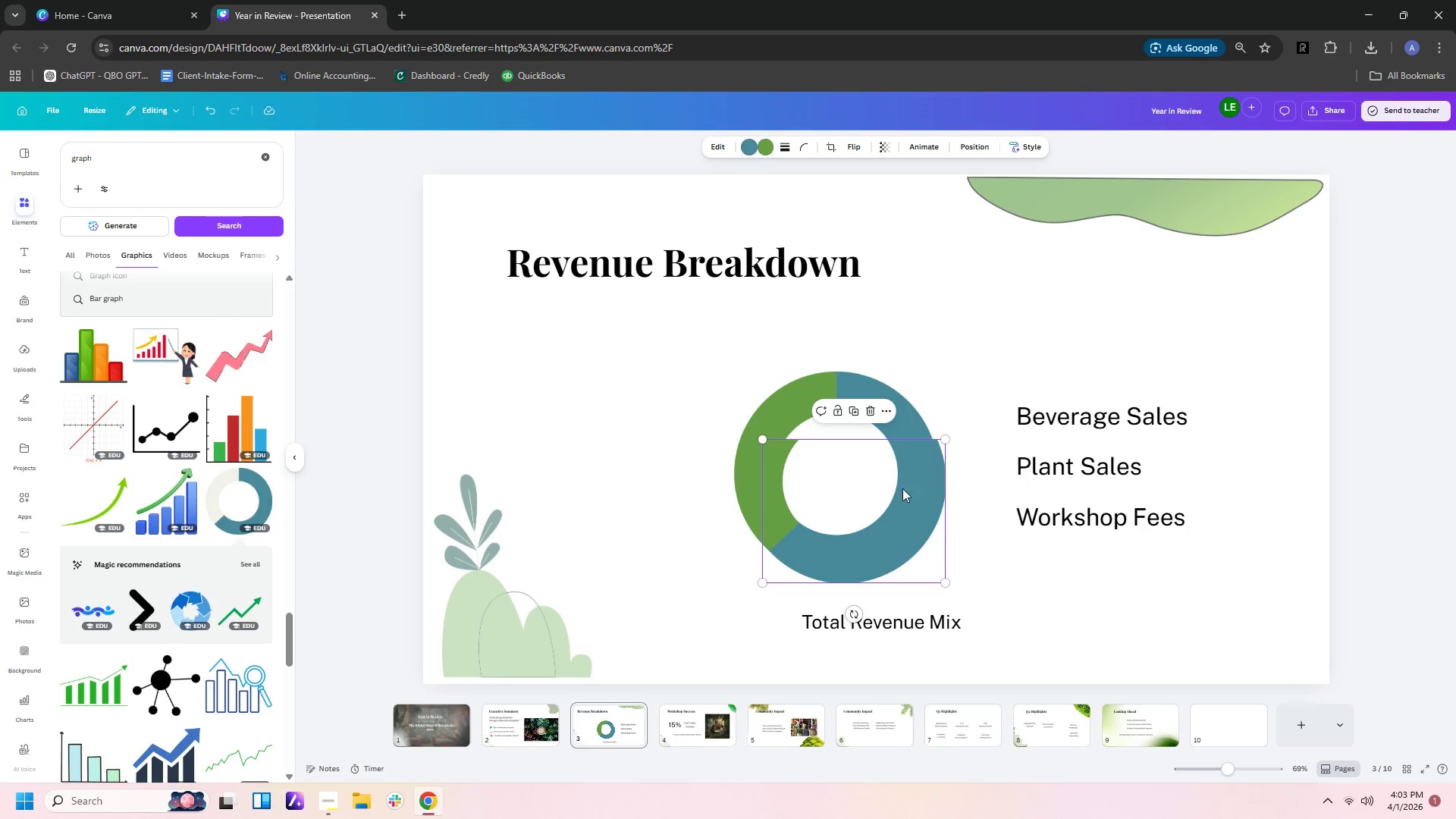 
left_click_drag(start_coordinate=[889, 544], to_coordinate=[879, 539])
 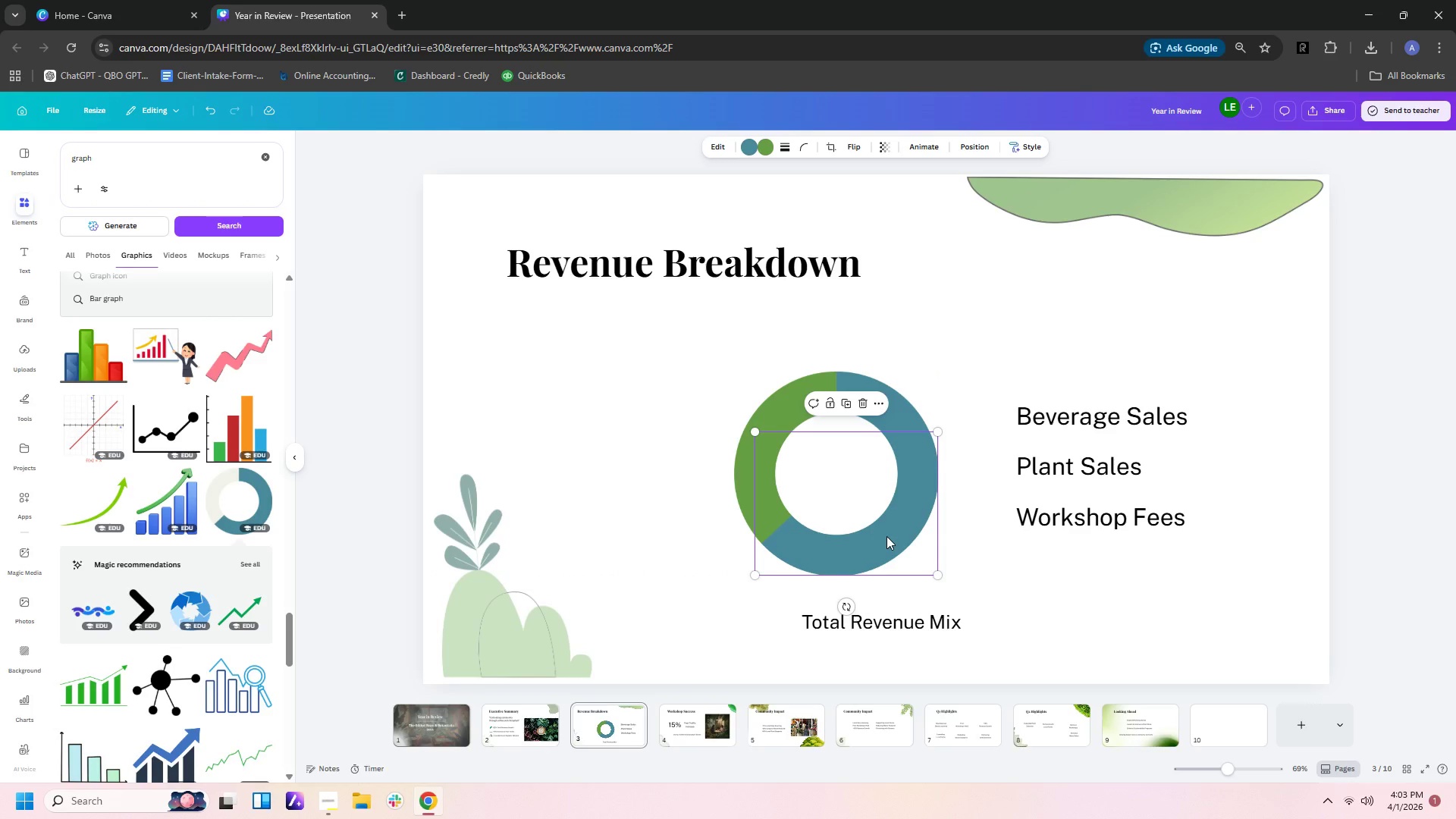 
left_click([886, 536])
 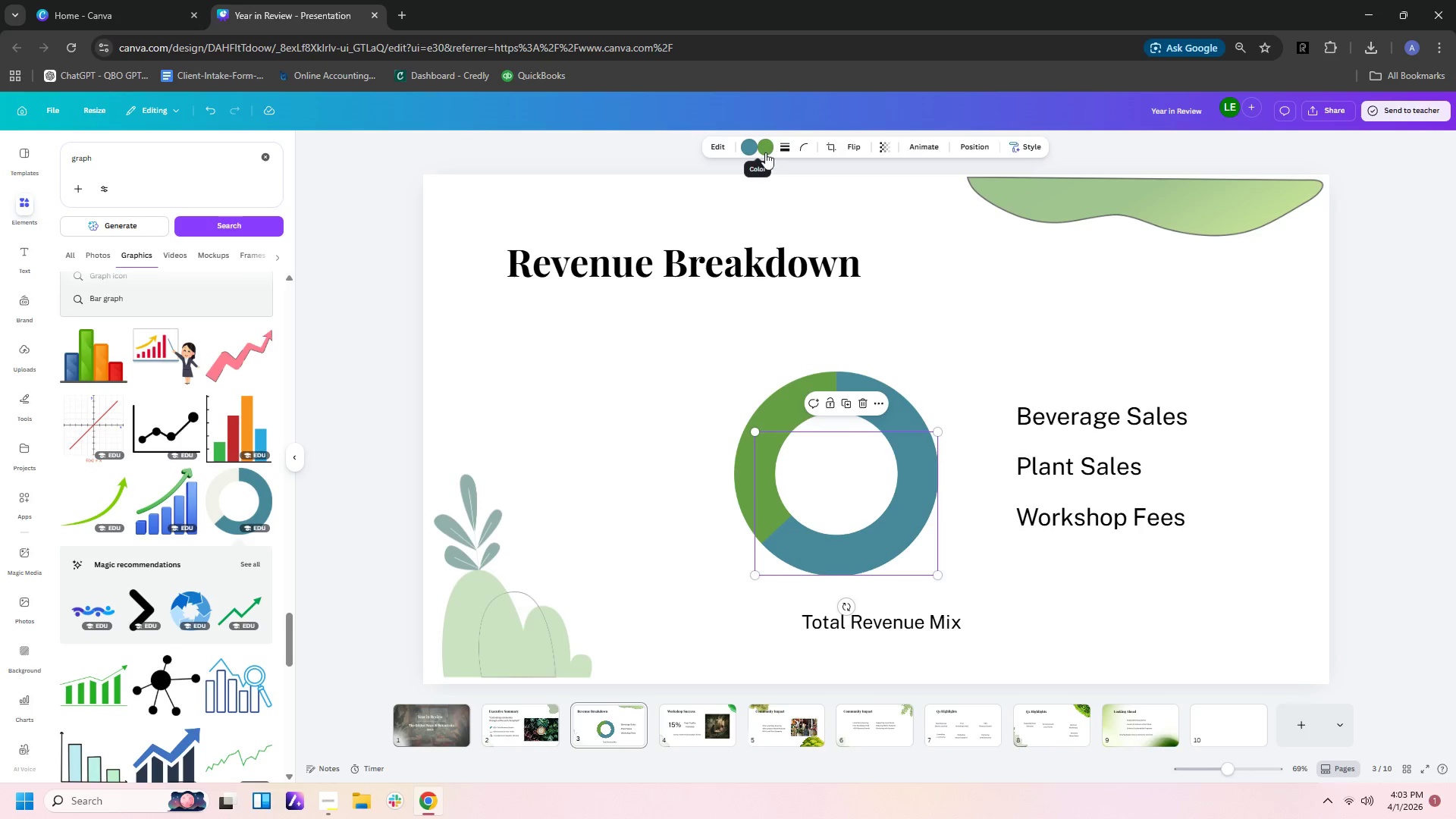 
left_click([885, 551])
 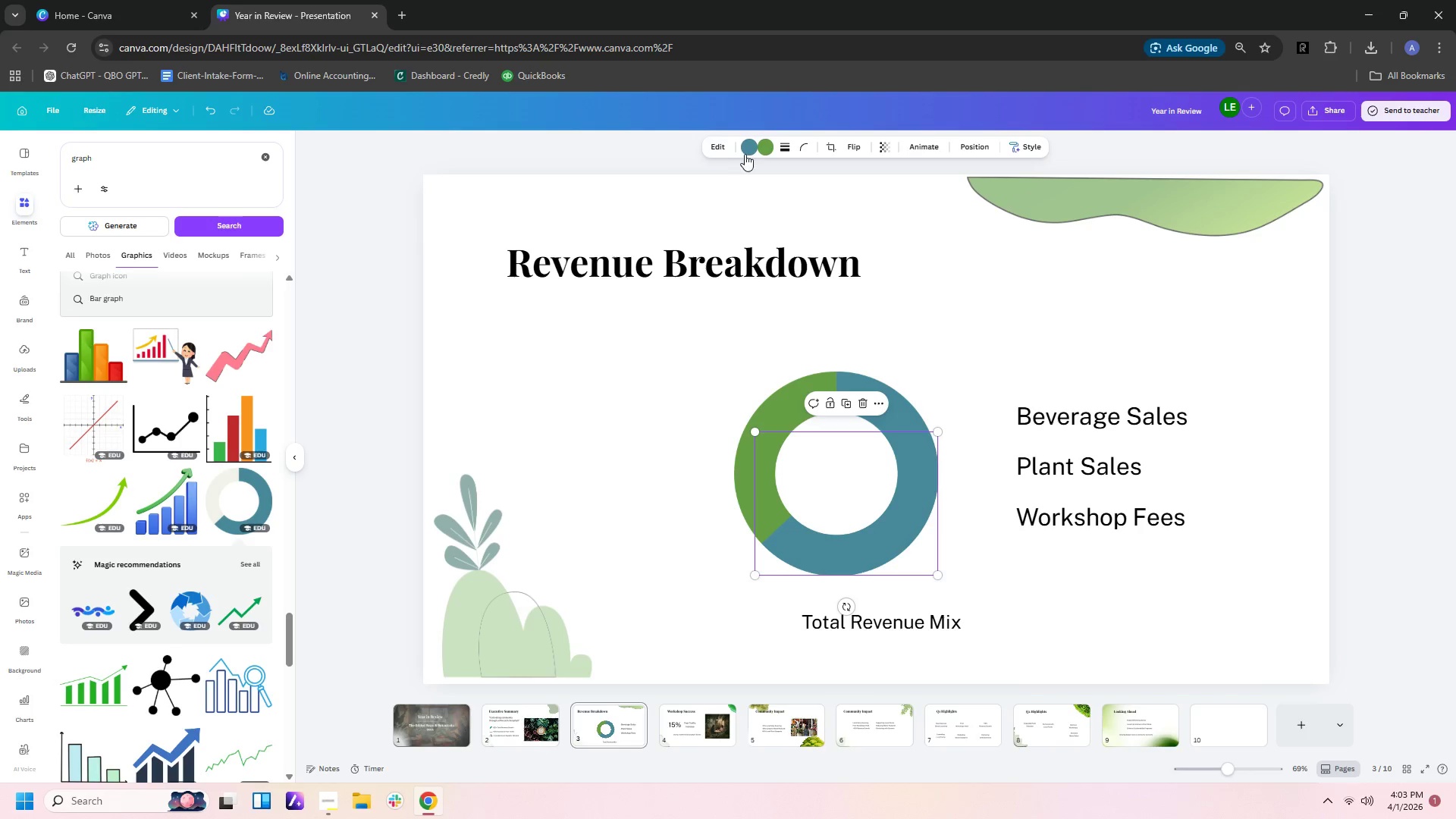 
left_click([748, 150])
 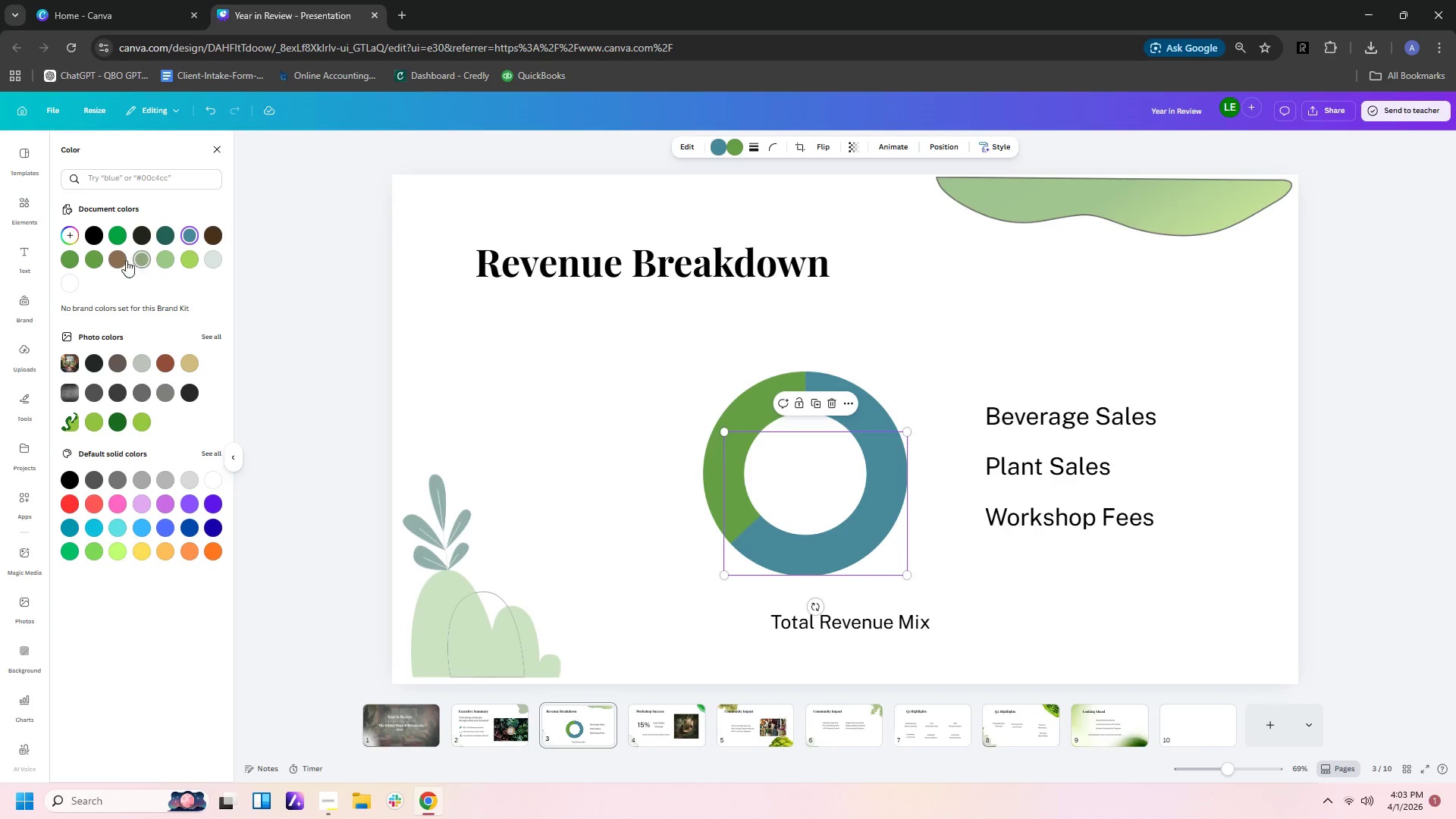 
left_click([118, 260])
 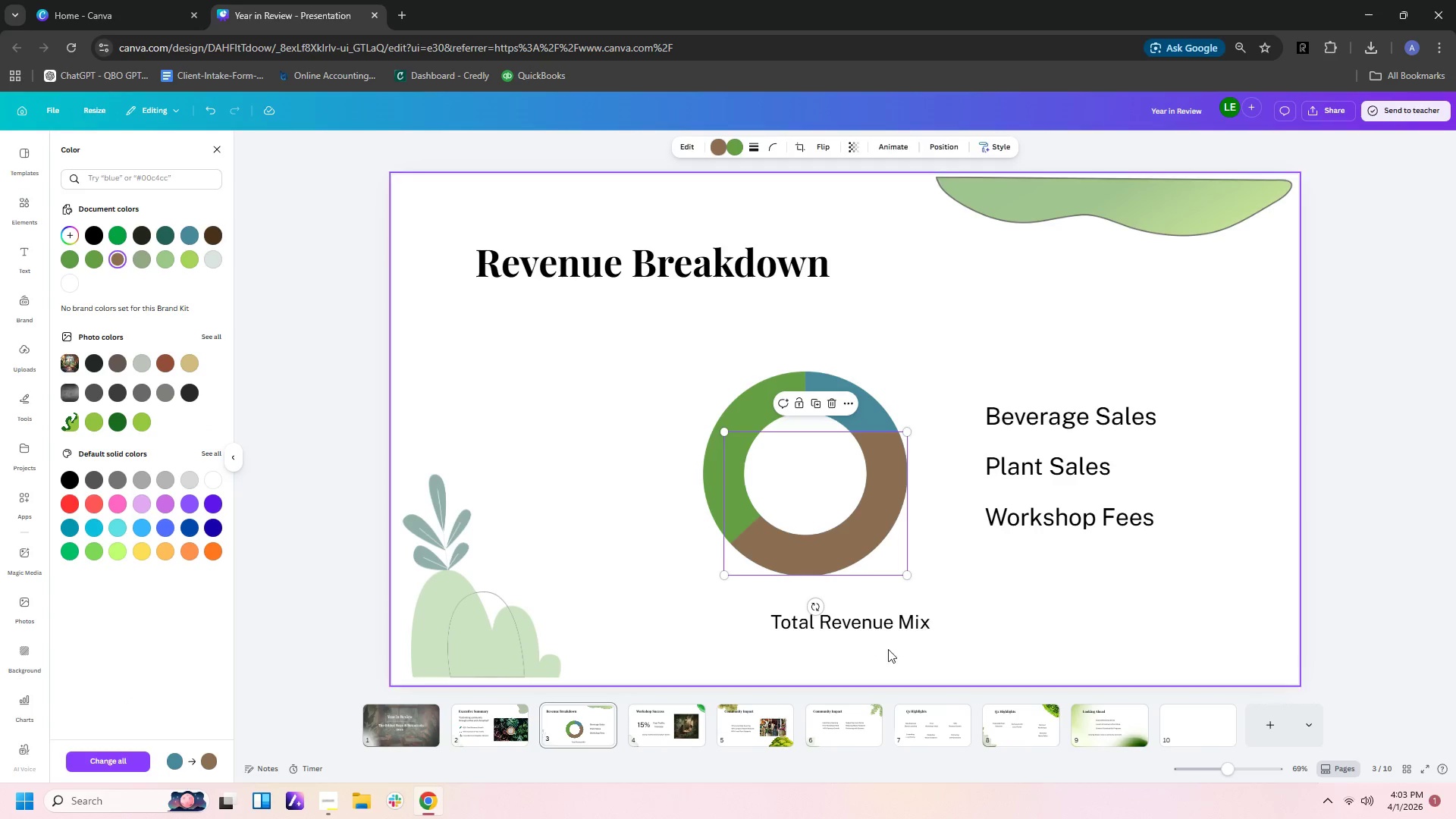 
left_click([1000, 610])
 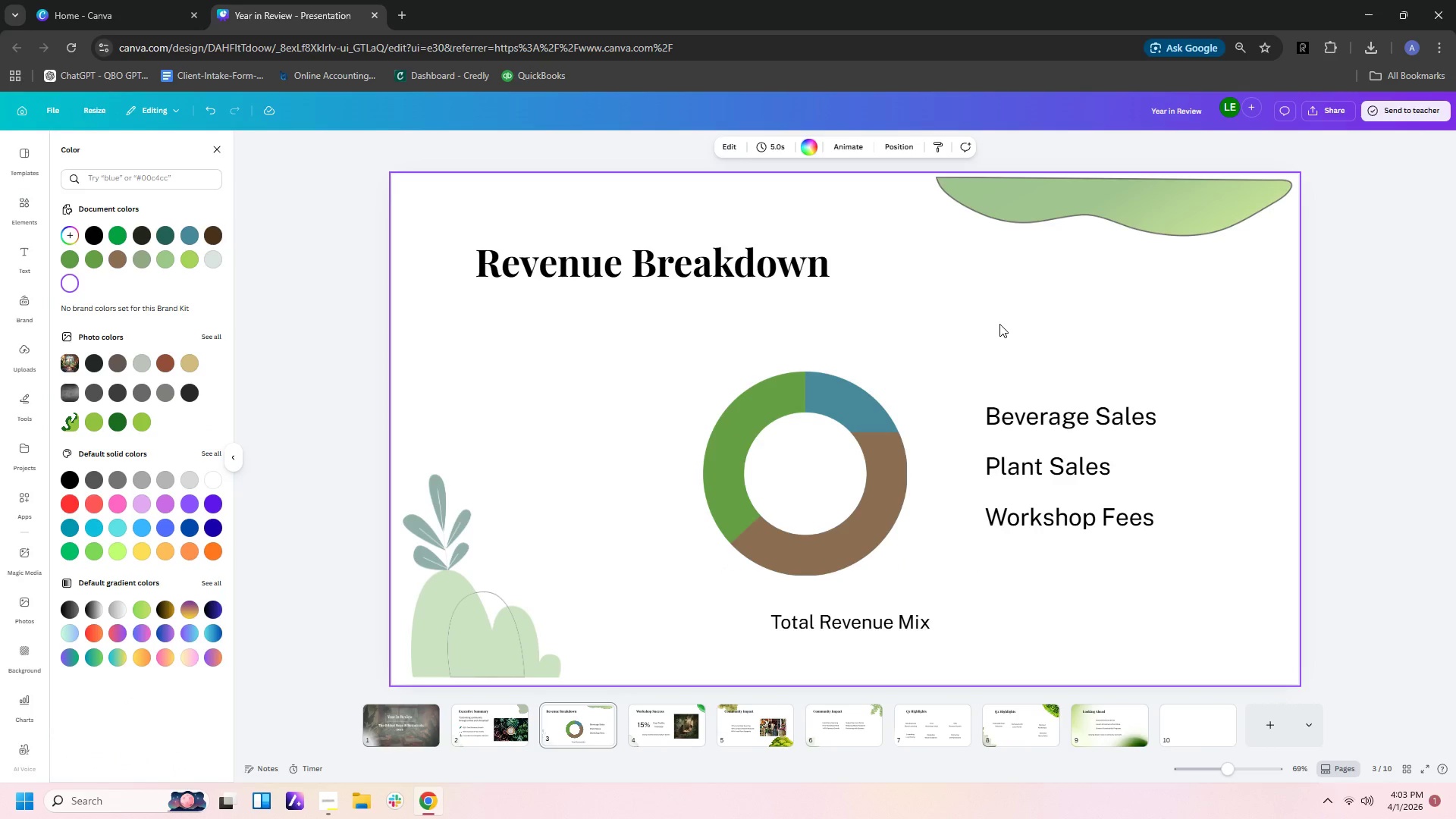 
left_click([853, 400])
 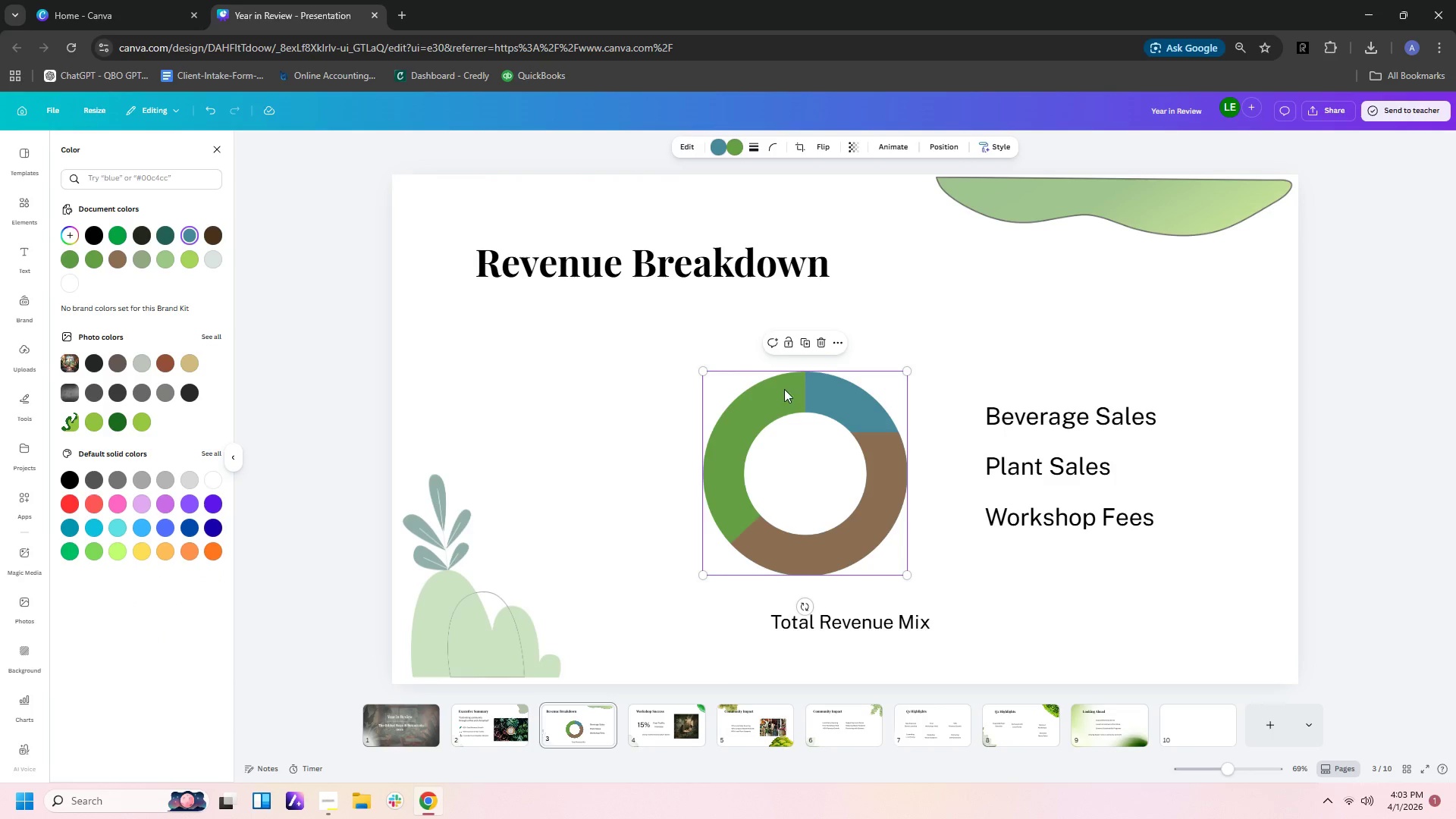 
left_click([754, 392])
 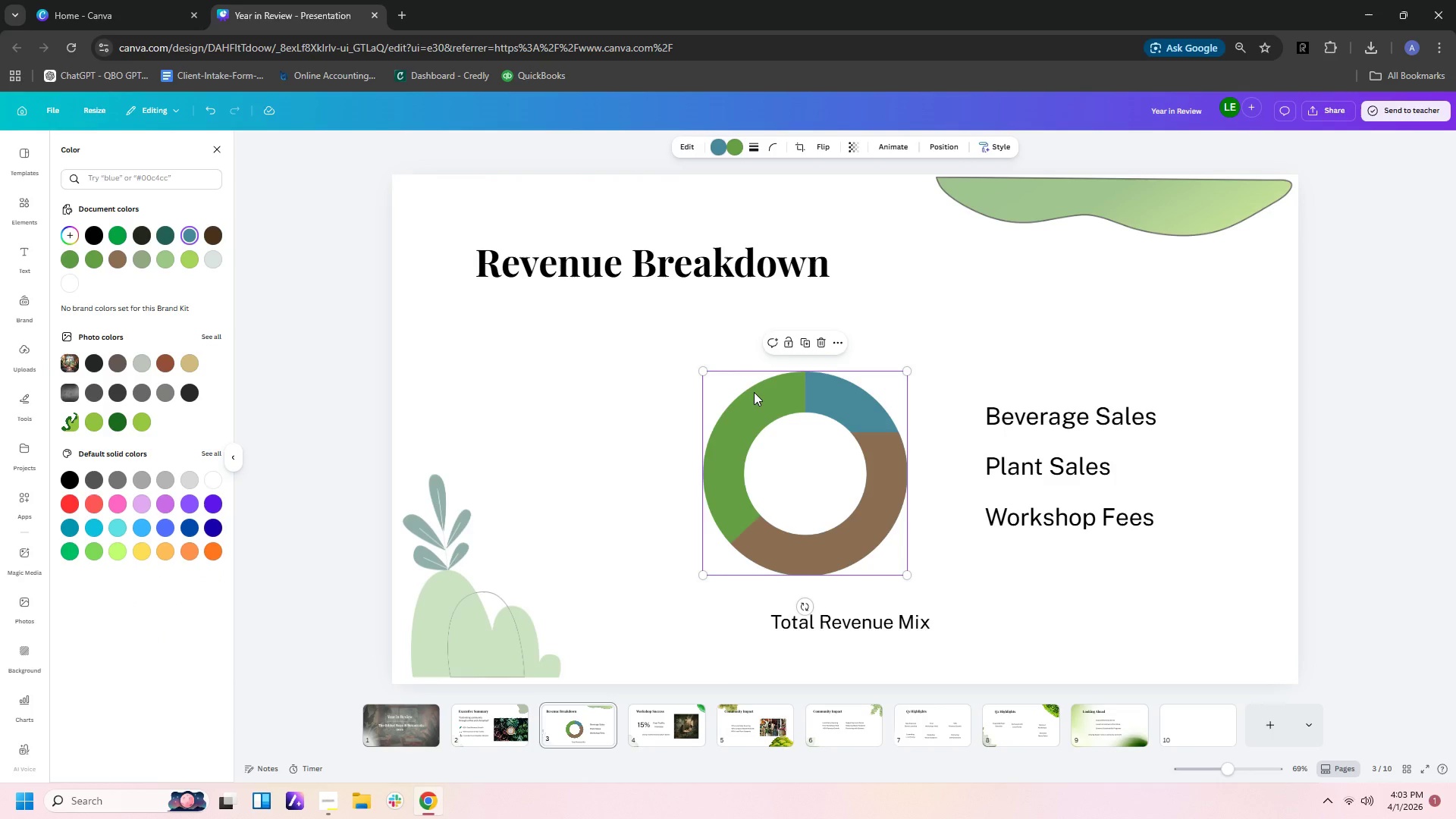 
key(Control+C)
 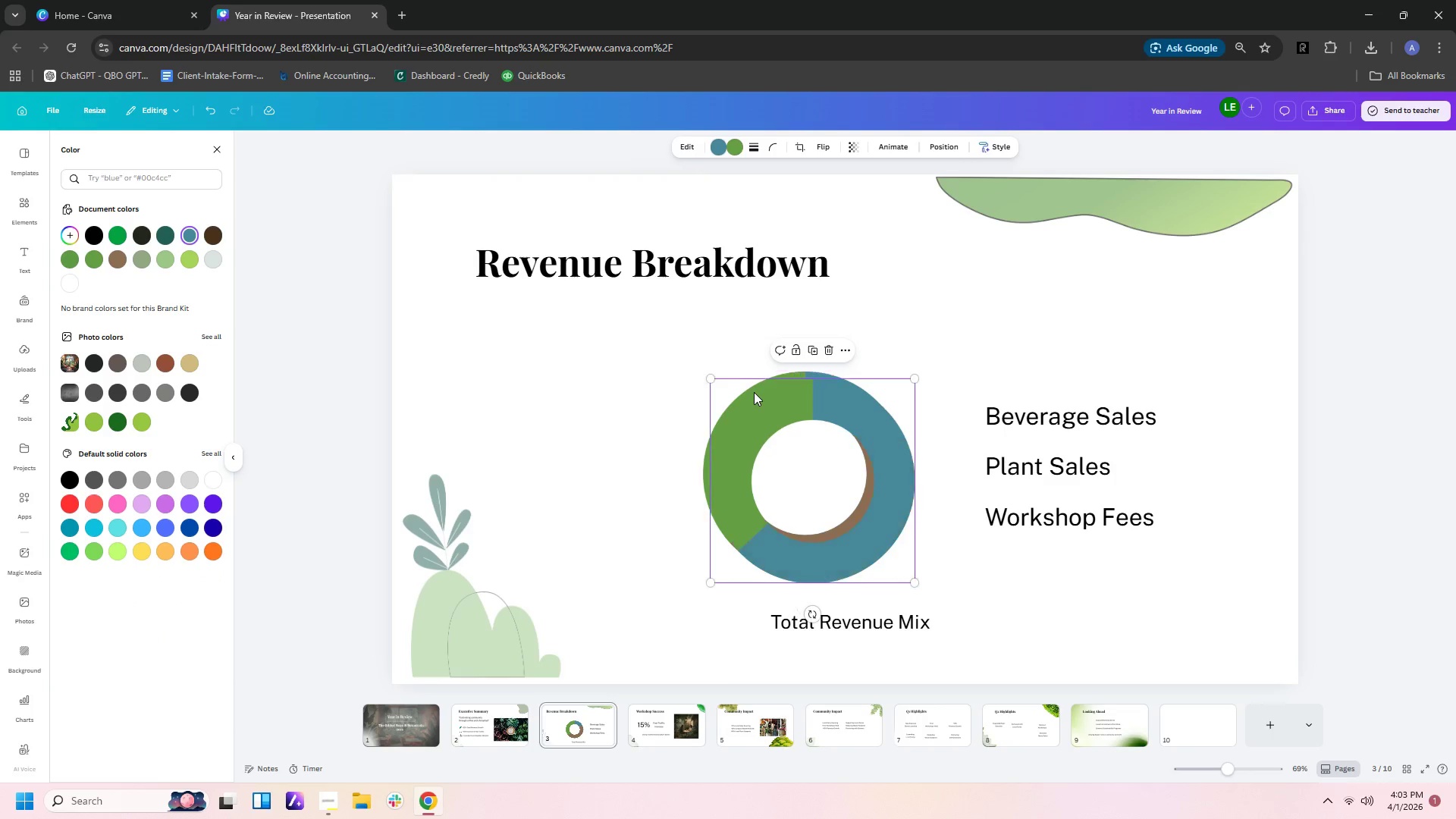 
key(Control+V)
 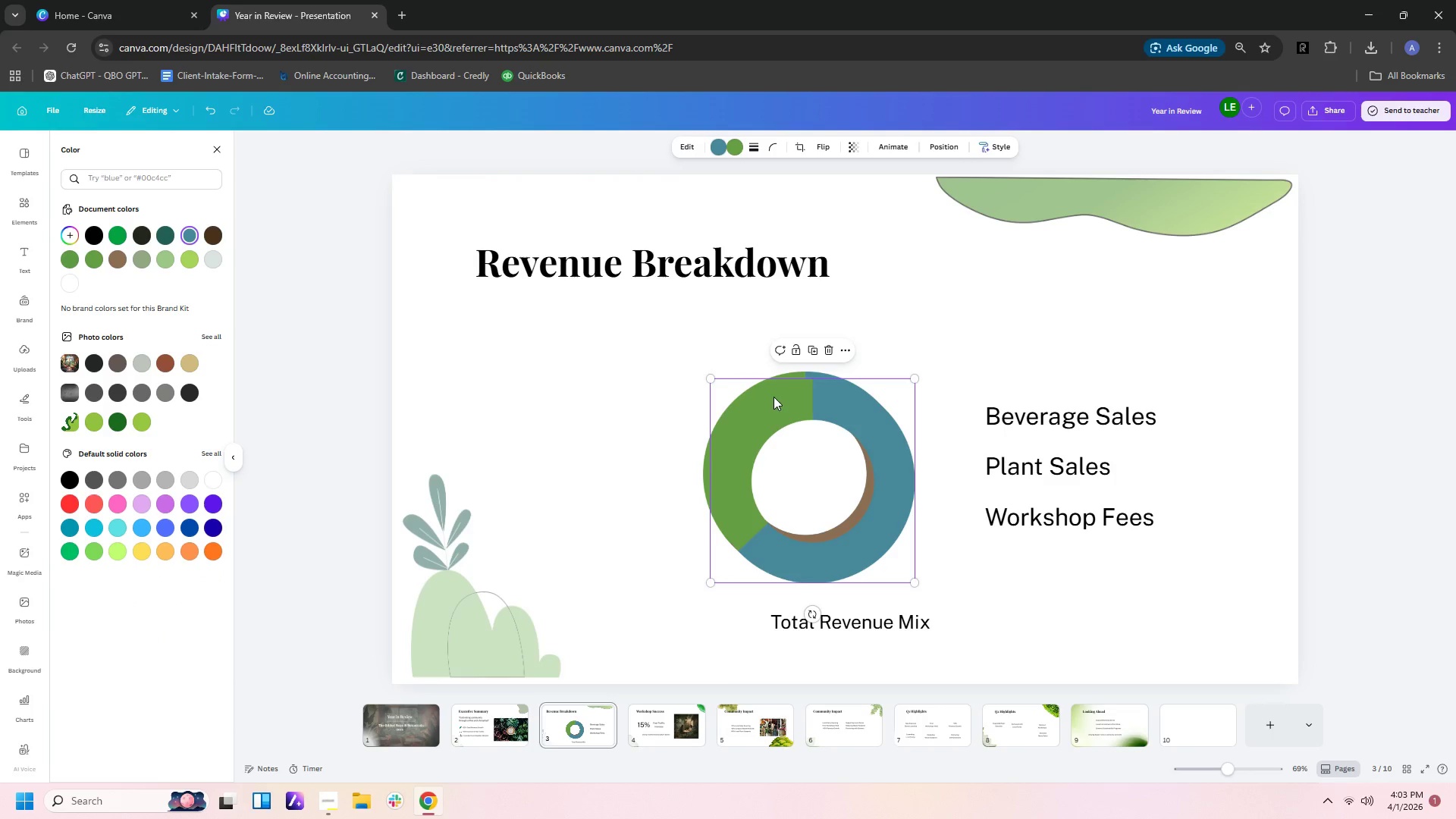 
left_click_drag(start_coordinate=[774, 397], to_coordinate=[841, 359])
 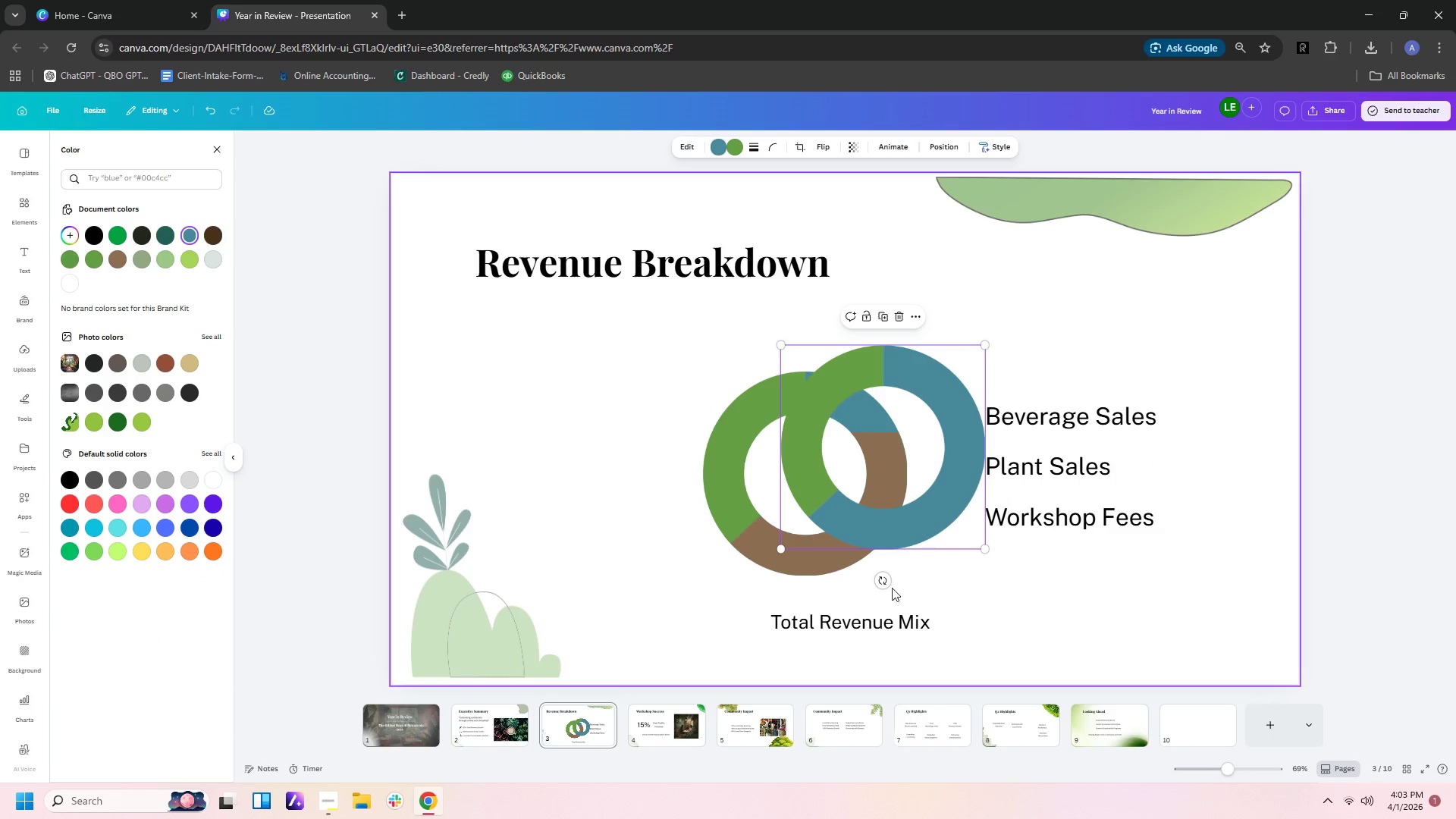 
left_click_drag(start_coordinate=[879, 585], to_coordinate=[894, 352])
 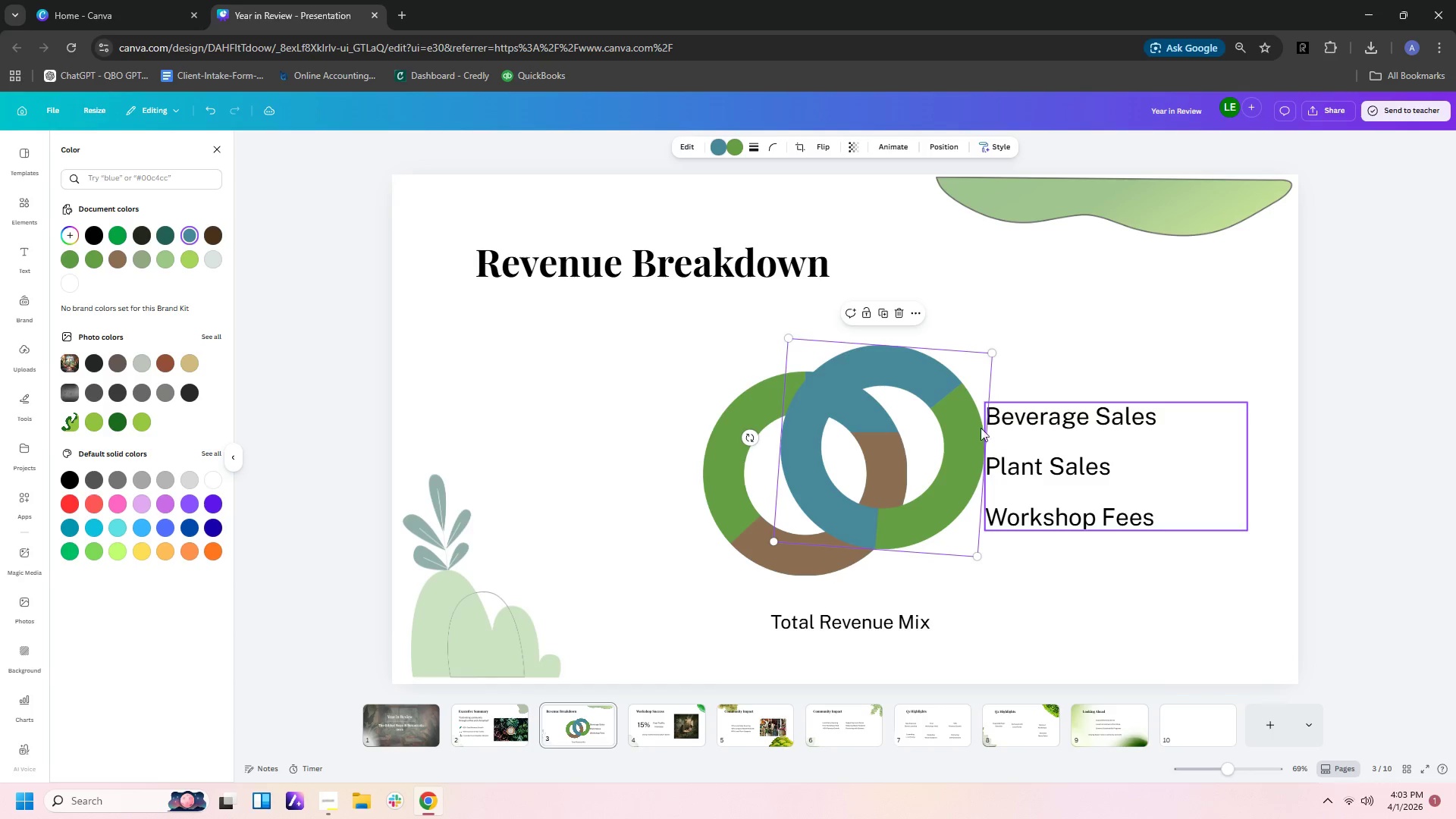 
left_click_drag(start_coordinate=[971, 428], to_coordinate=[893, 457])
 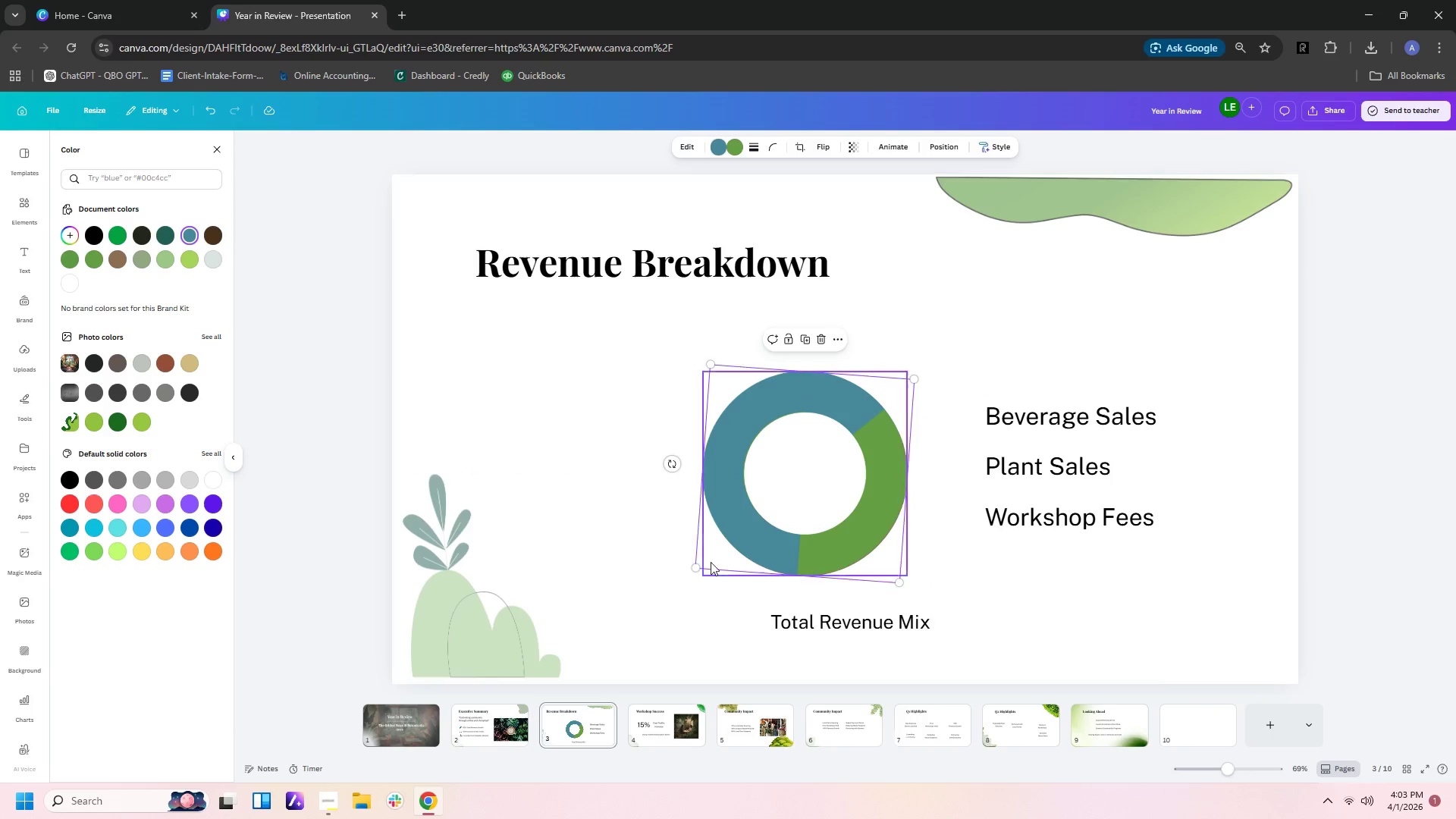 
double_click([720, 544])
 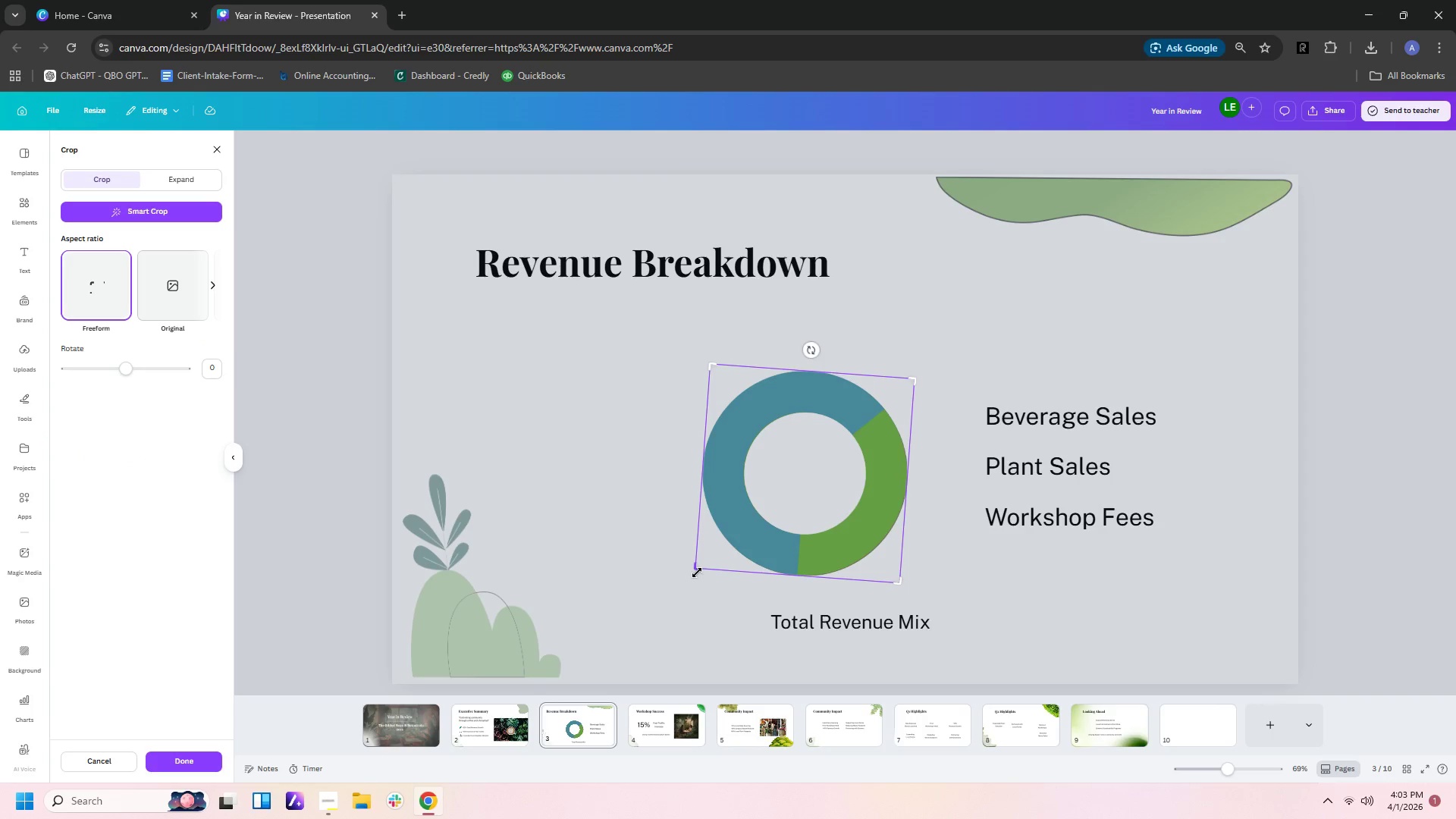 
left_click_drag(start_coordinate=[697, 573], to_coordinate=[842, 453])
 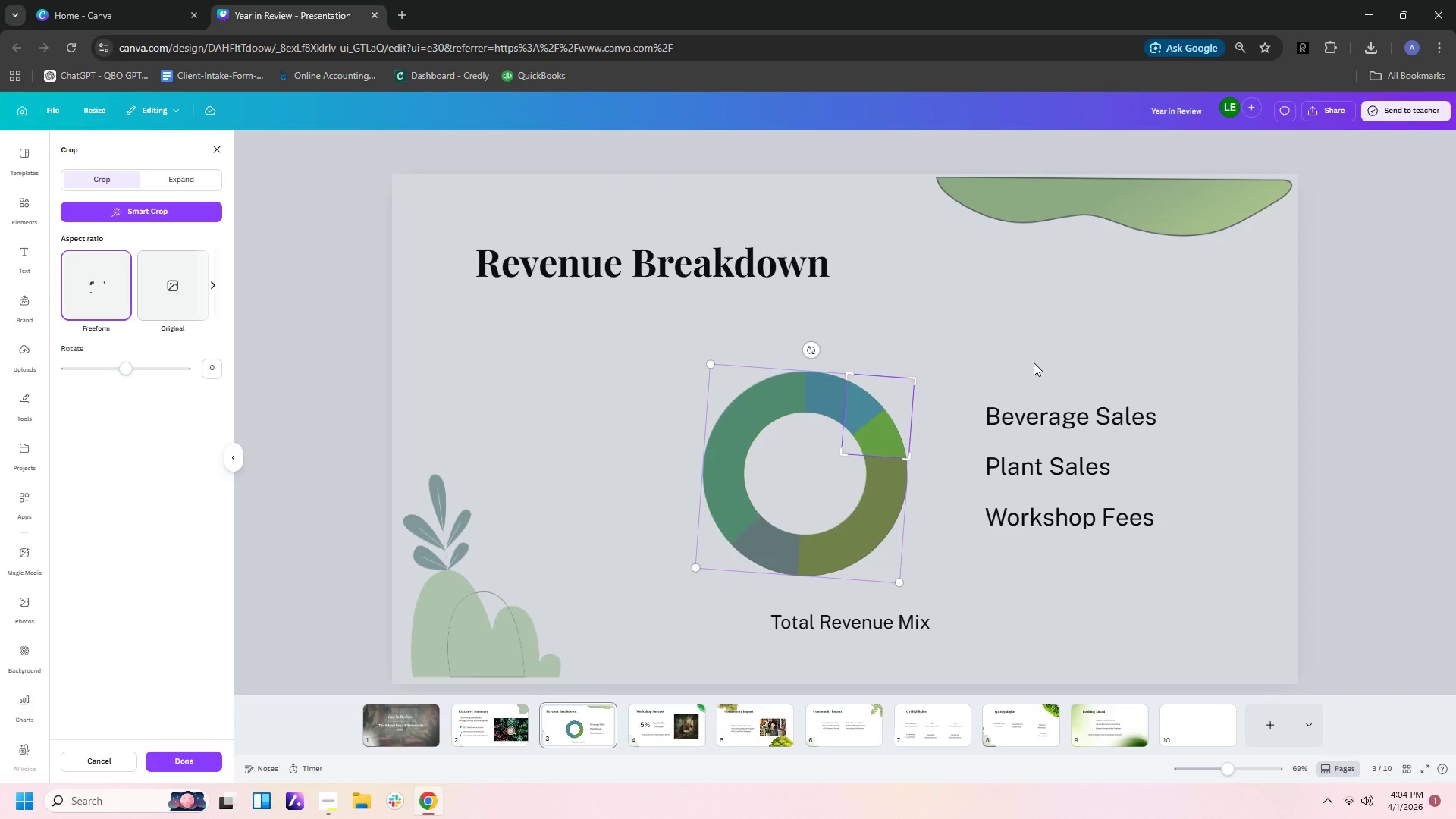 
left_click([1034, 362])
 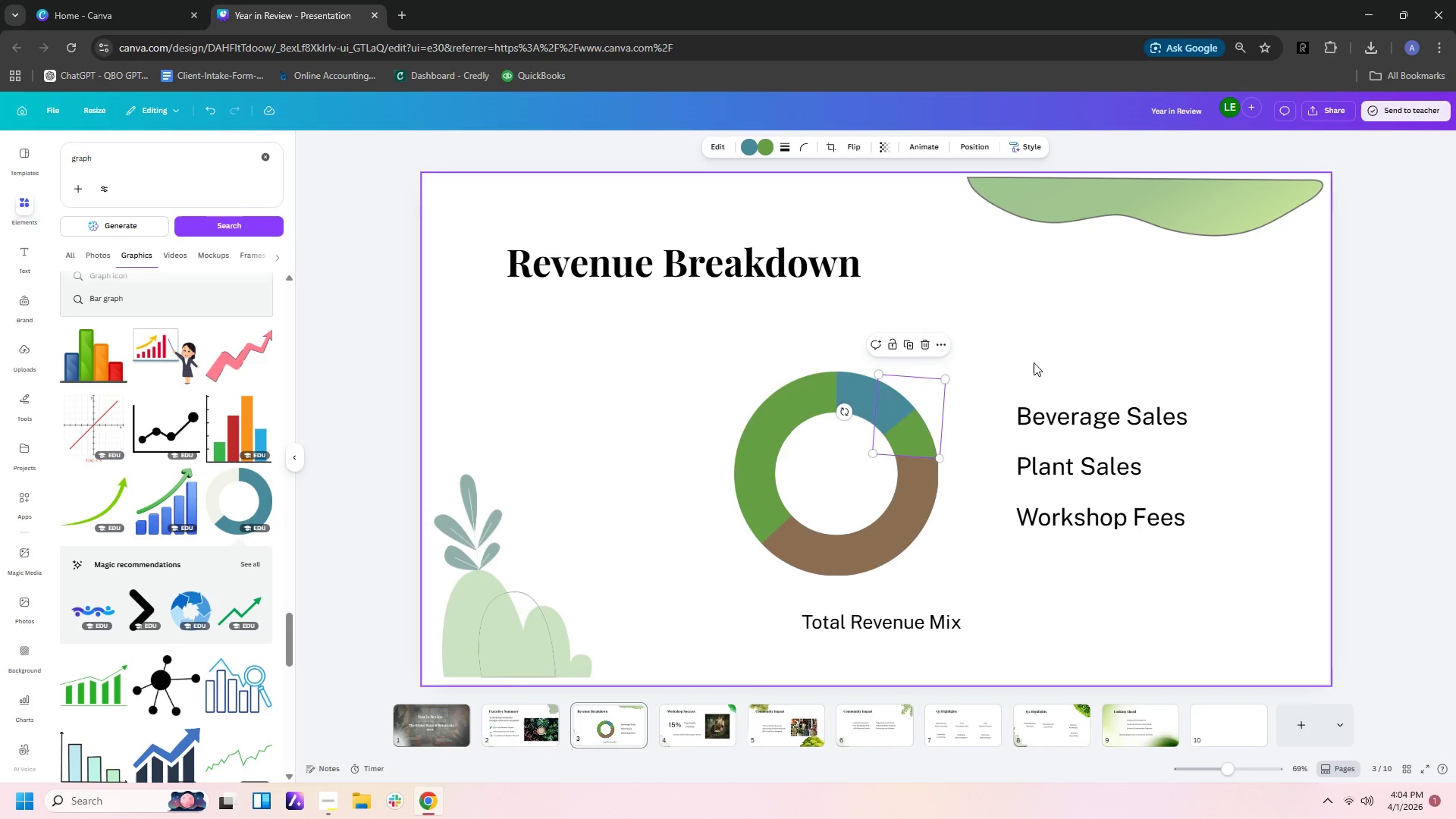 
double_click([912, 418])
 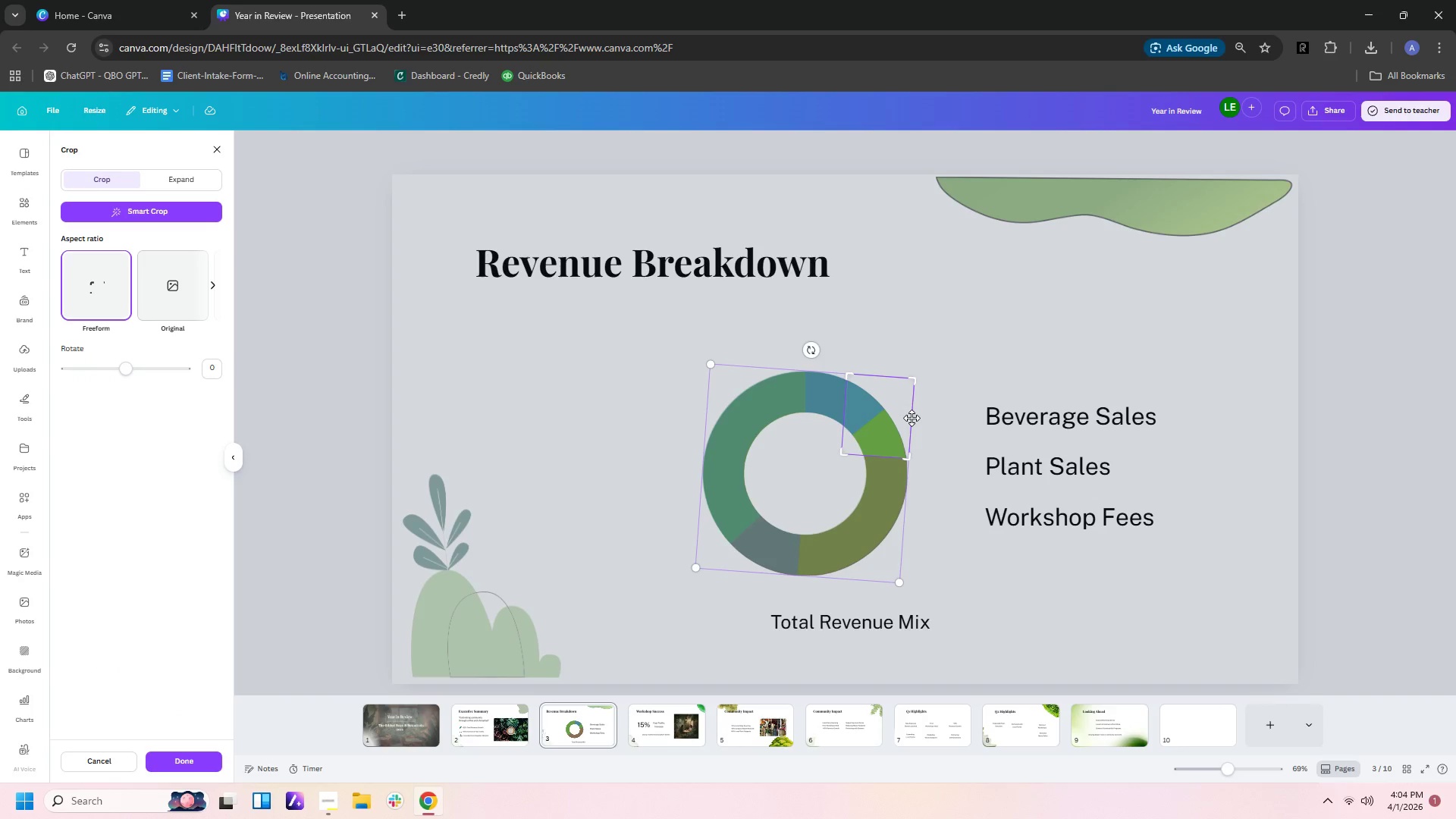 
left_click([978, 368])
 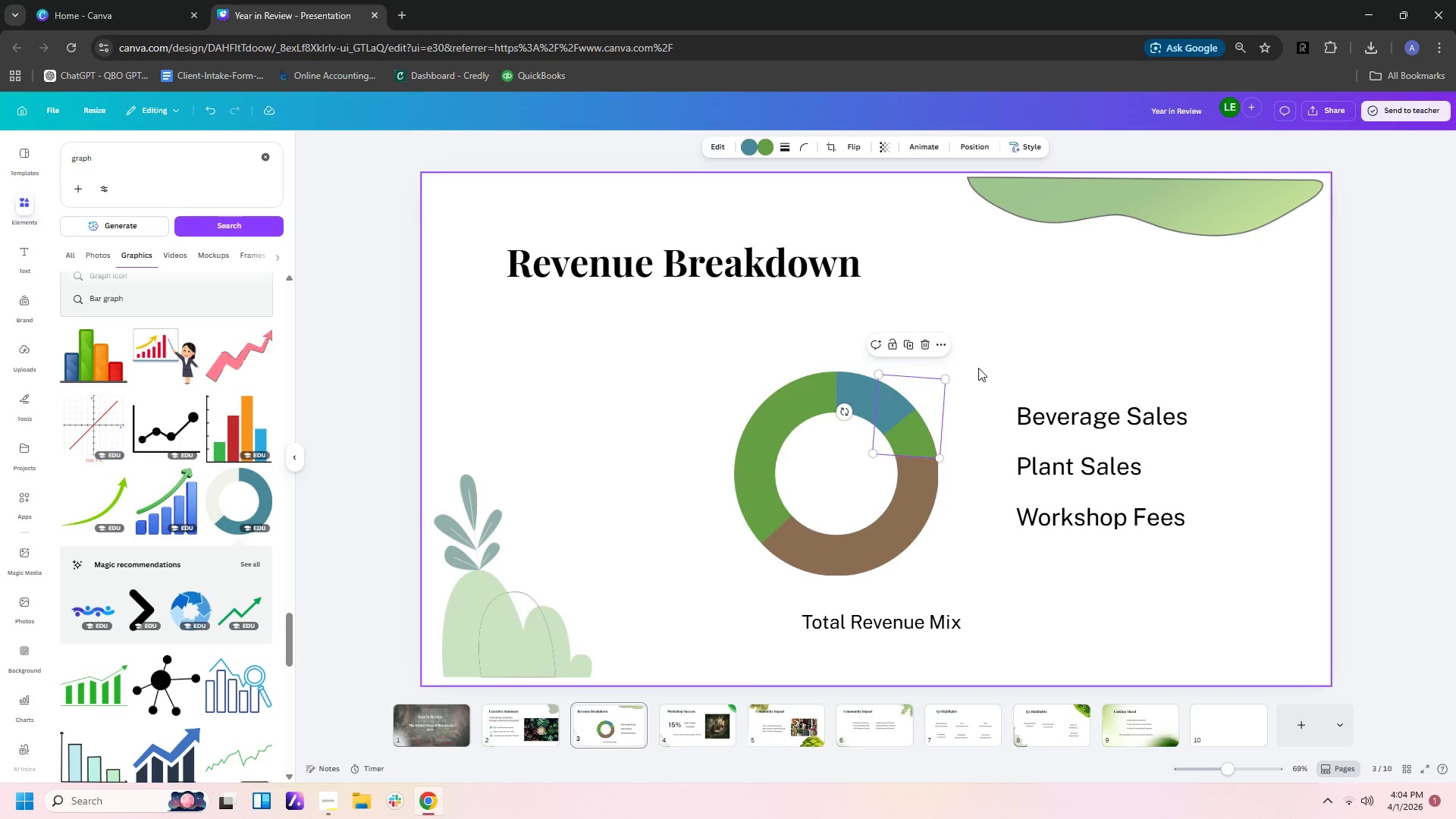 
wait(19.77)
 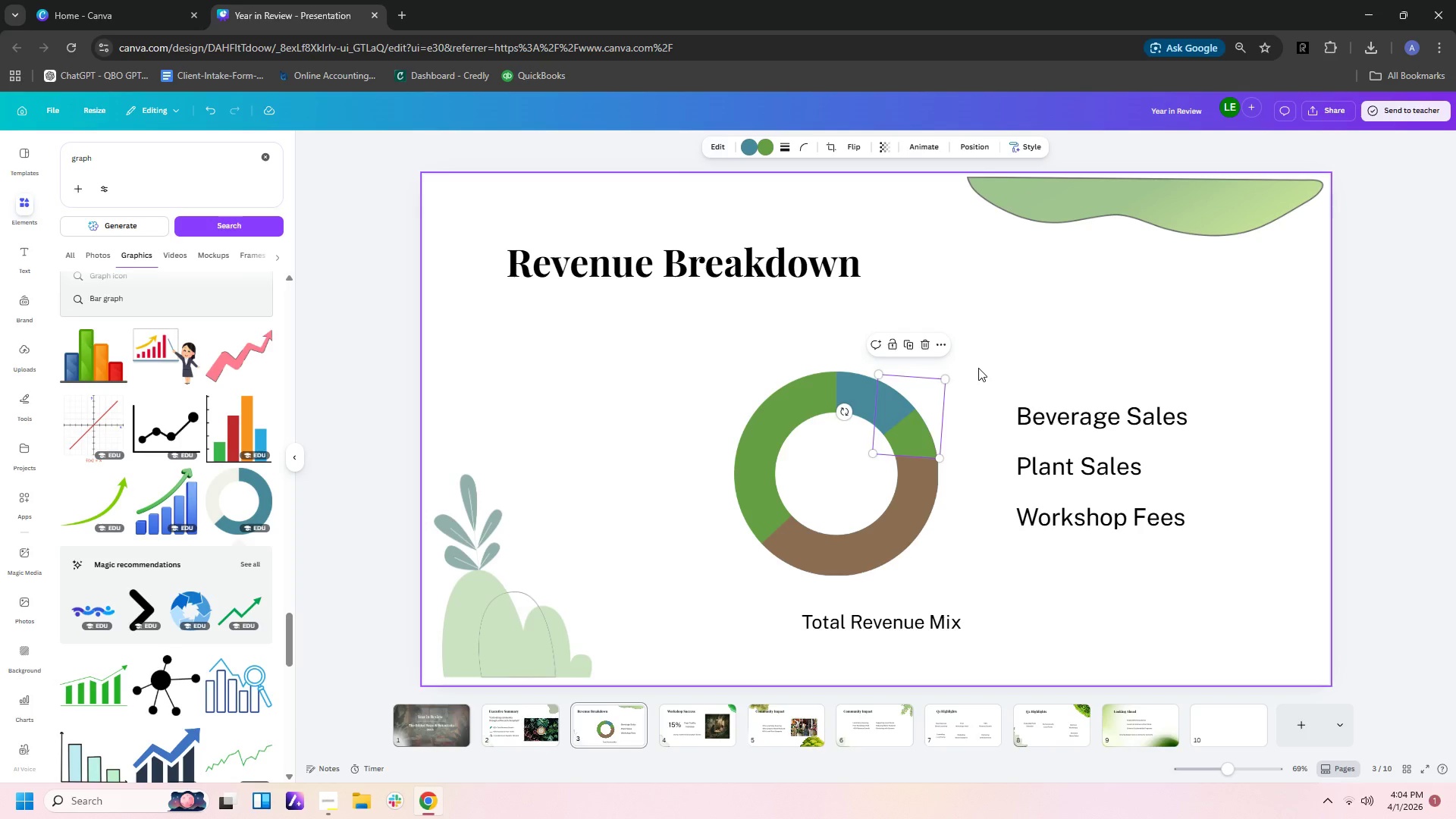 
scroll: coordinate [144, 460], scroll_direction: down, amount: 8.0
 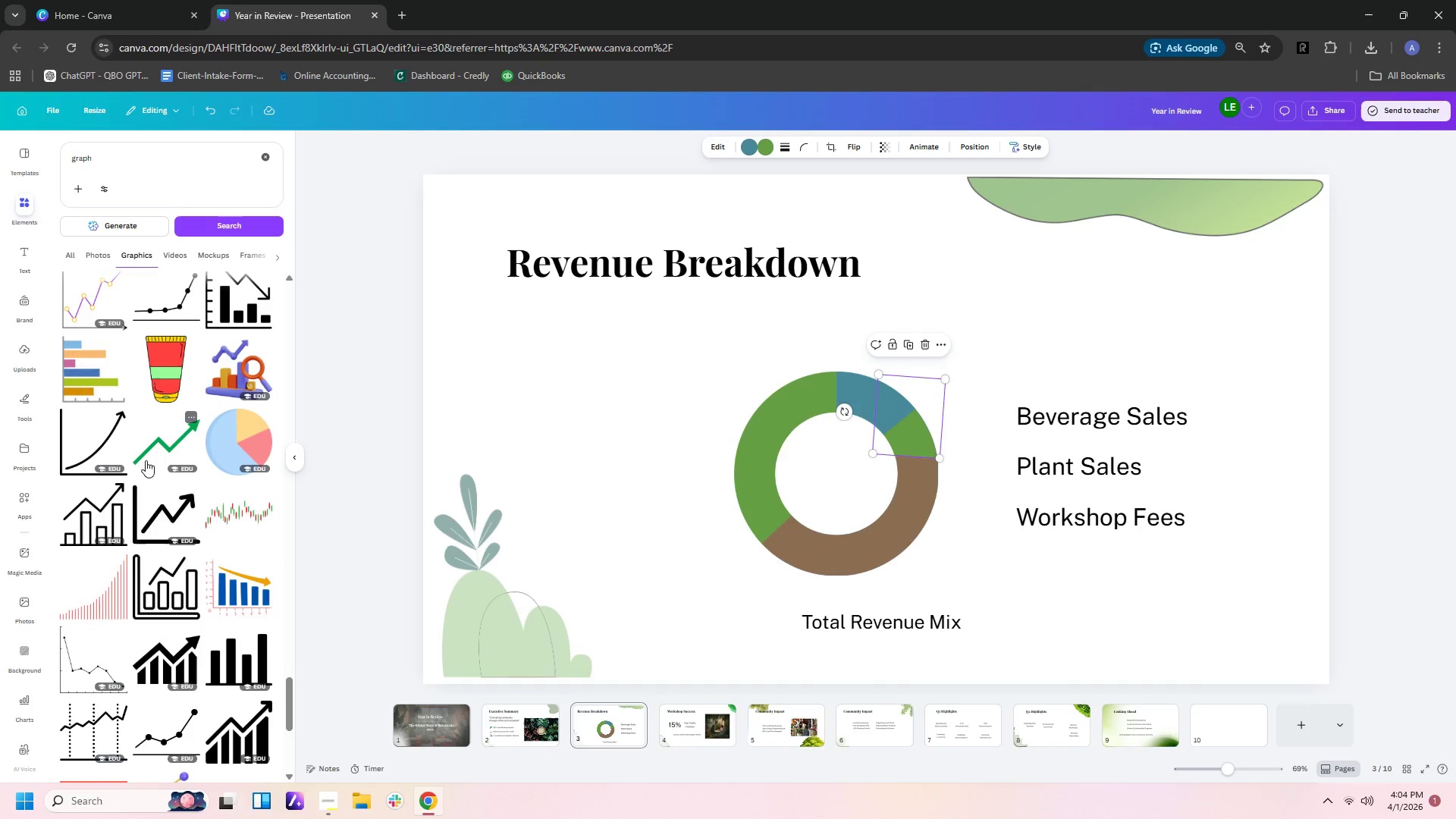 
scroll: coordinate [146, 460], scroll_direction: up, amount: 6.0
 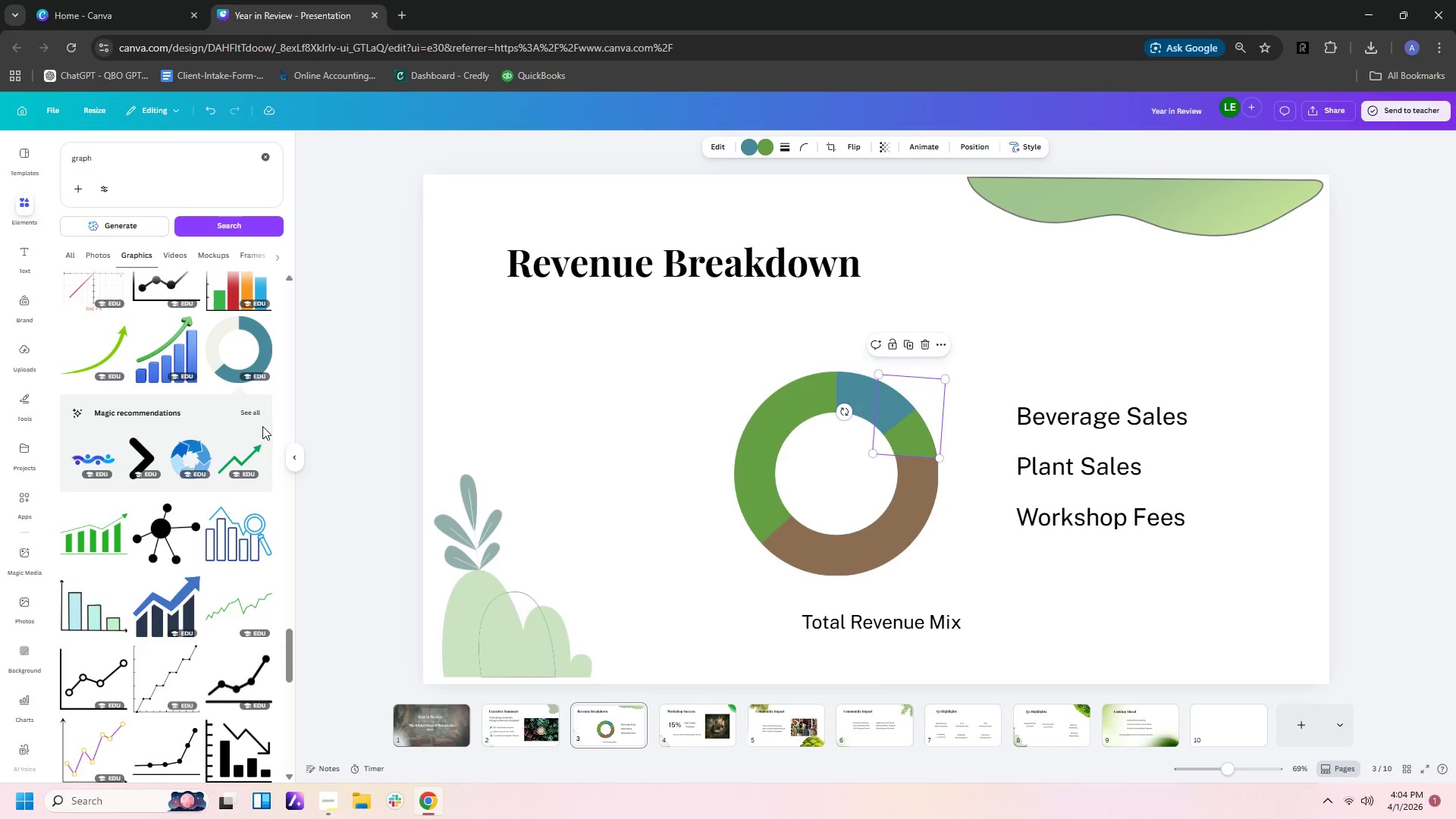 
left_click([259, 413])
 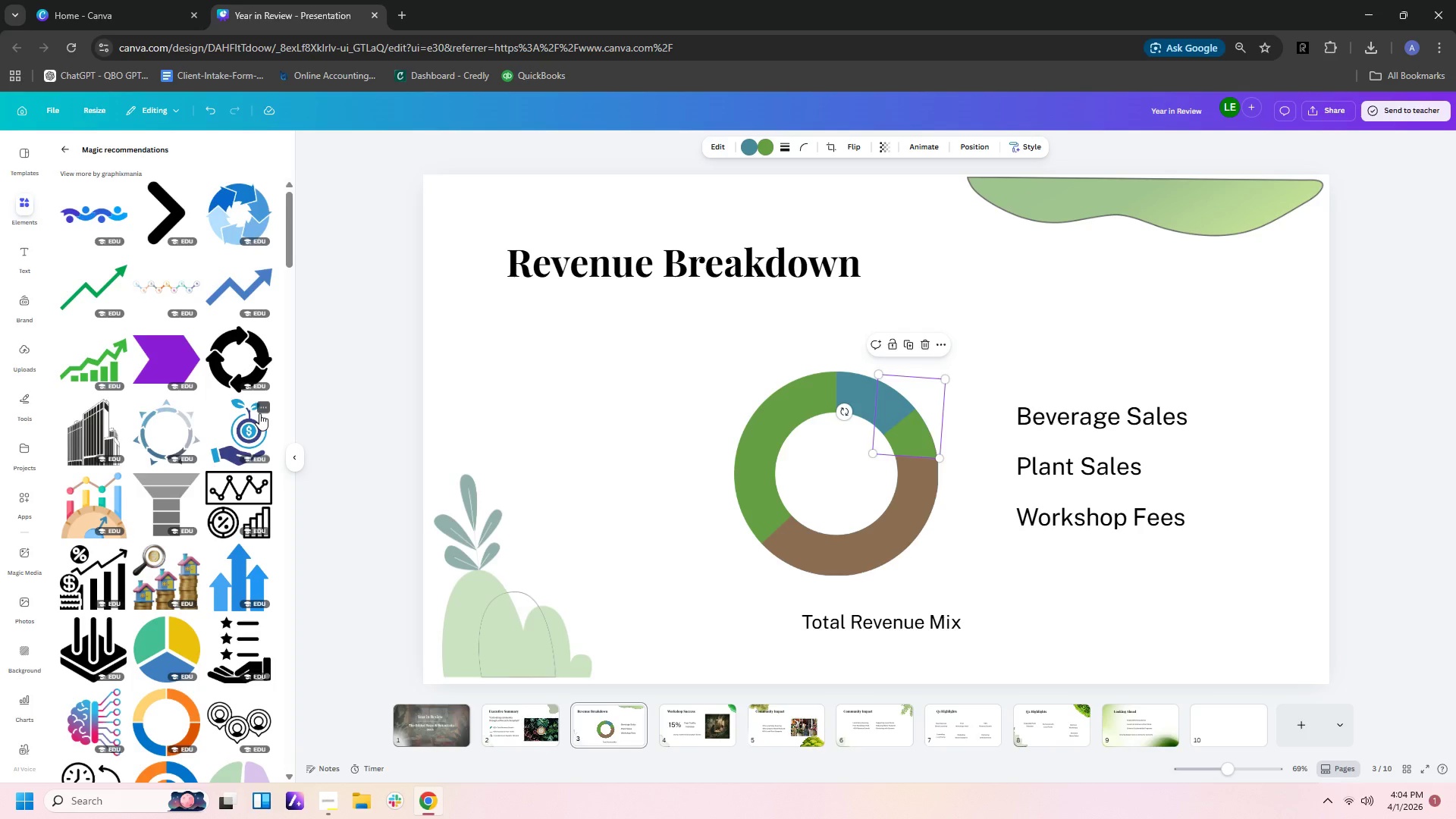 
wait(6.66)
 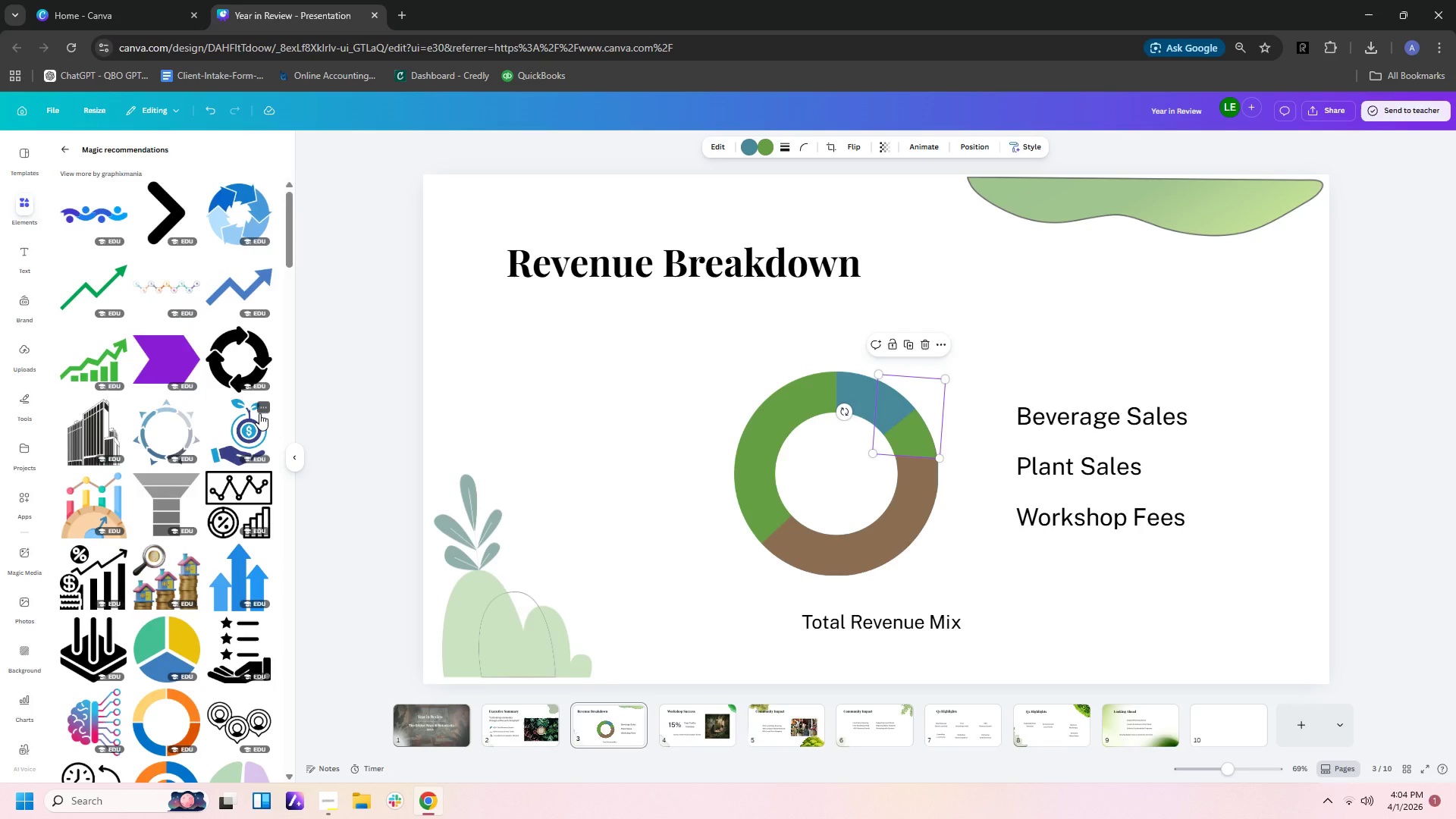 
scroll: coordinate [178, 352], scroll_direction: down, amount: 6.0
 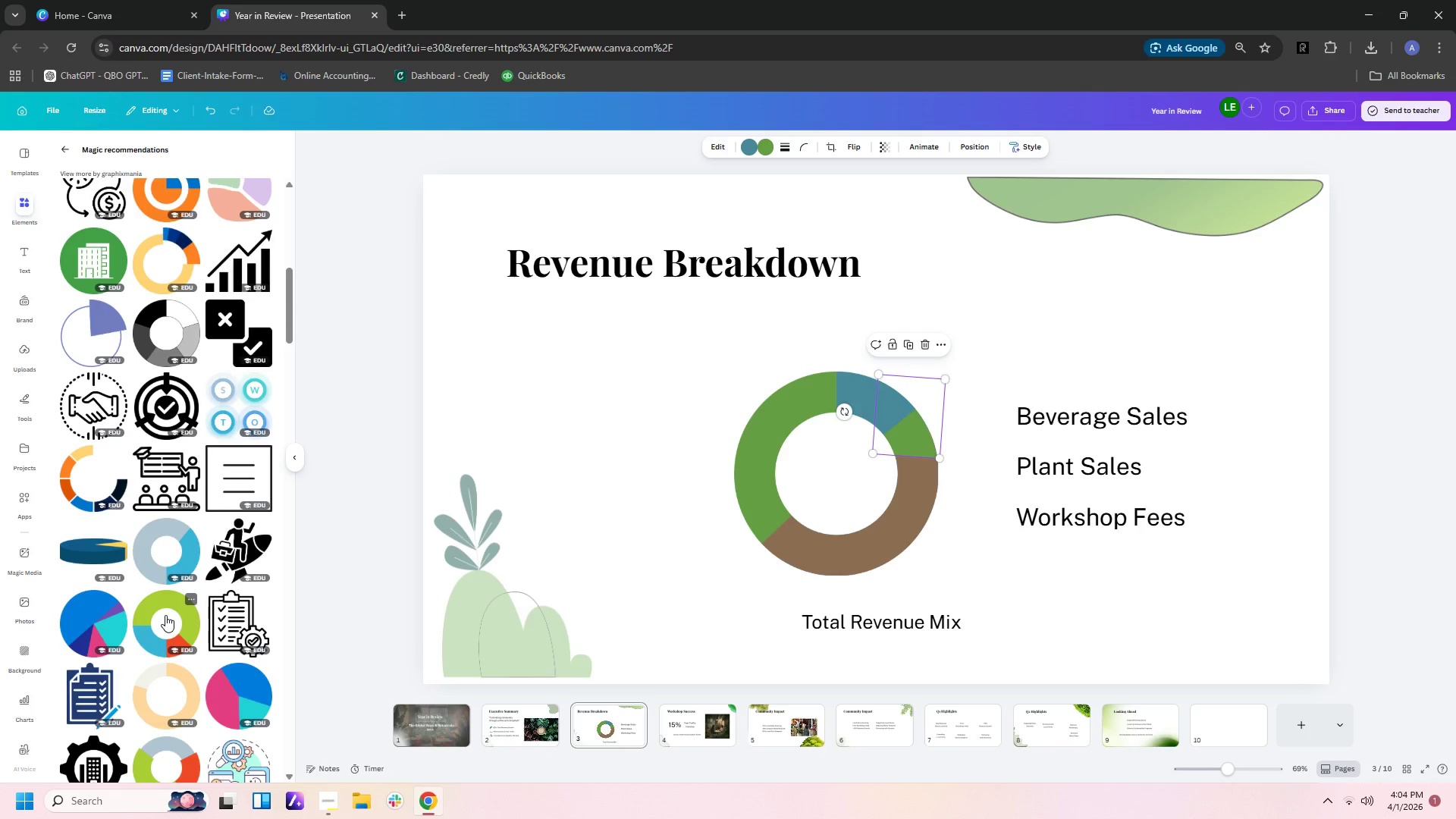 
wait(5.55)
 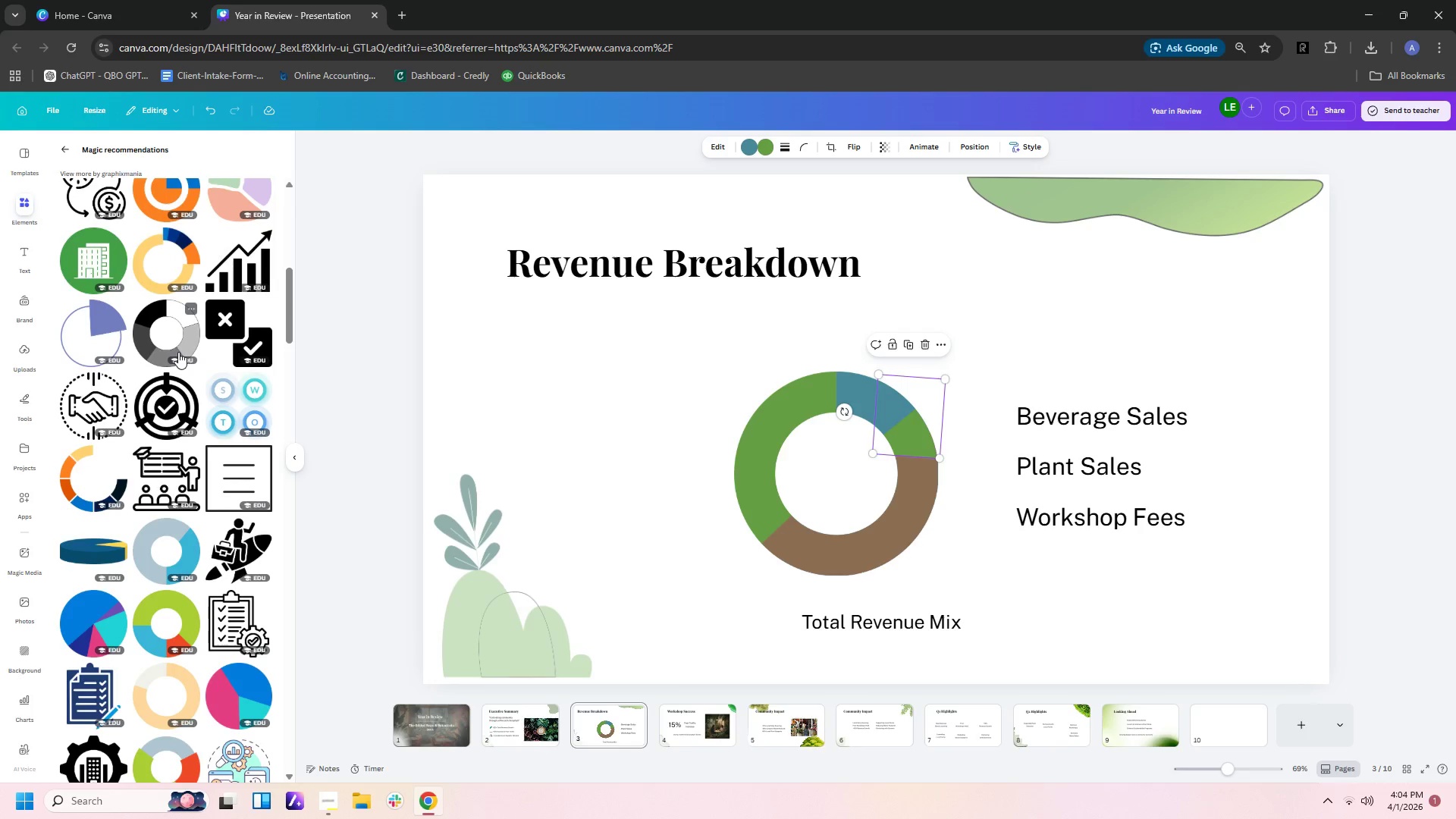 
scroll: coordinate [222, 573], scroll_direction: down, amount: 6.0
 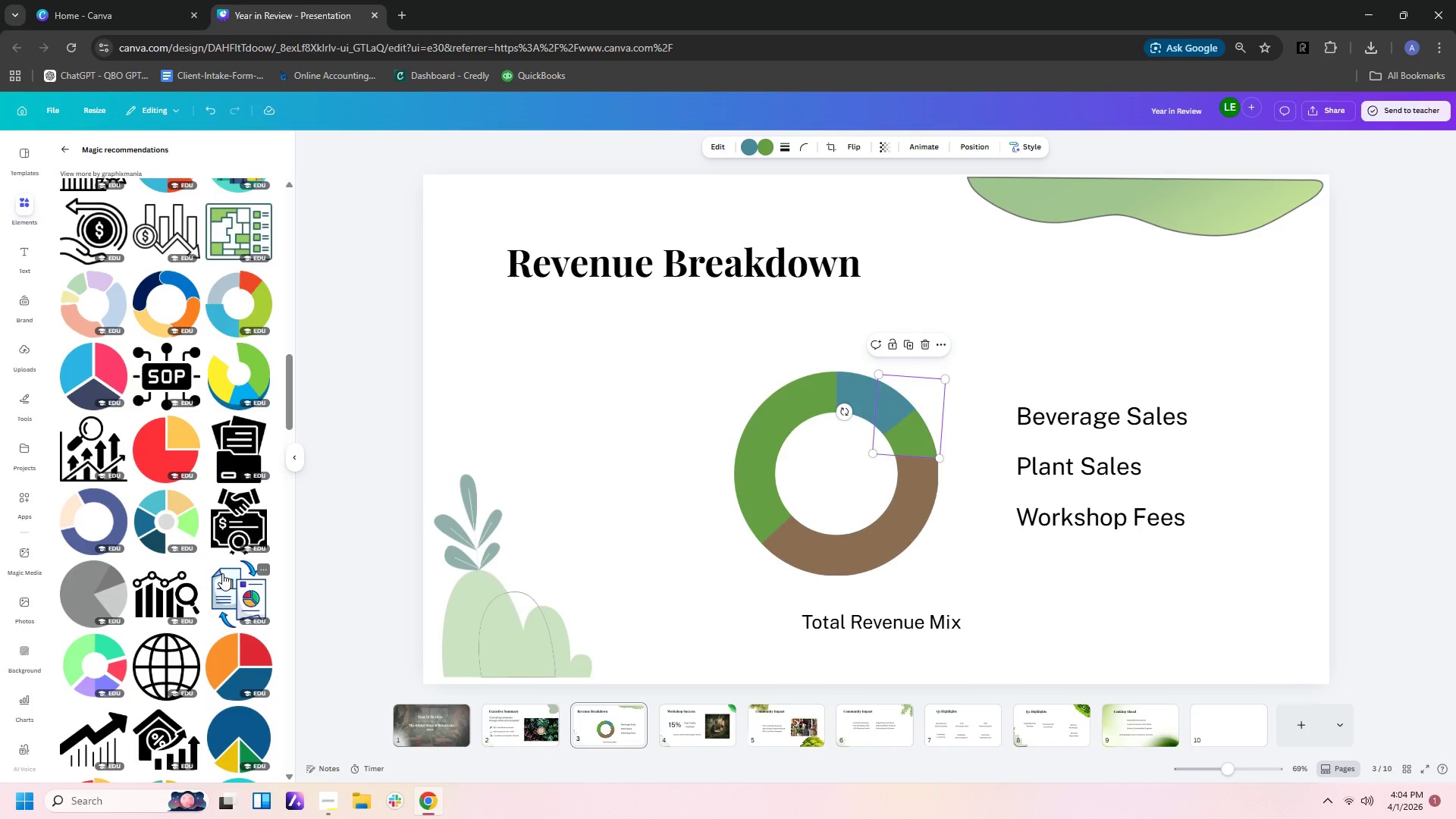 
wait(7.94)
 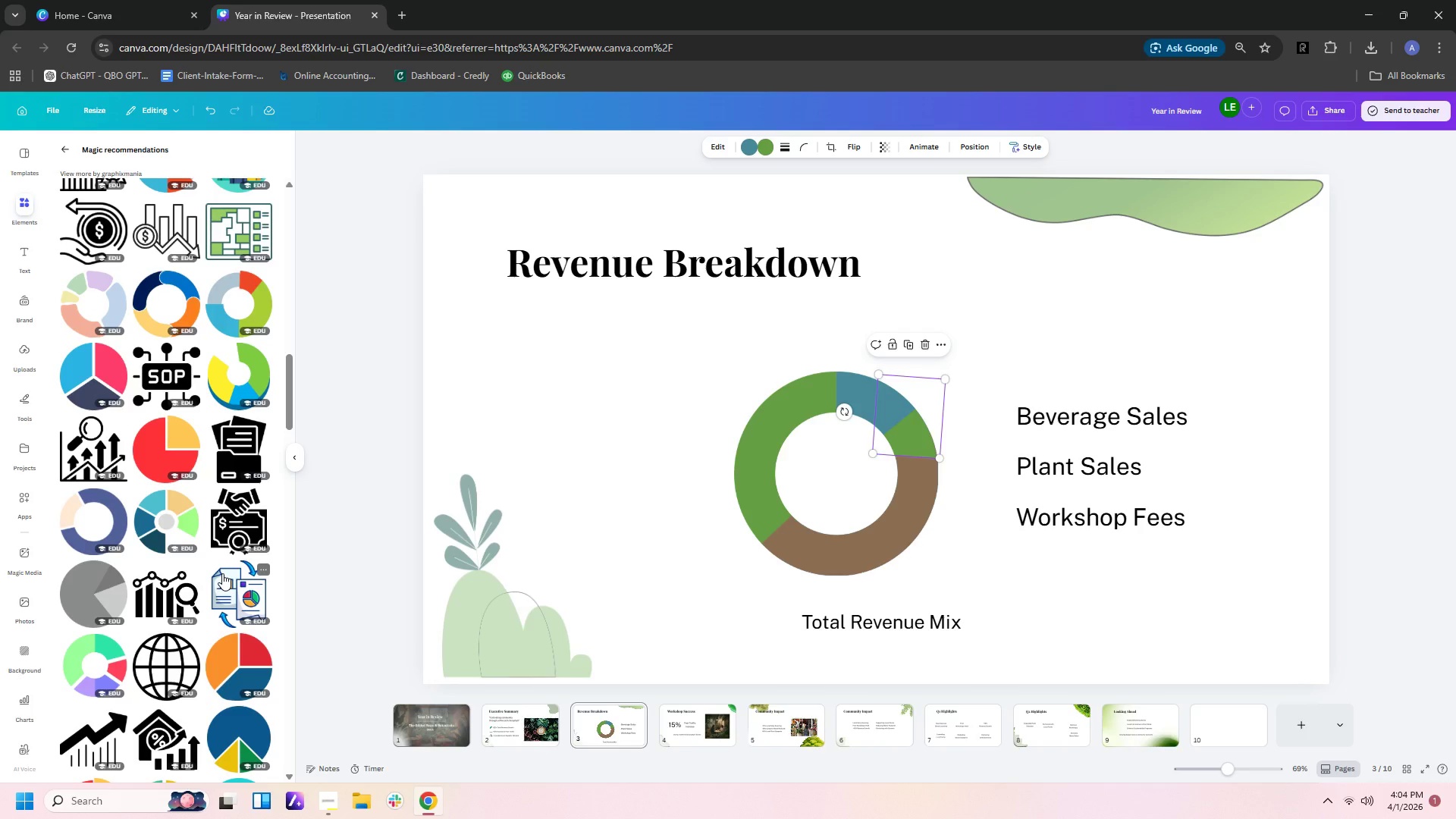 
scroll: coordinate [250, 587], scroll_direction: down, amount: 3.0
 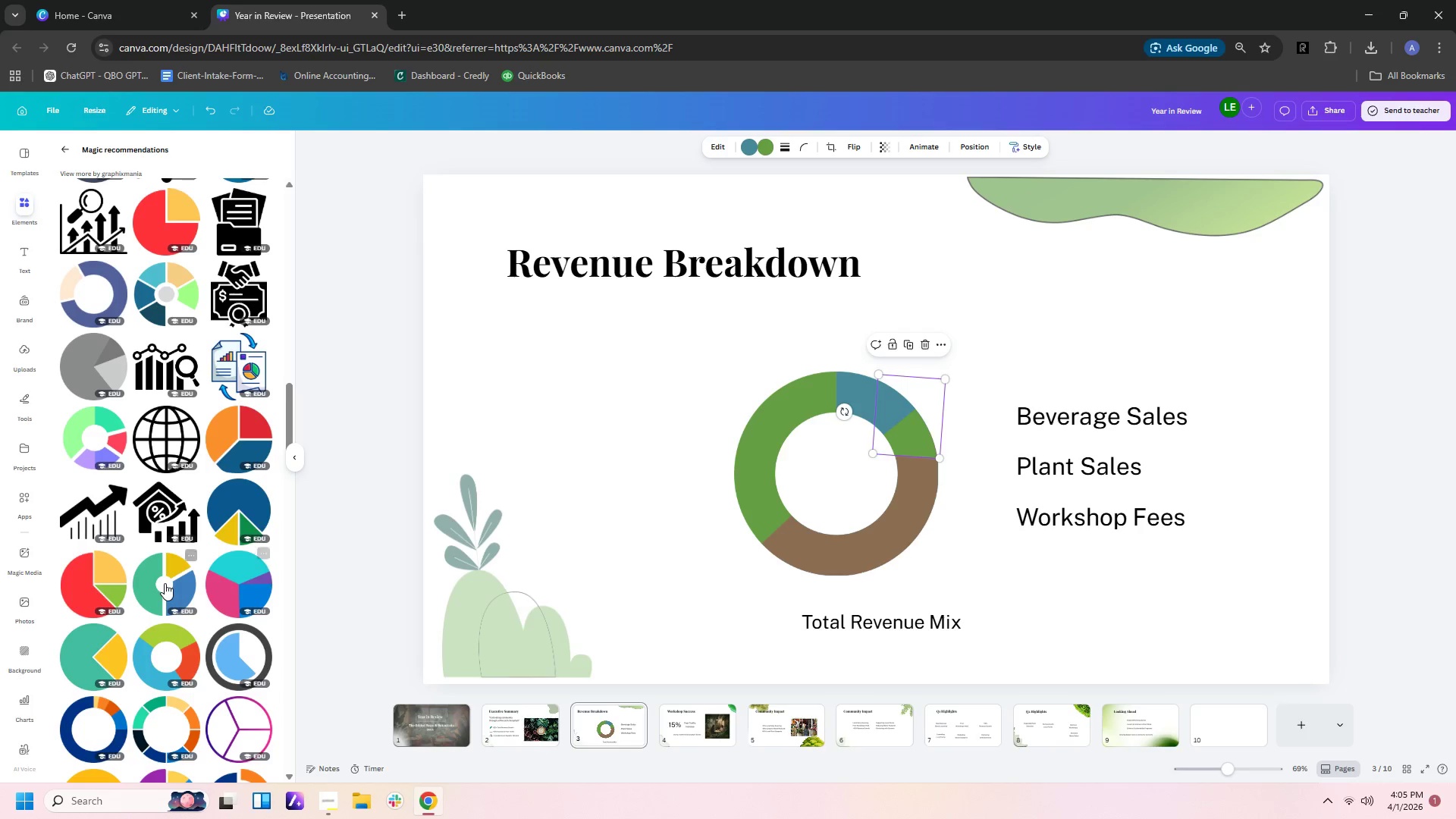 
left_click([161, 583])
 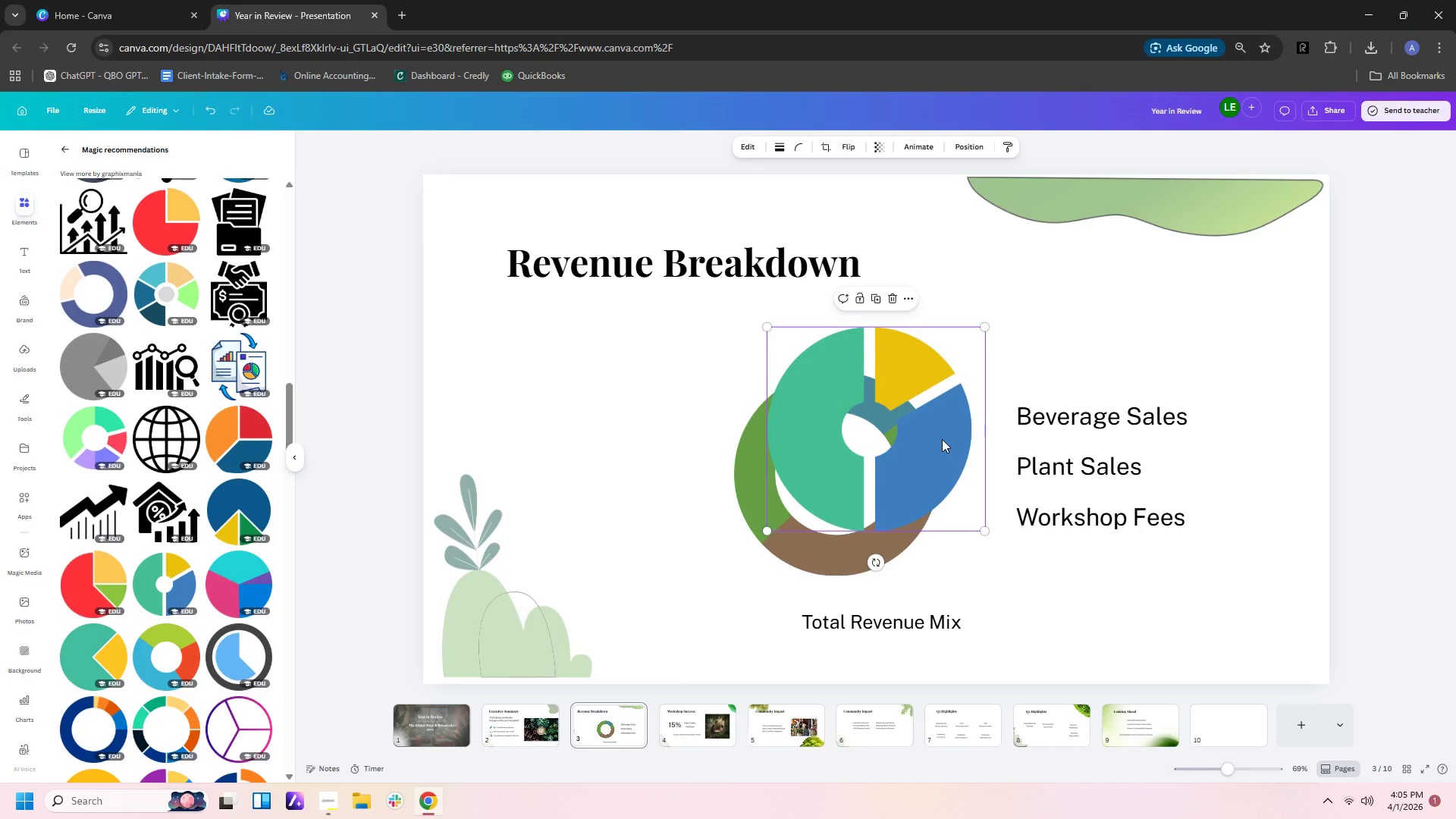 
left_click_drag(start_coordinate=[927, 451], to_coordinate=[764, 470])
 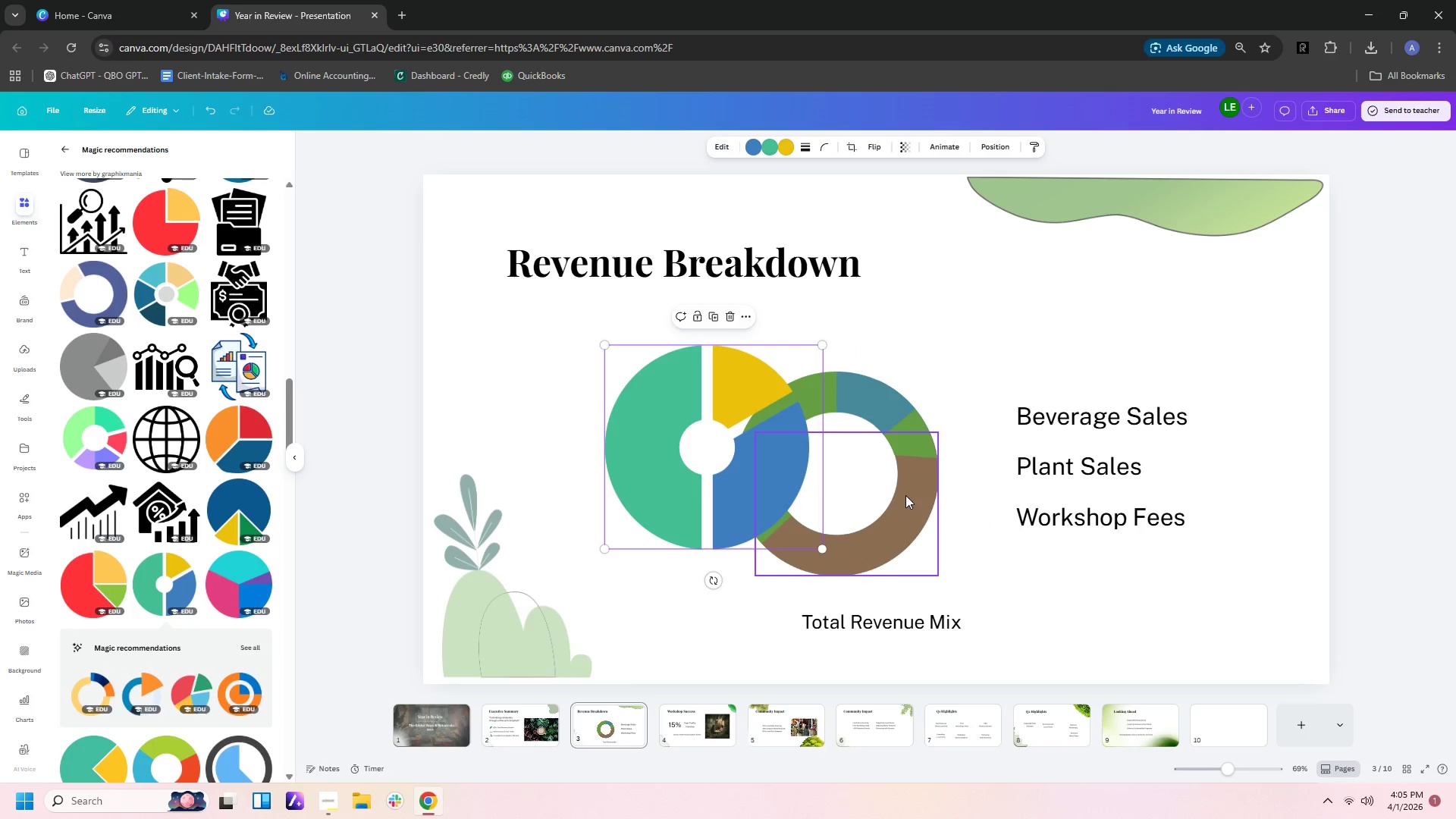 
left_click([875, 493])
 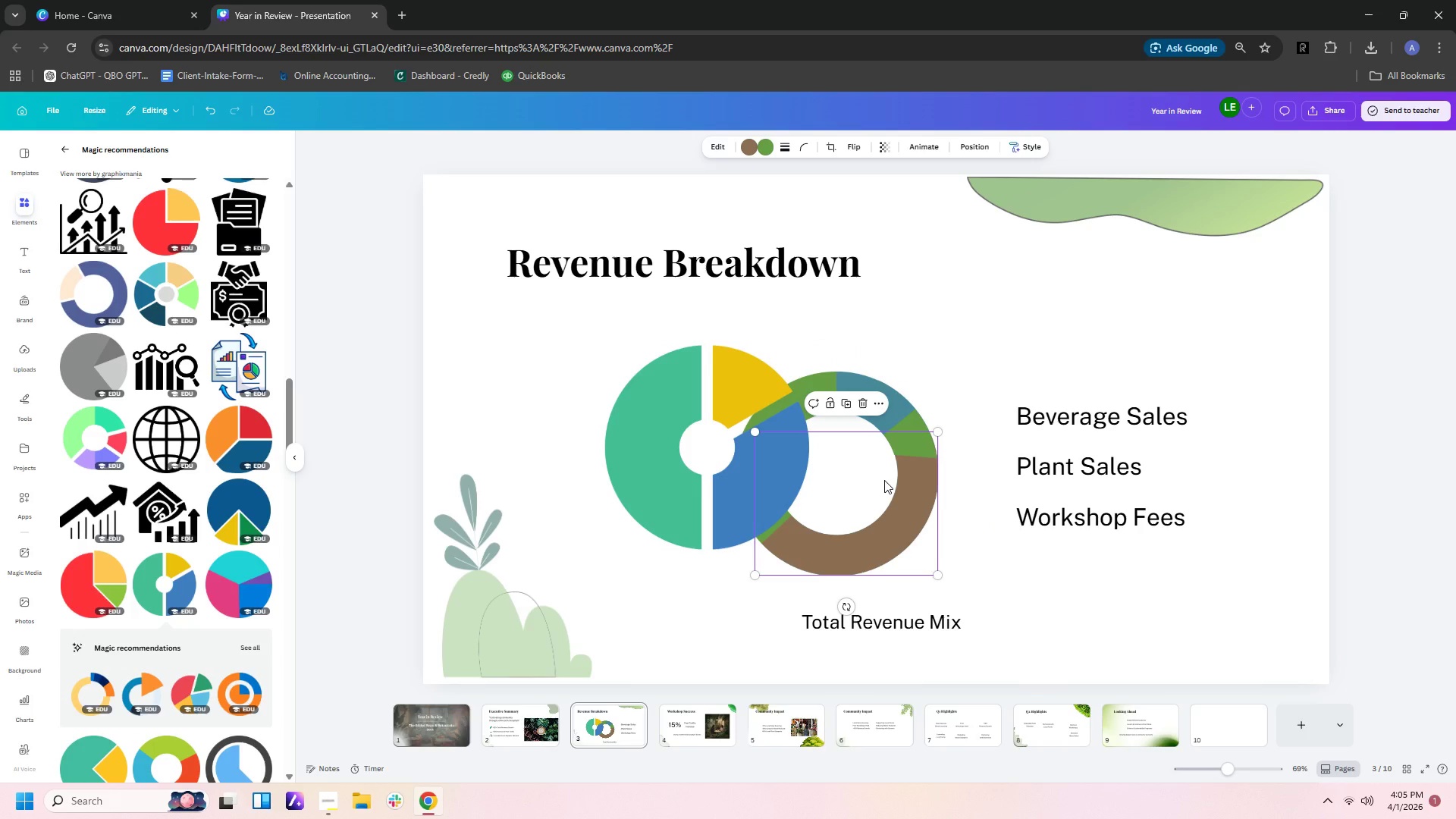 
key(Delete)
 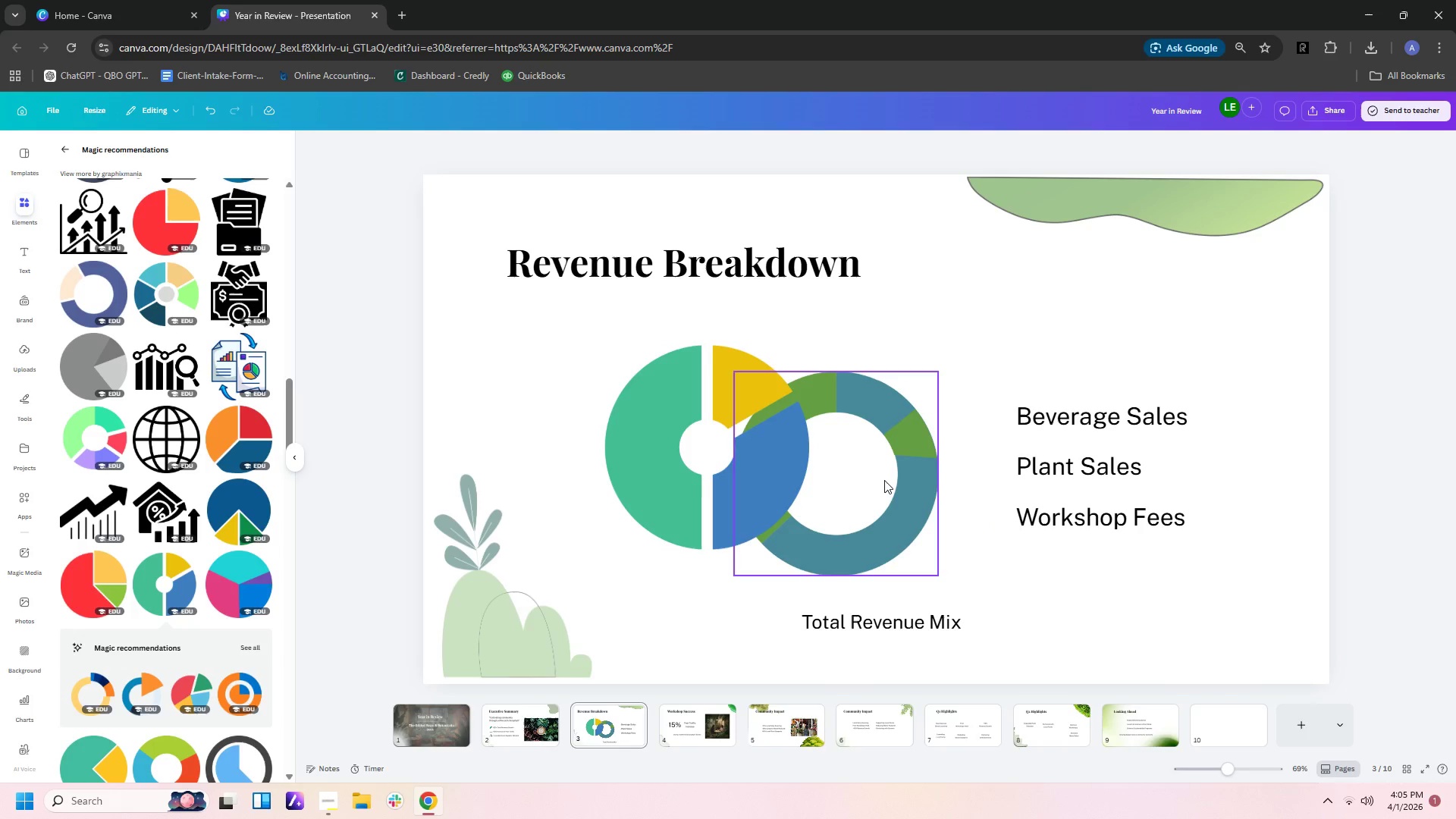 
left_click([884, 480])
 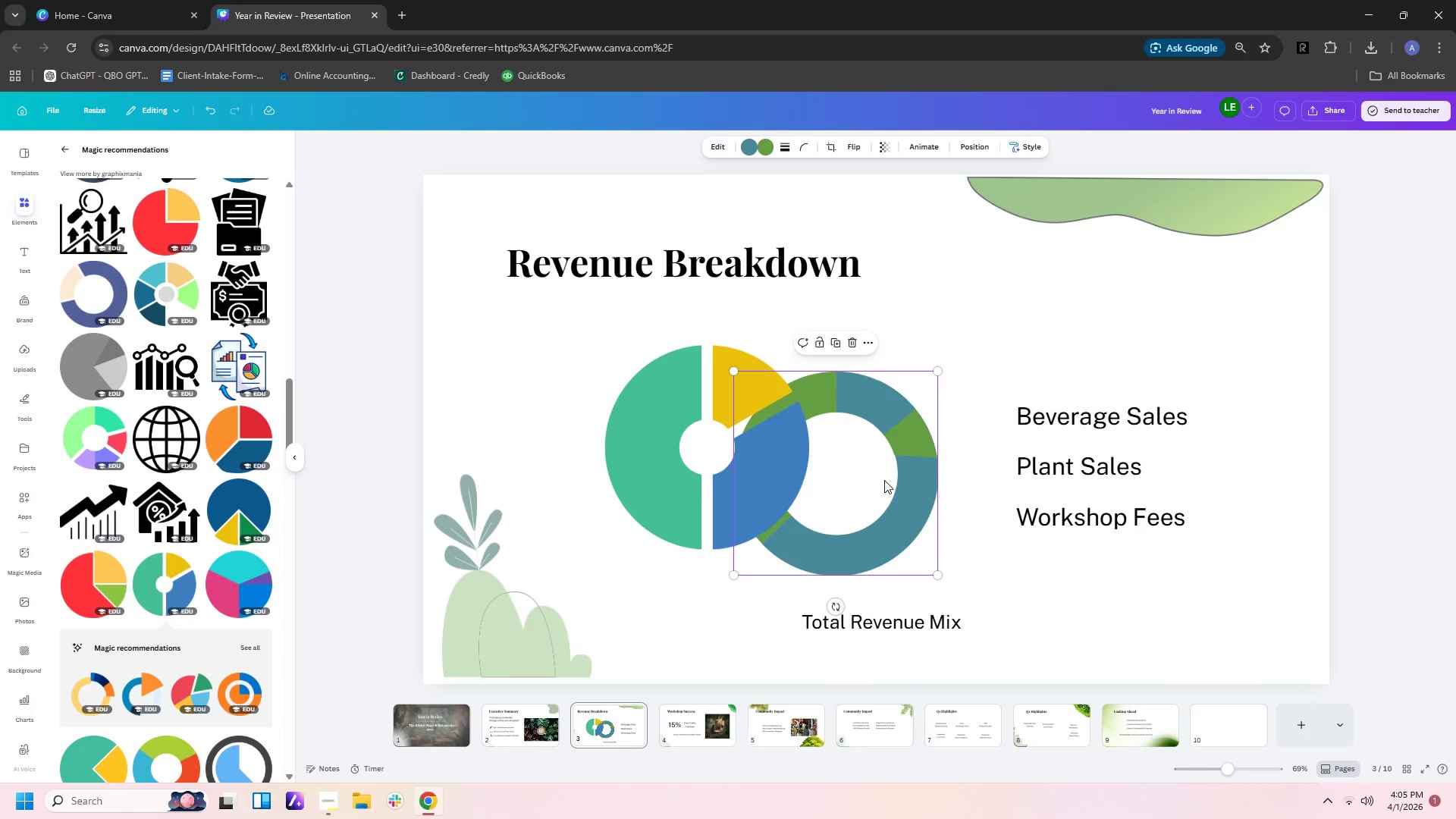 
key(Delete)
 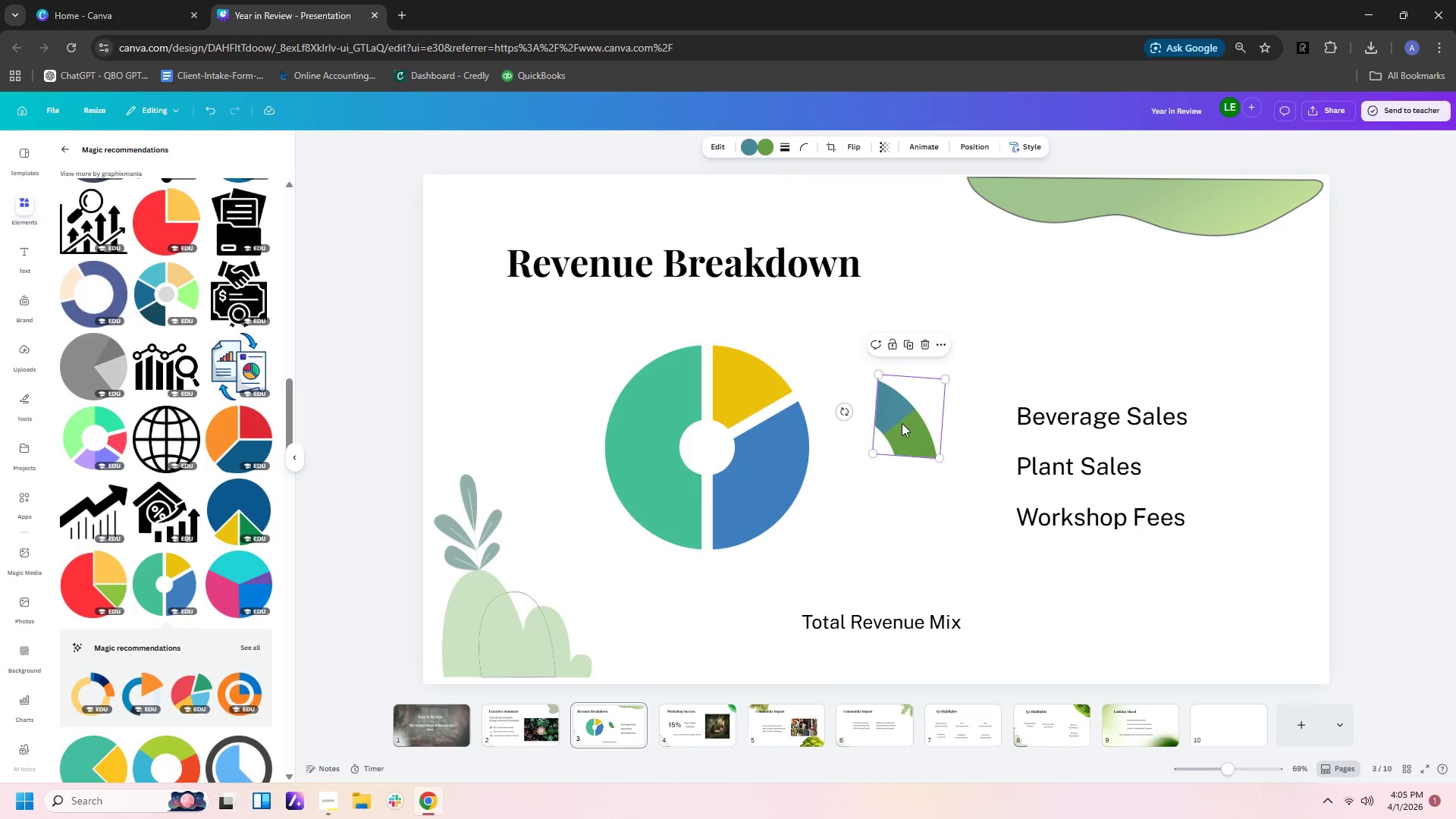 
key(Delete)
 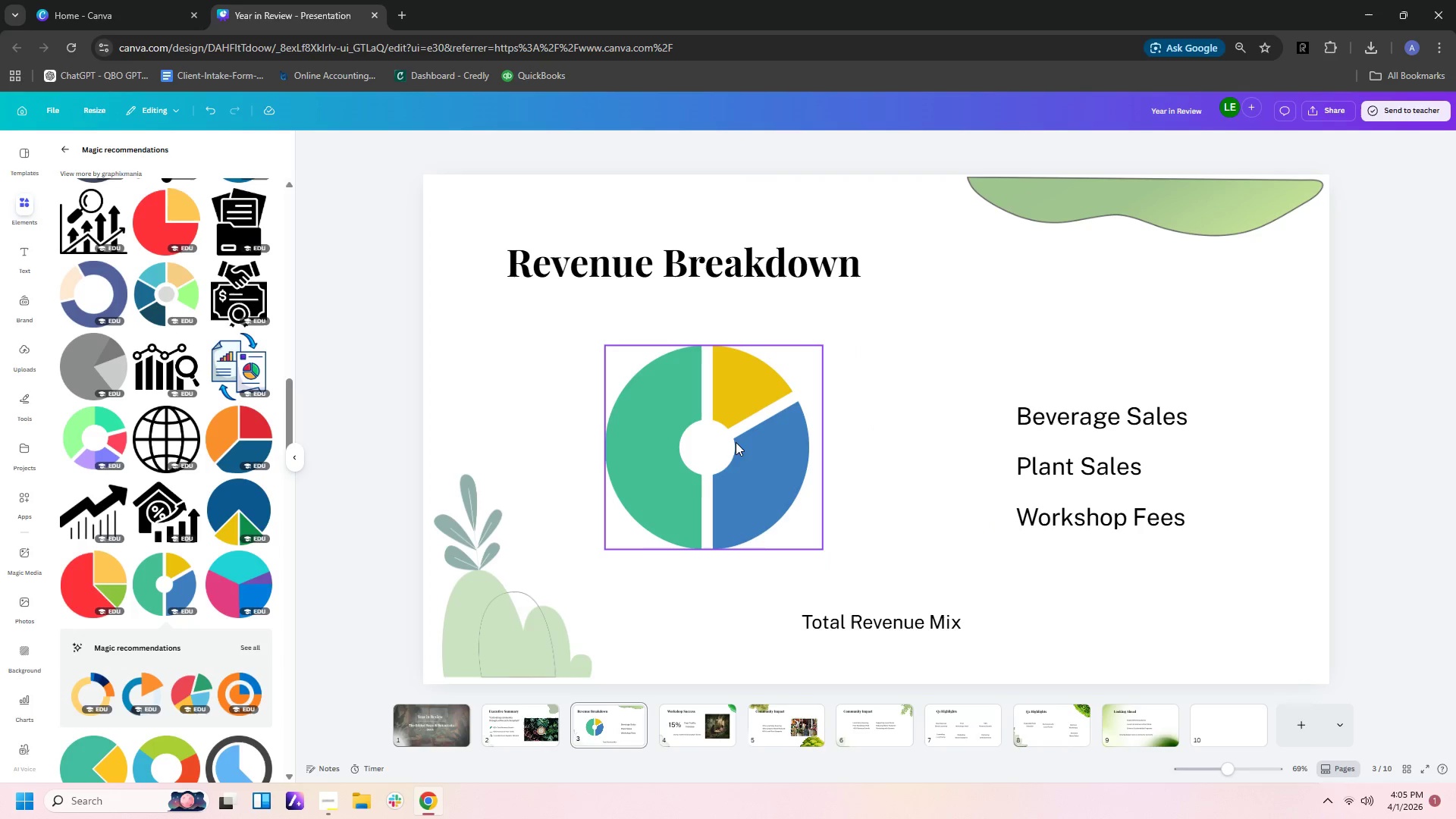 
left_click_drag(start_coordinate=[731, 451], to_coordinate=[844, 478])
 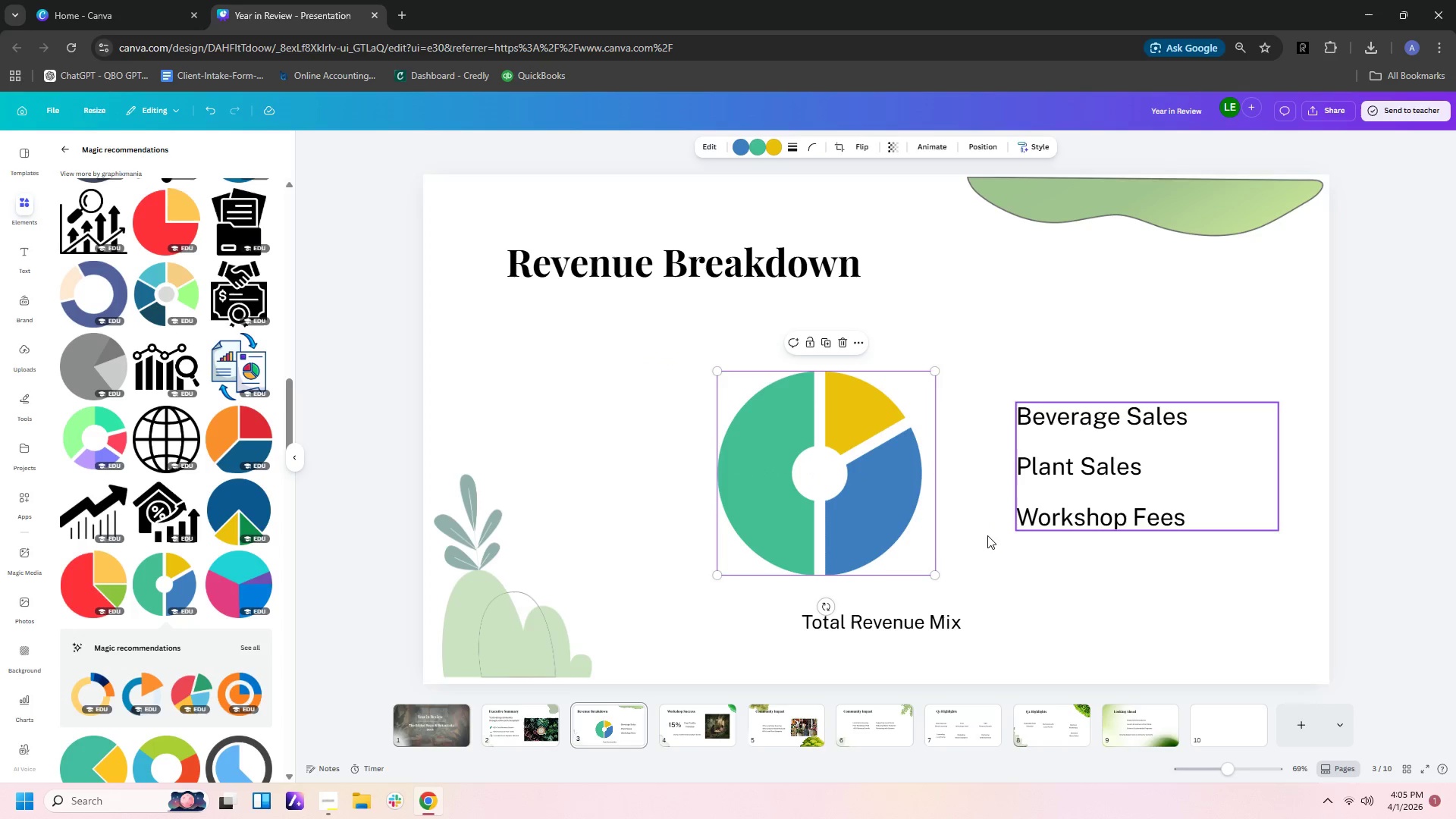 
left_click([987, 535])
 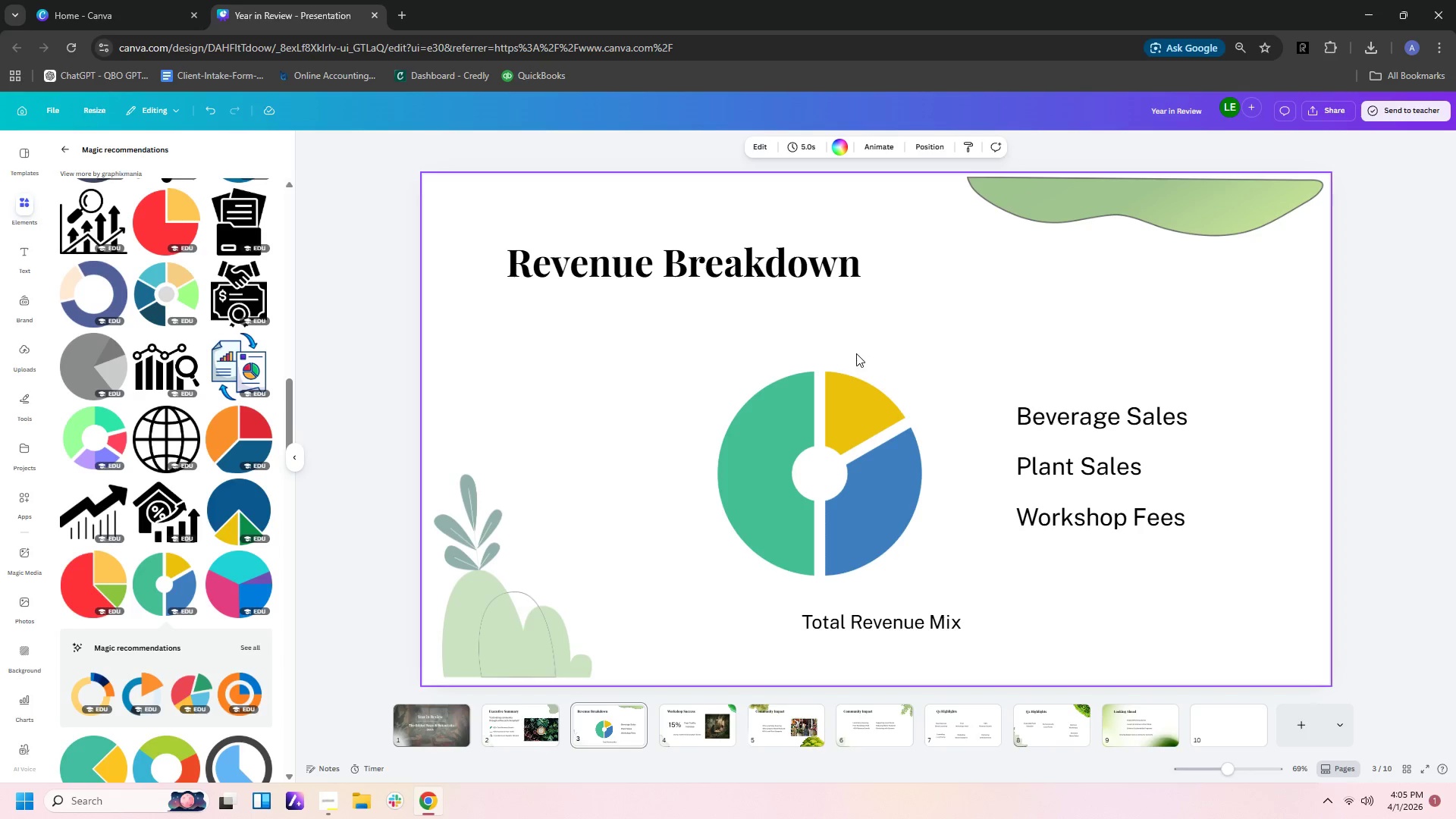 
left_click([856, 446])
 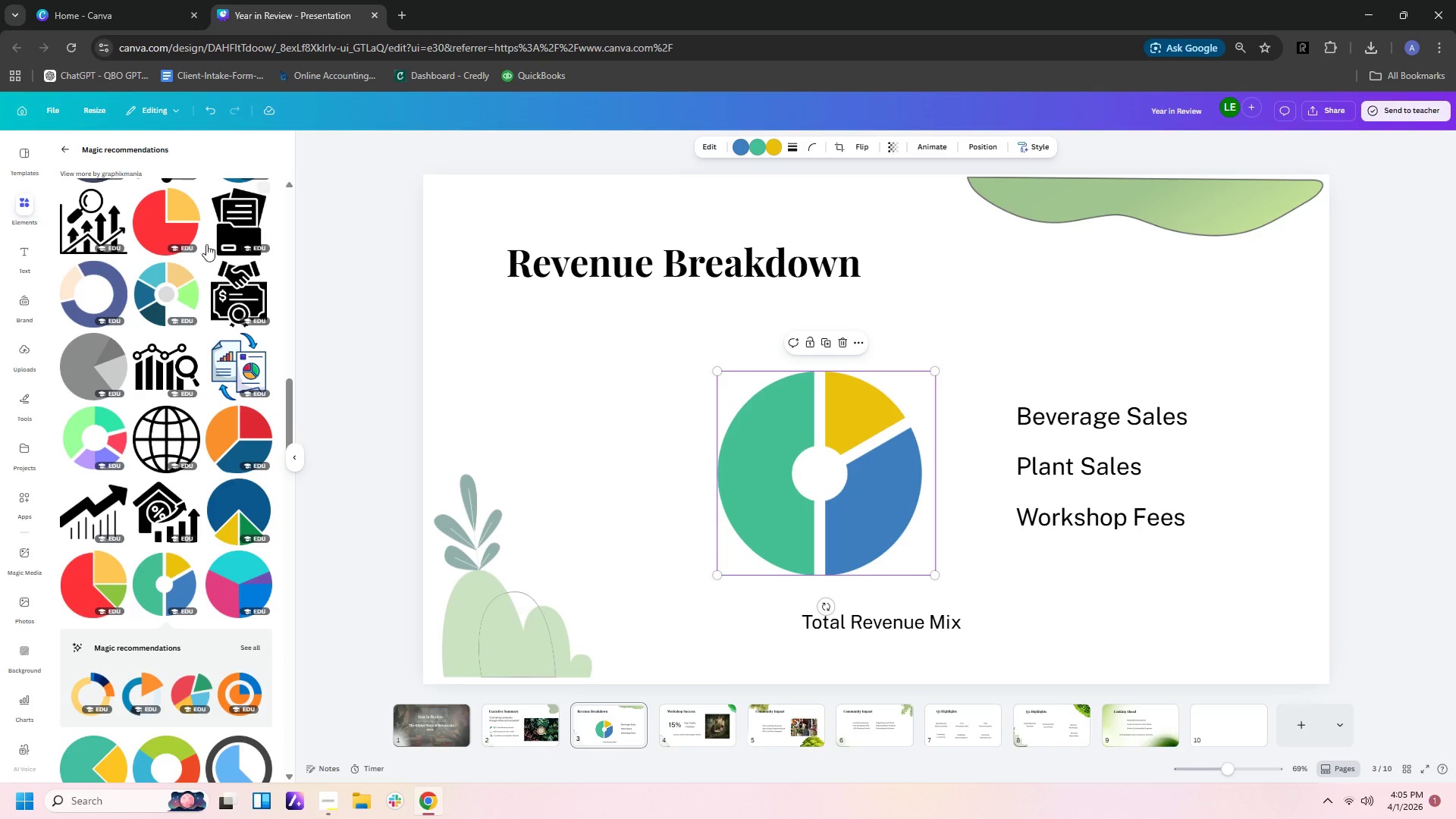 
left_click([579, 455])
 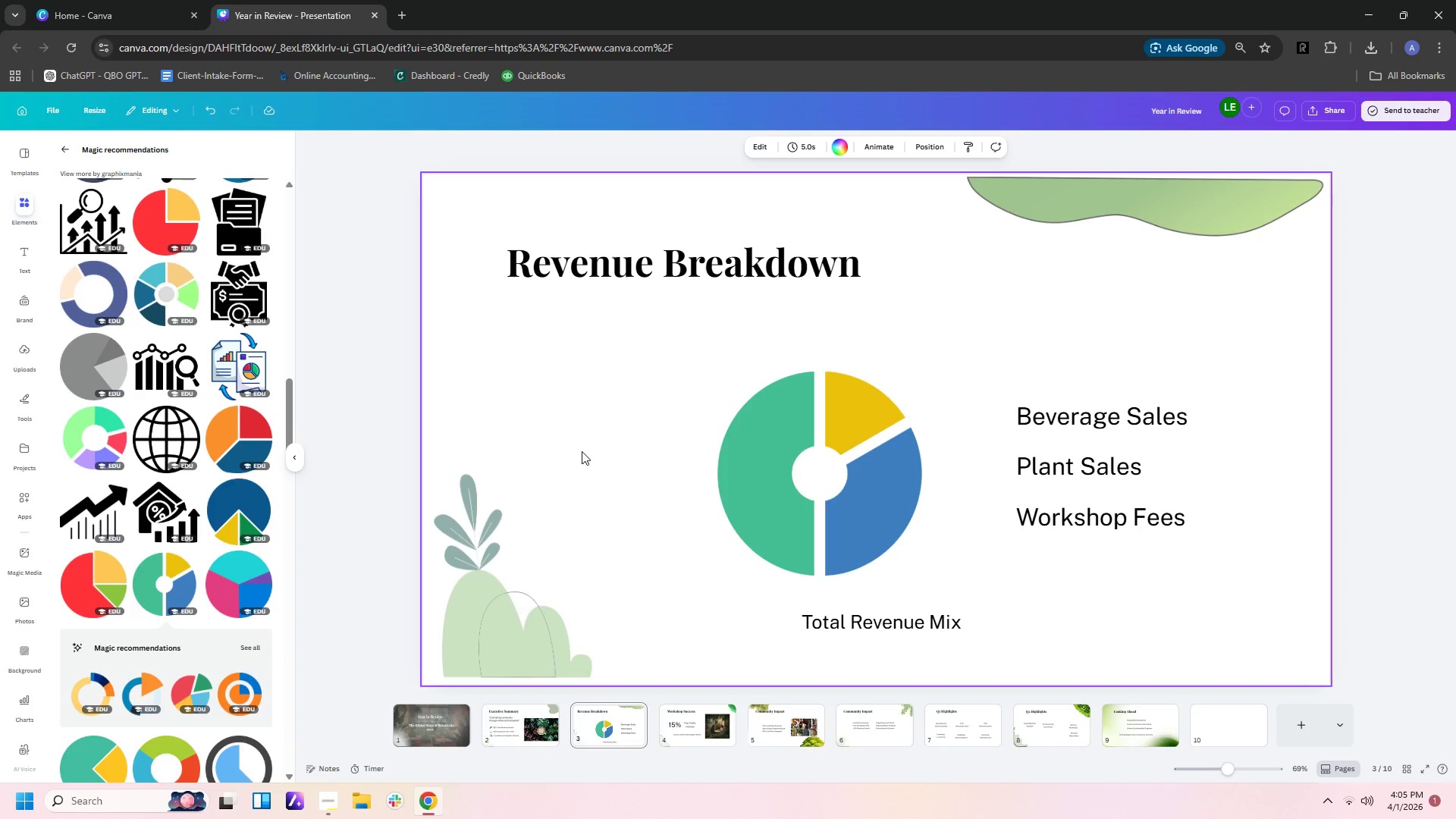 
wait(18.22)
 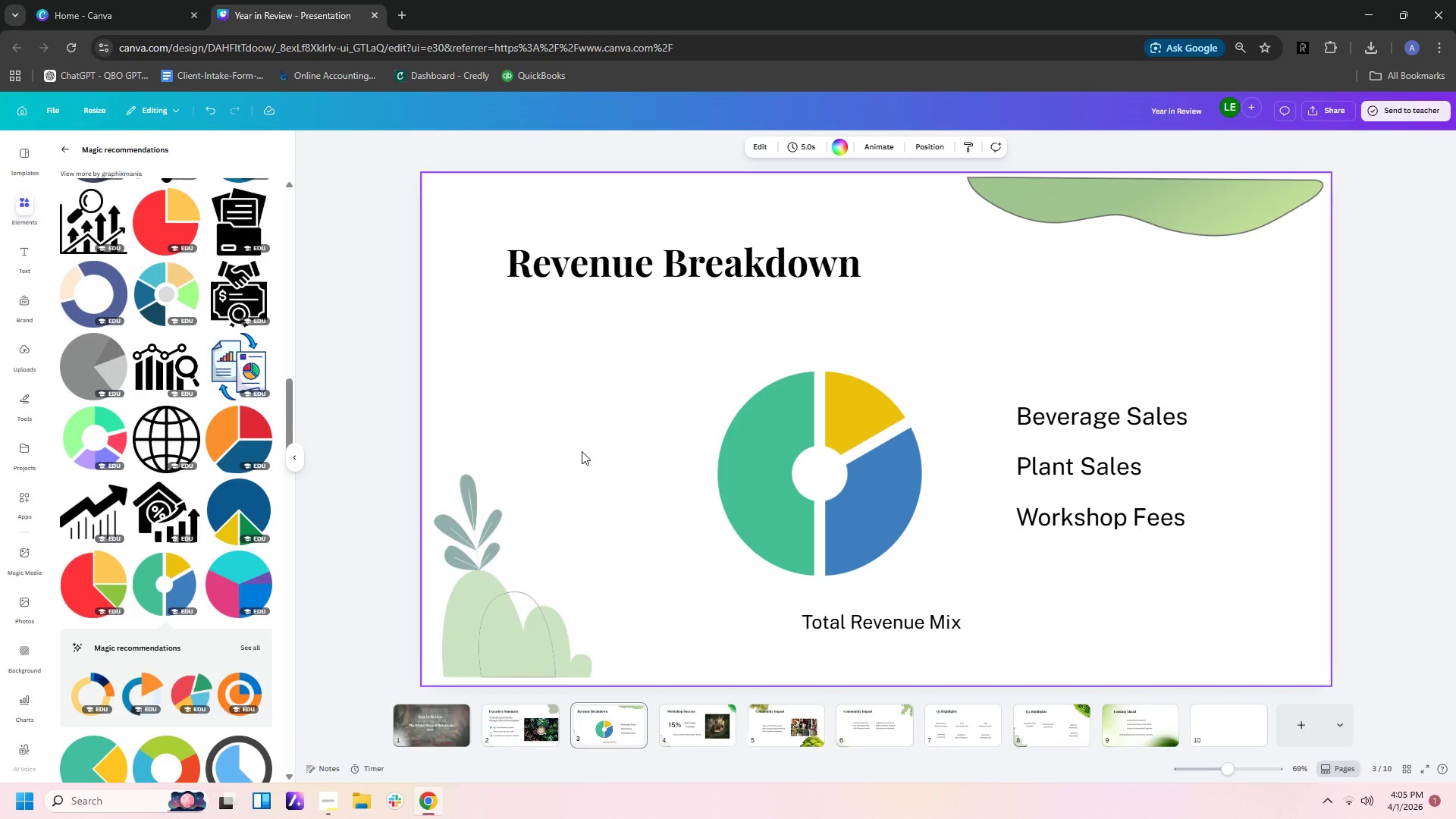 
left_click_drag(start_coordinate=[908, 627], to_coordinate=[874, 485])
 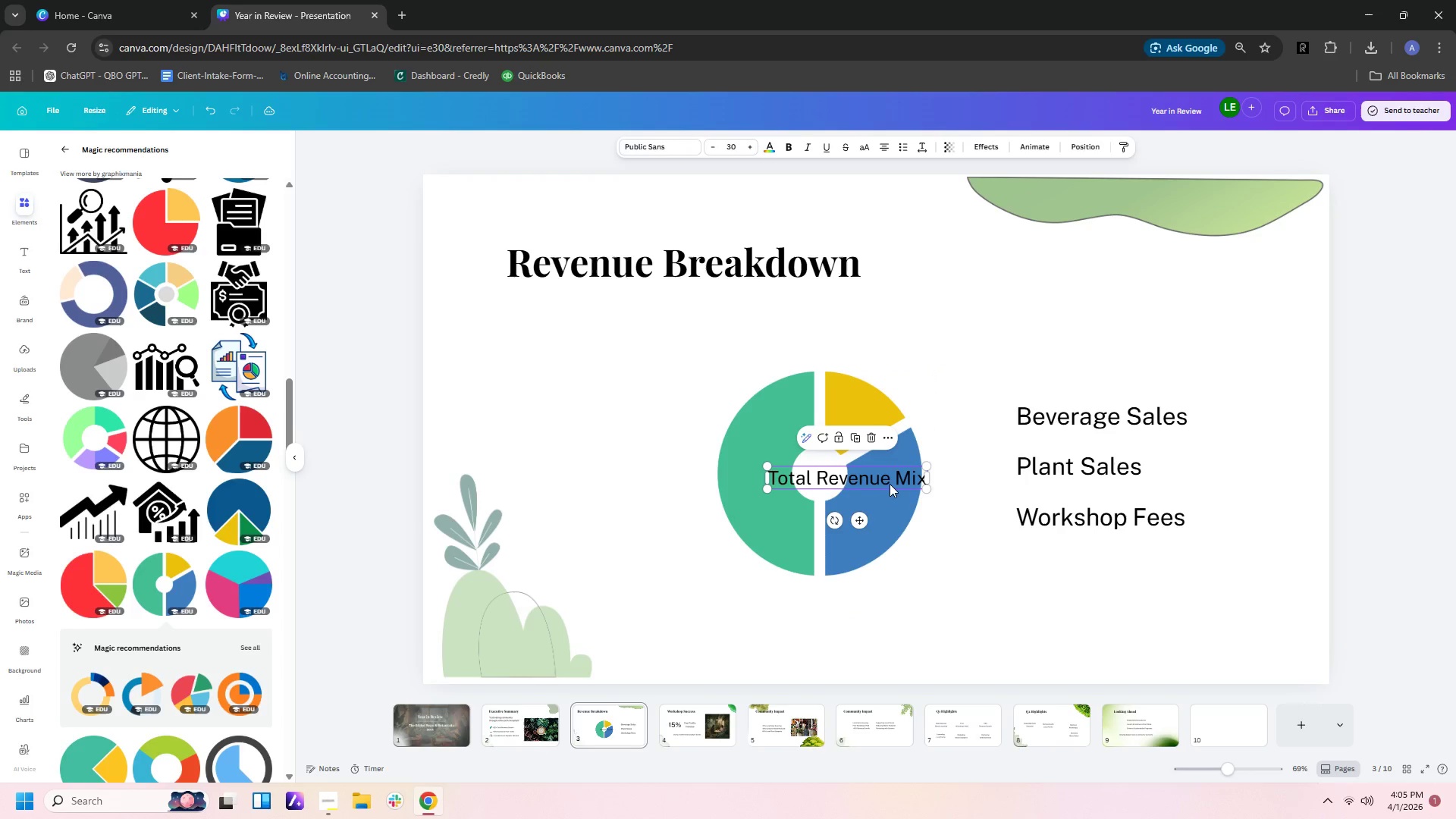 
left_click([890, 484])
 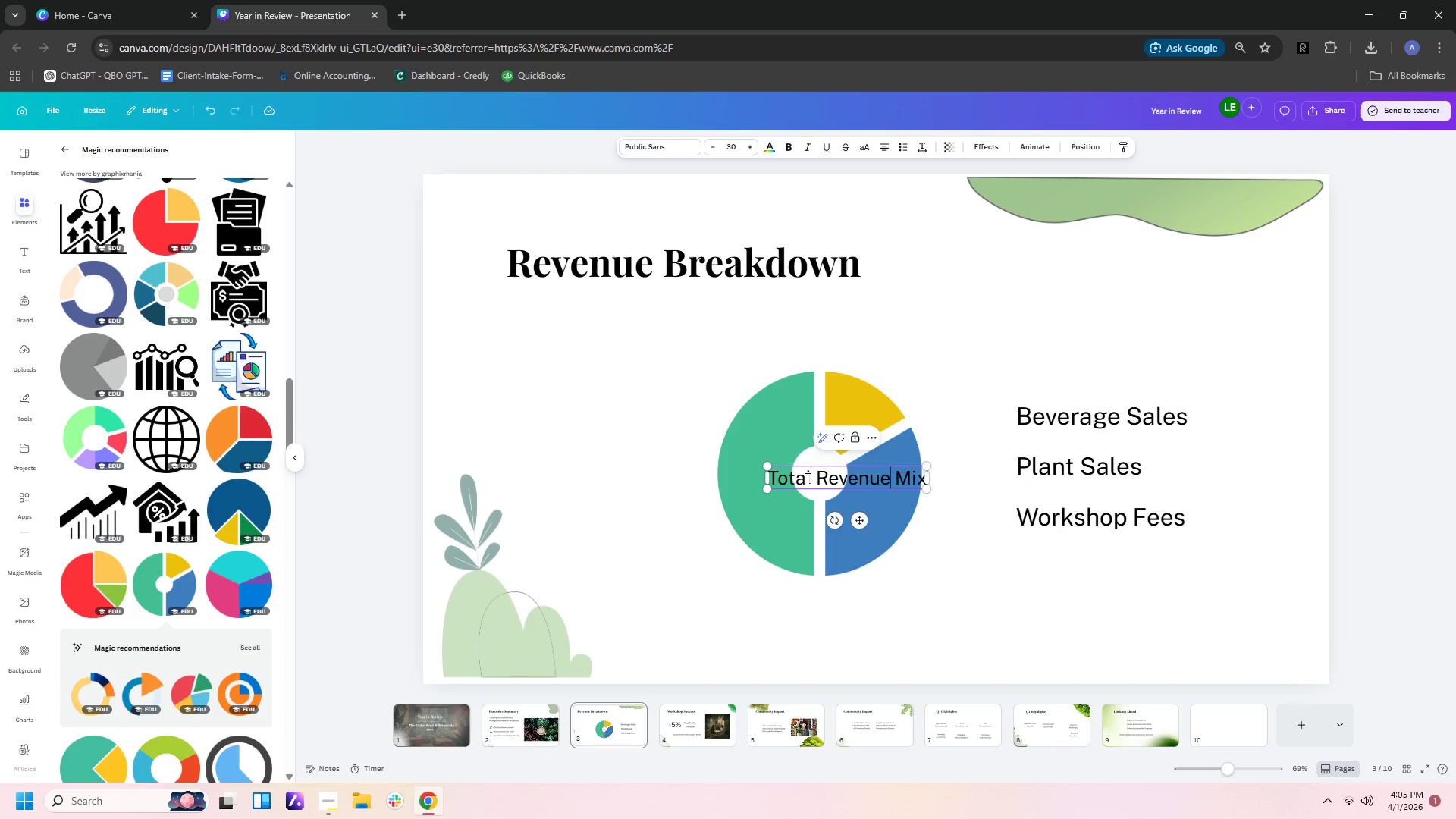 
left_click([821, 475])
 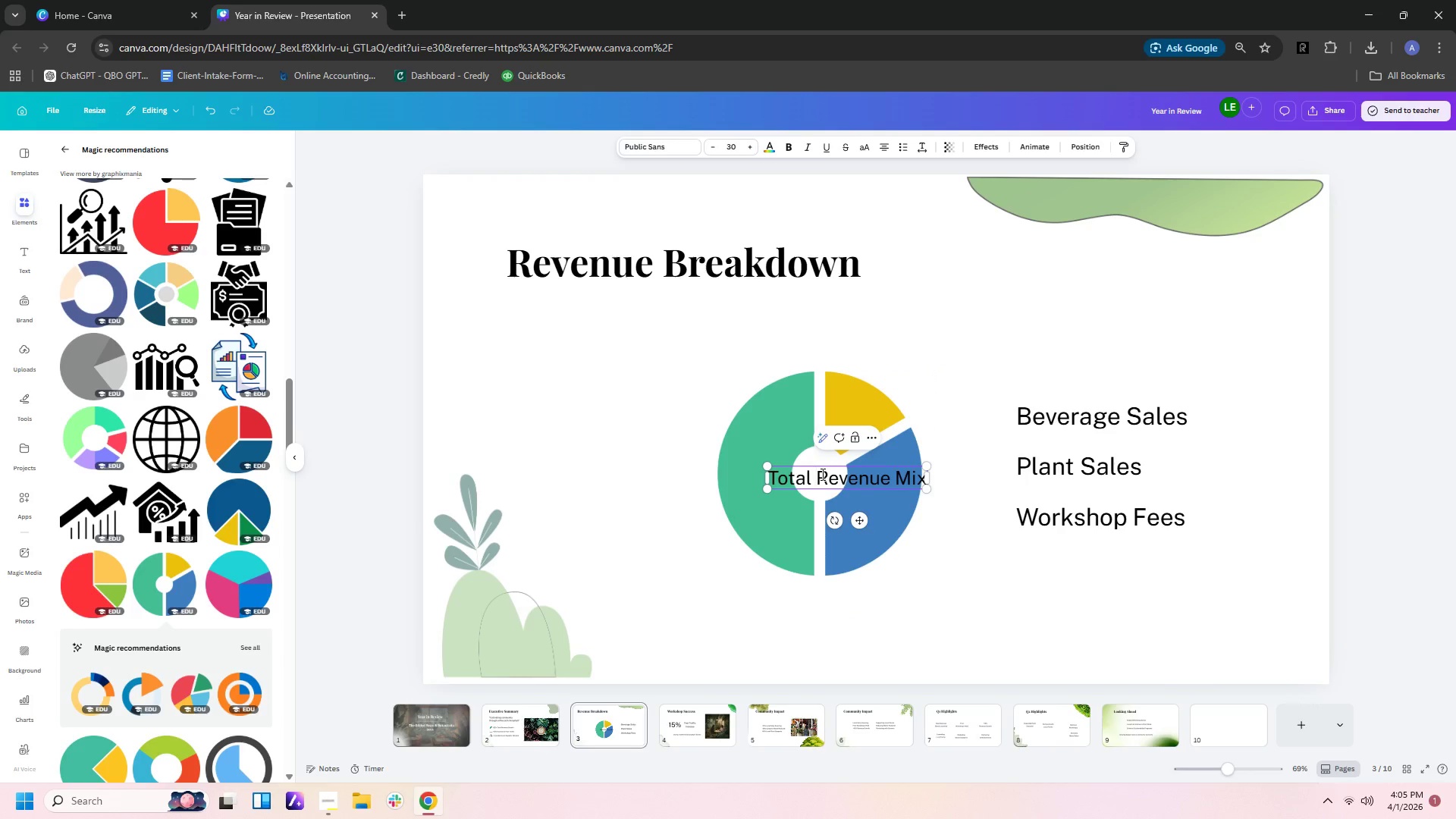 
key(Backspace)
 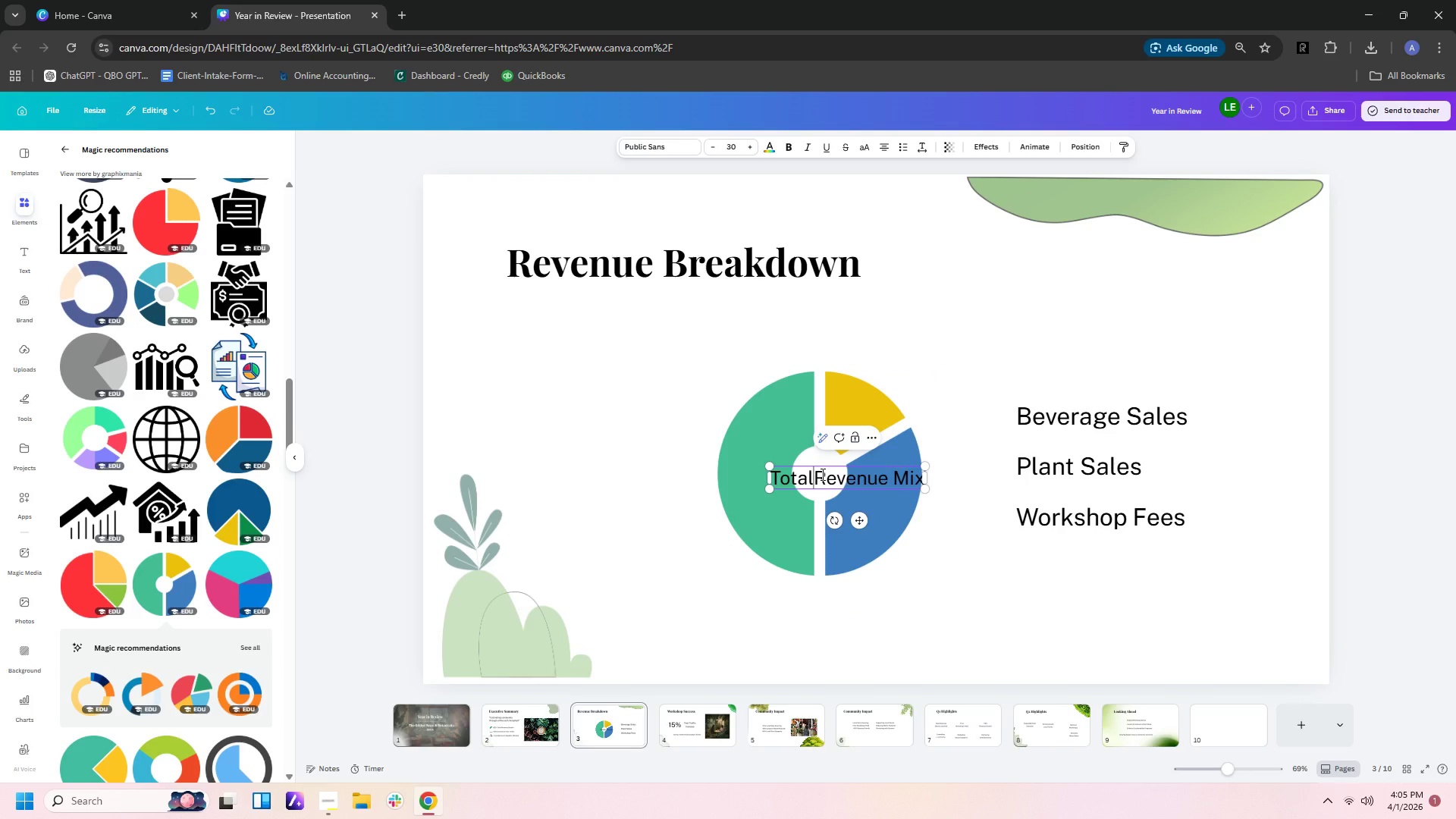 
key(Enter)
 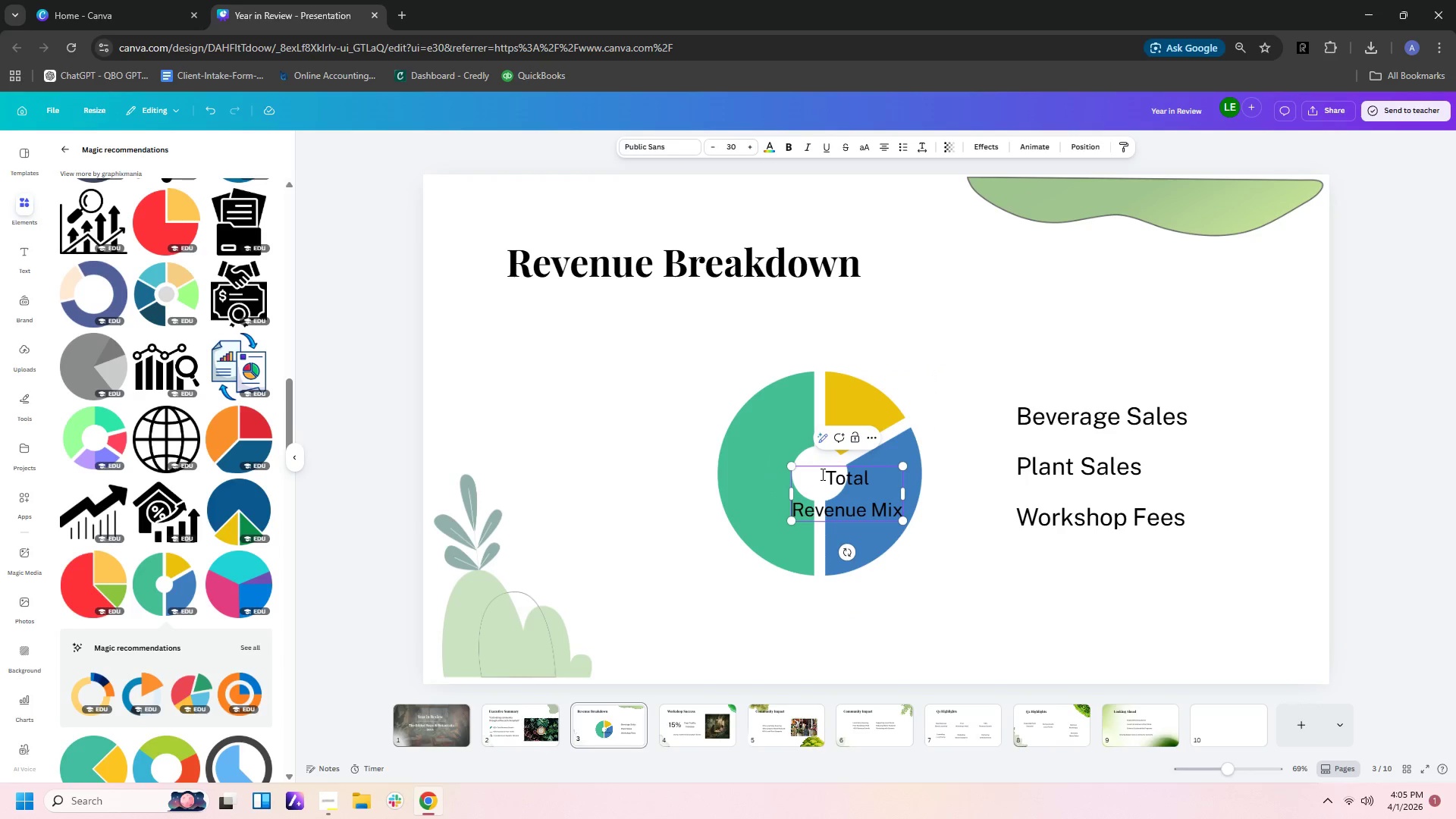 
key(ArrowRight)
 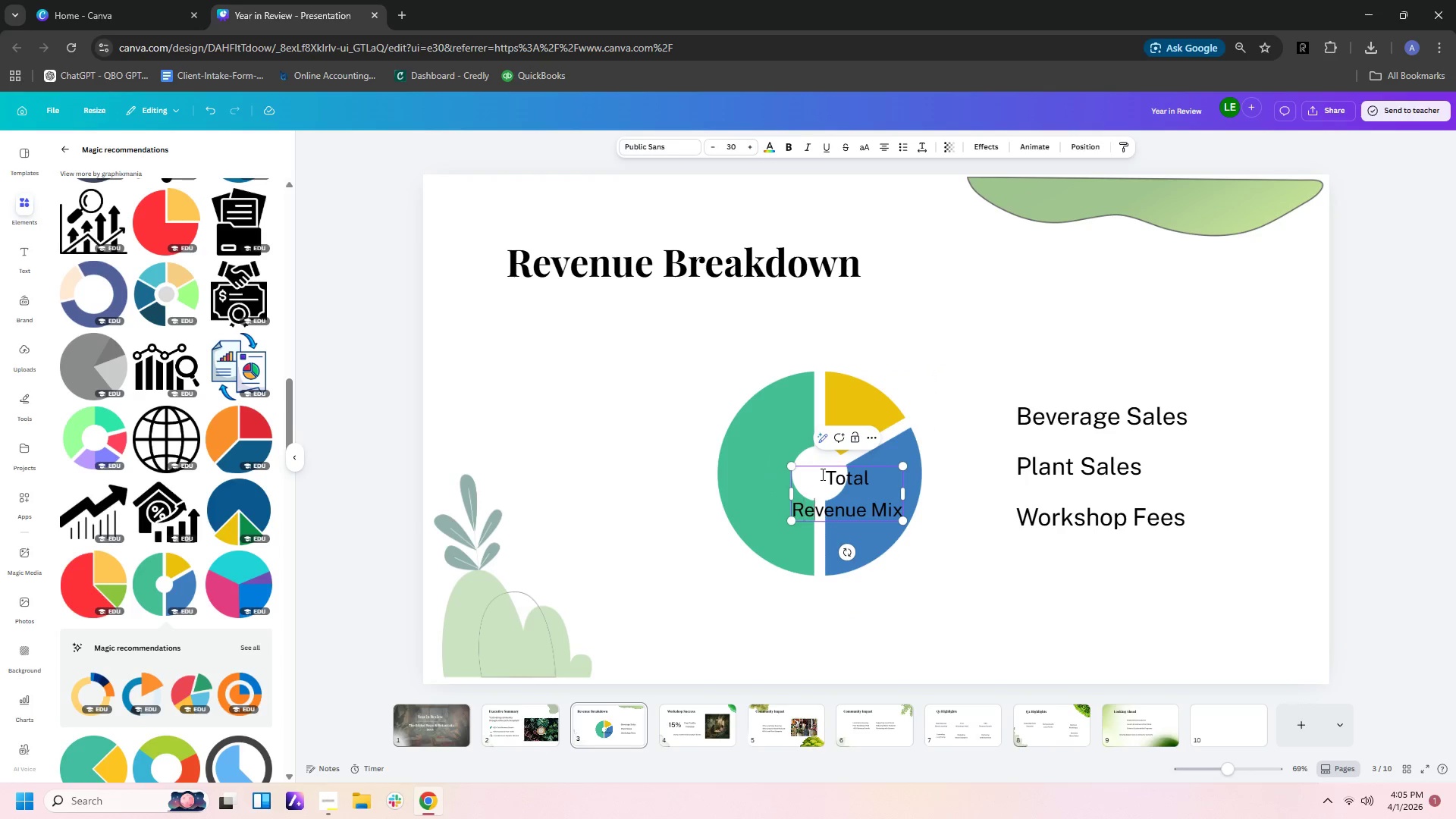 
key(ArrowRight)
 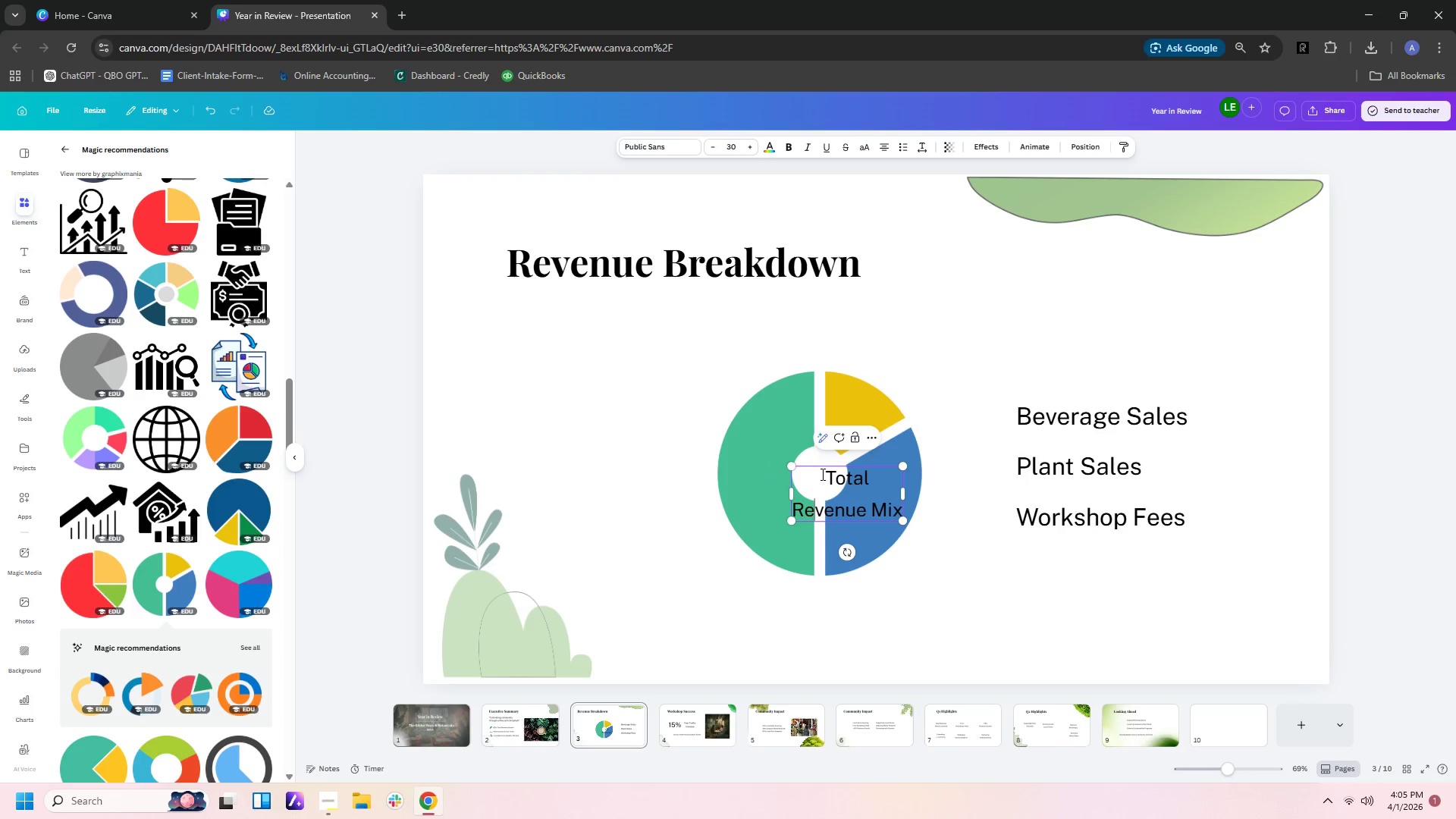 
key(ArrowRight)
 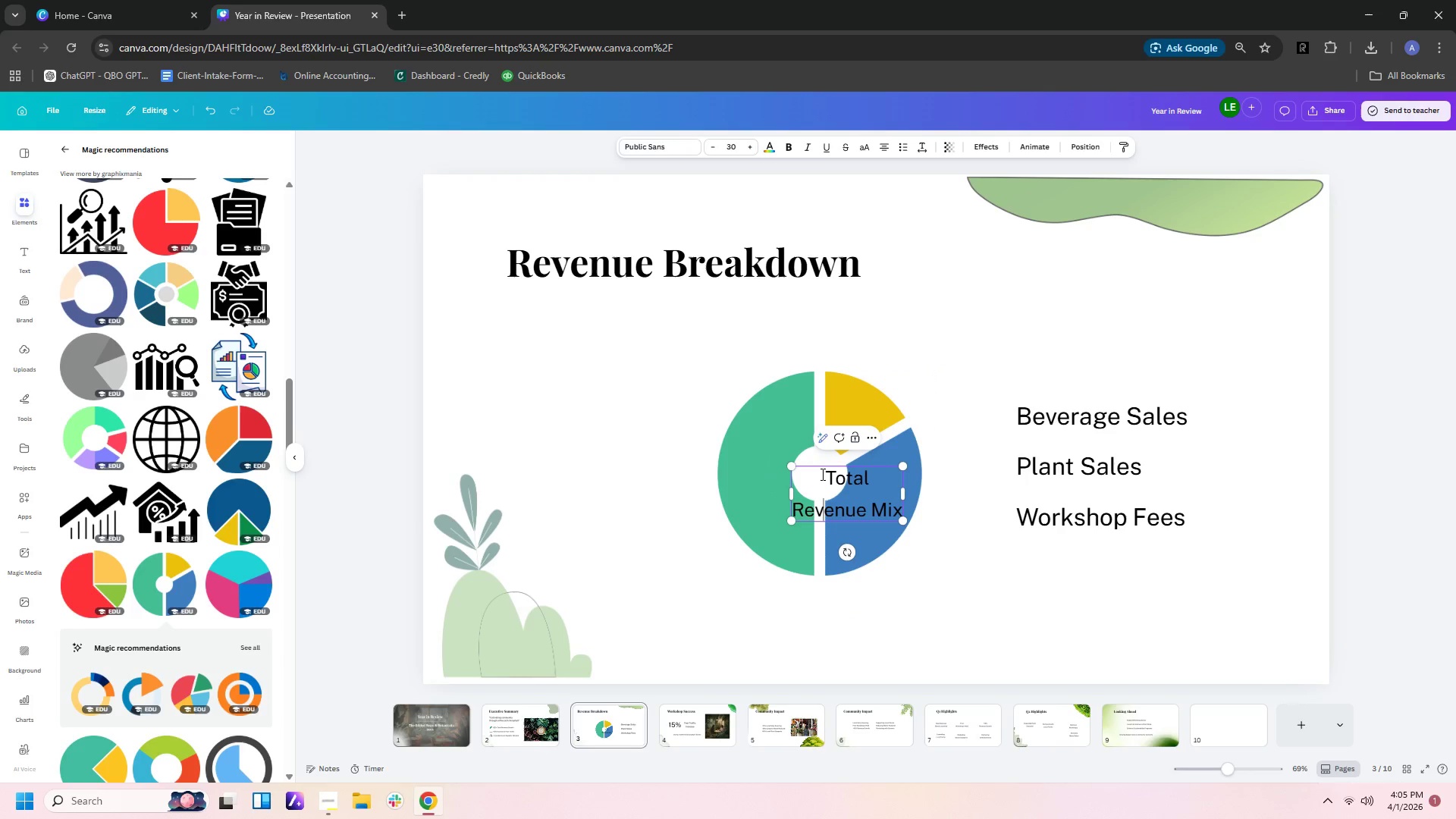 
key(ArrowRight)
 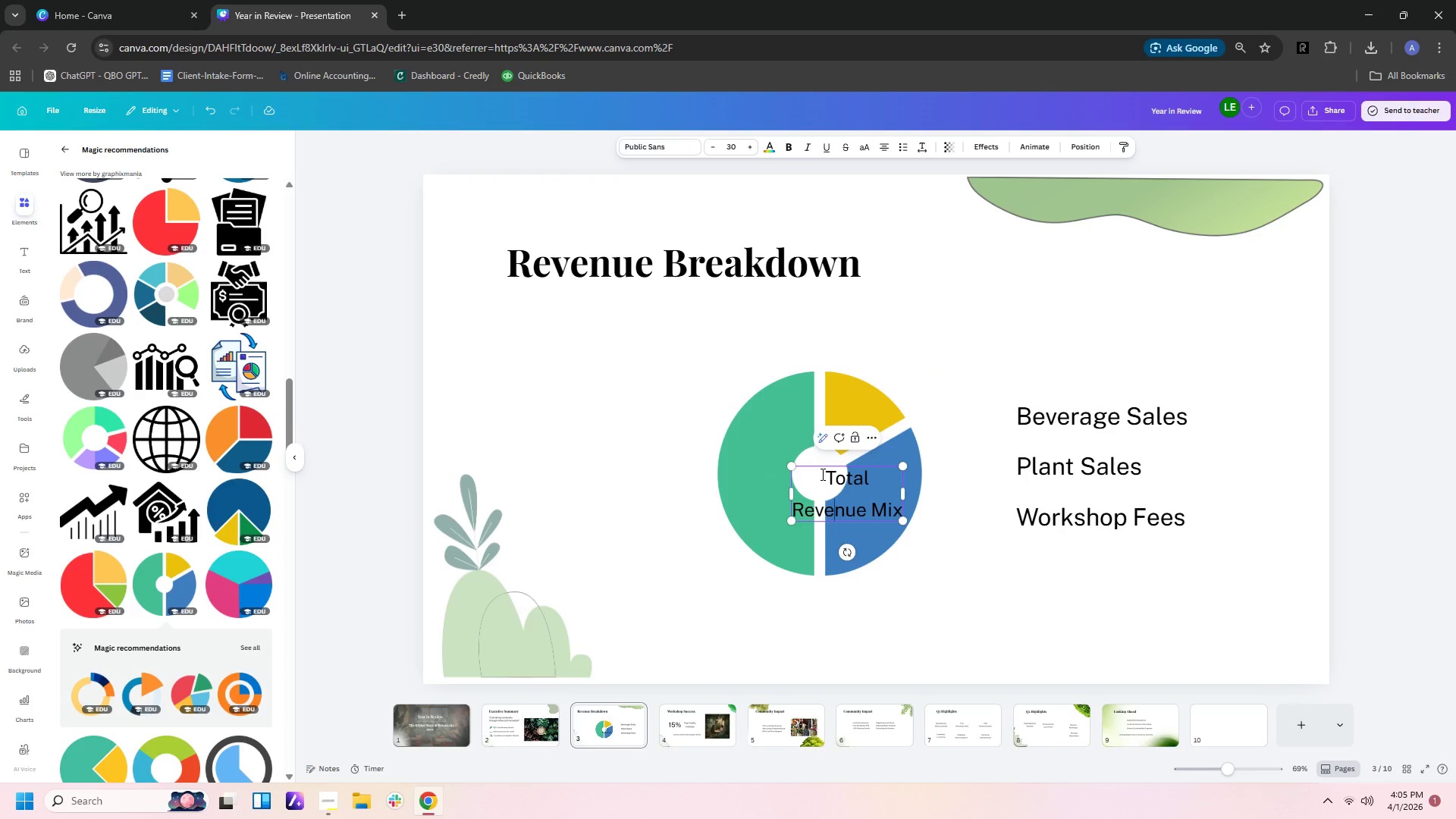 
key(ArrowRight)
 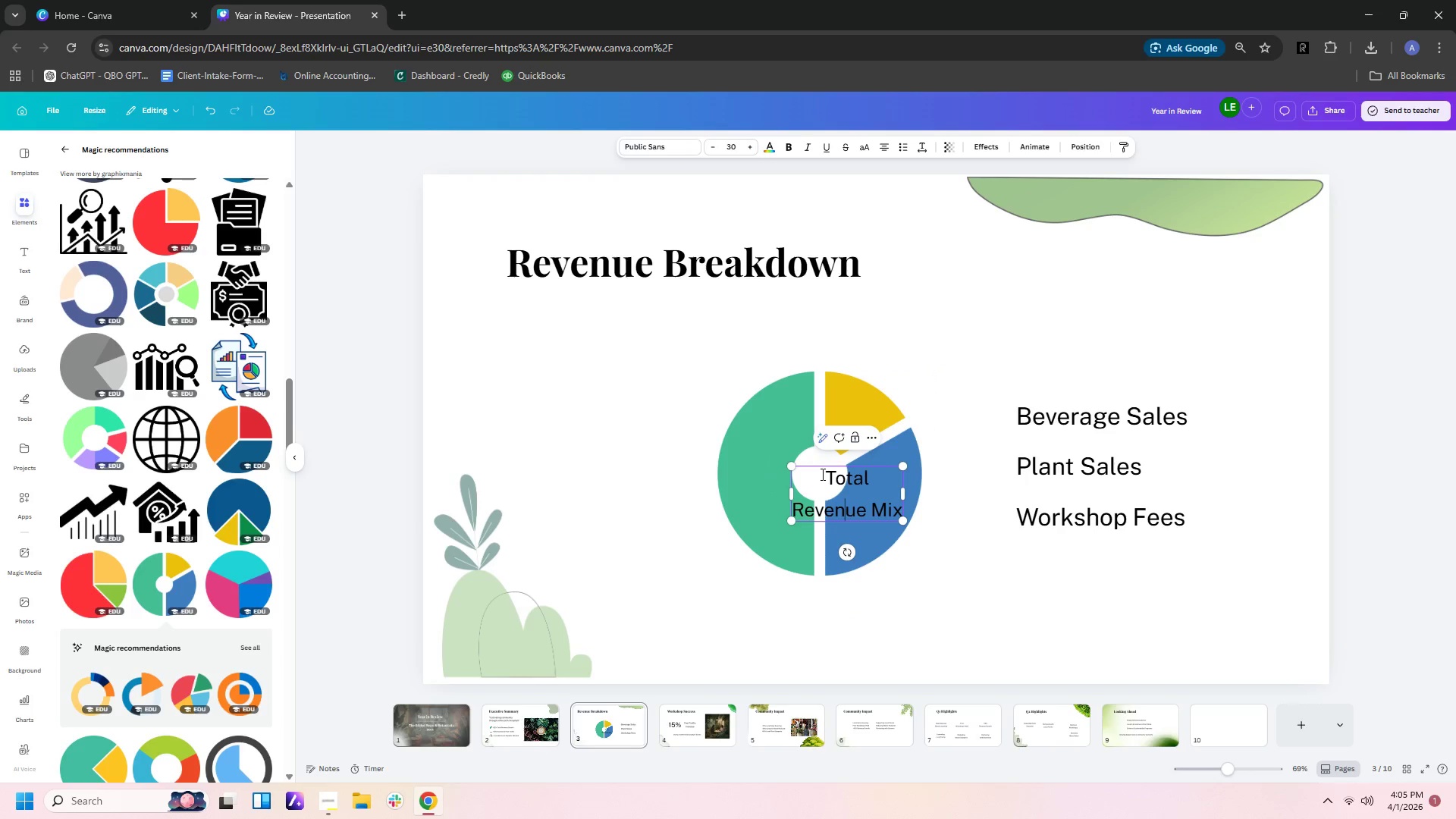 
key(ArrowRight)
 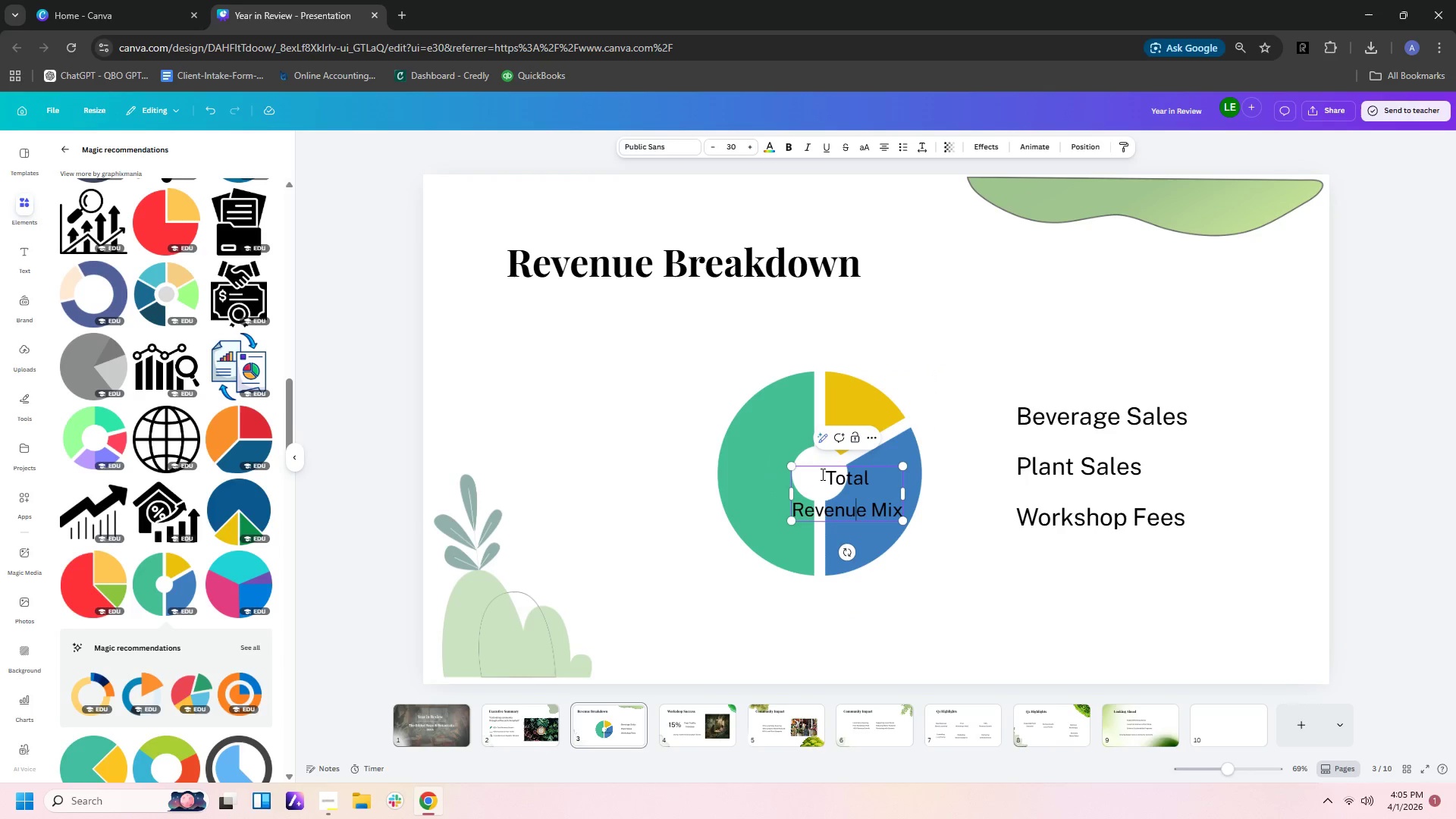 
key(ArrowRight)
 